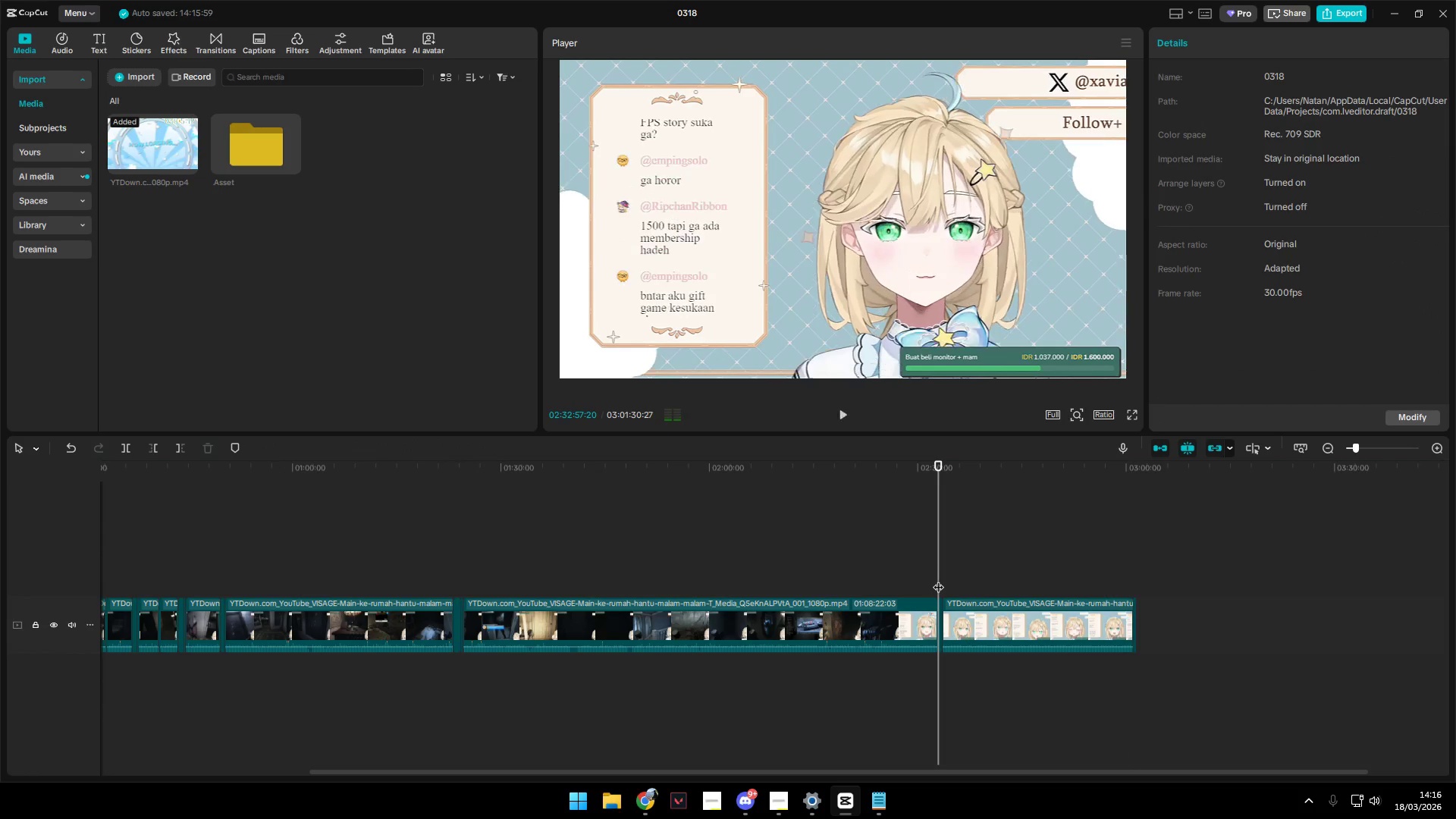 
scroll: coordinate [1040, 592], scroll_direction: down, amount: 3.0
 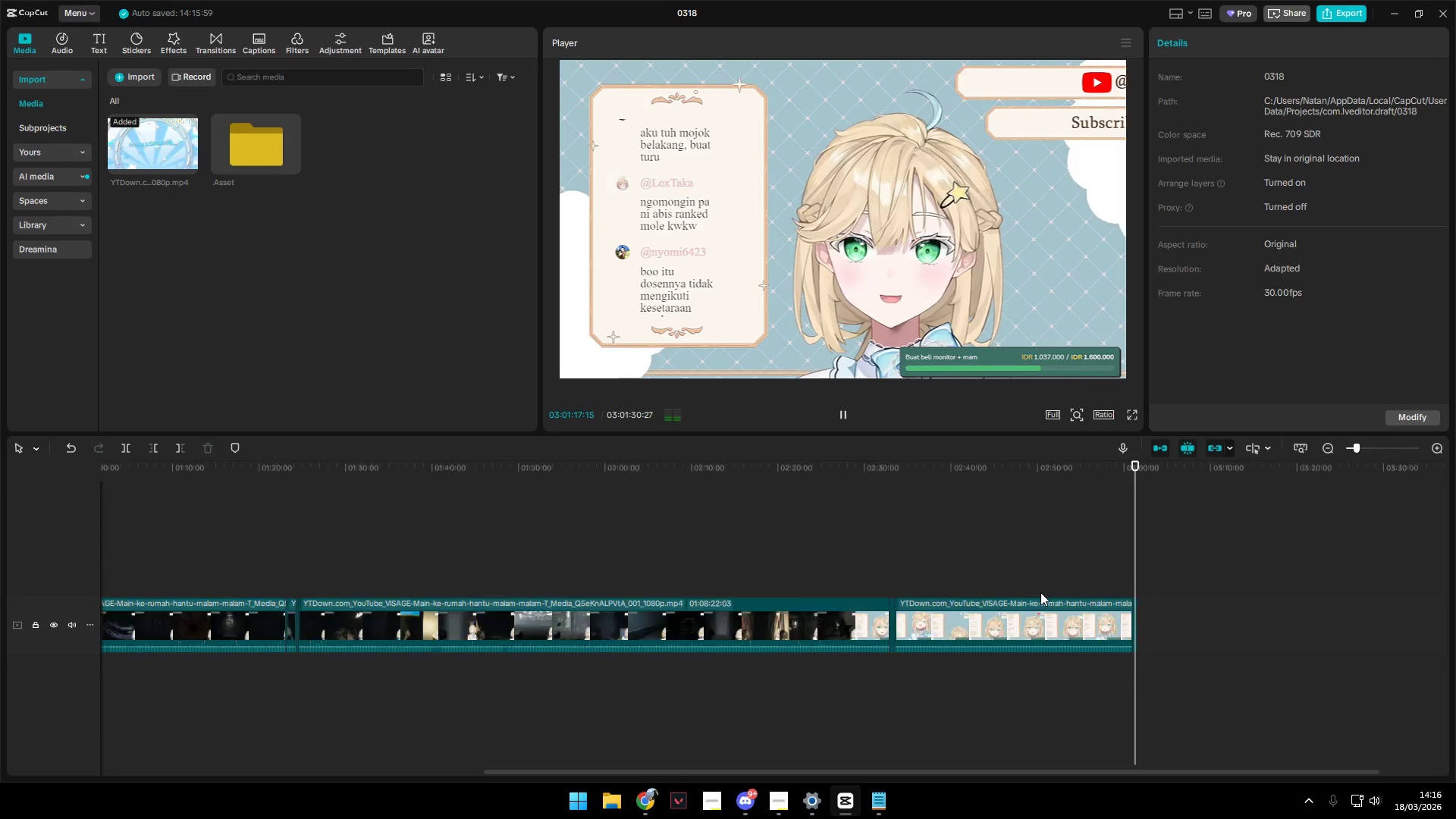 
left_click([962, 607])
 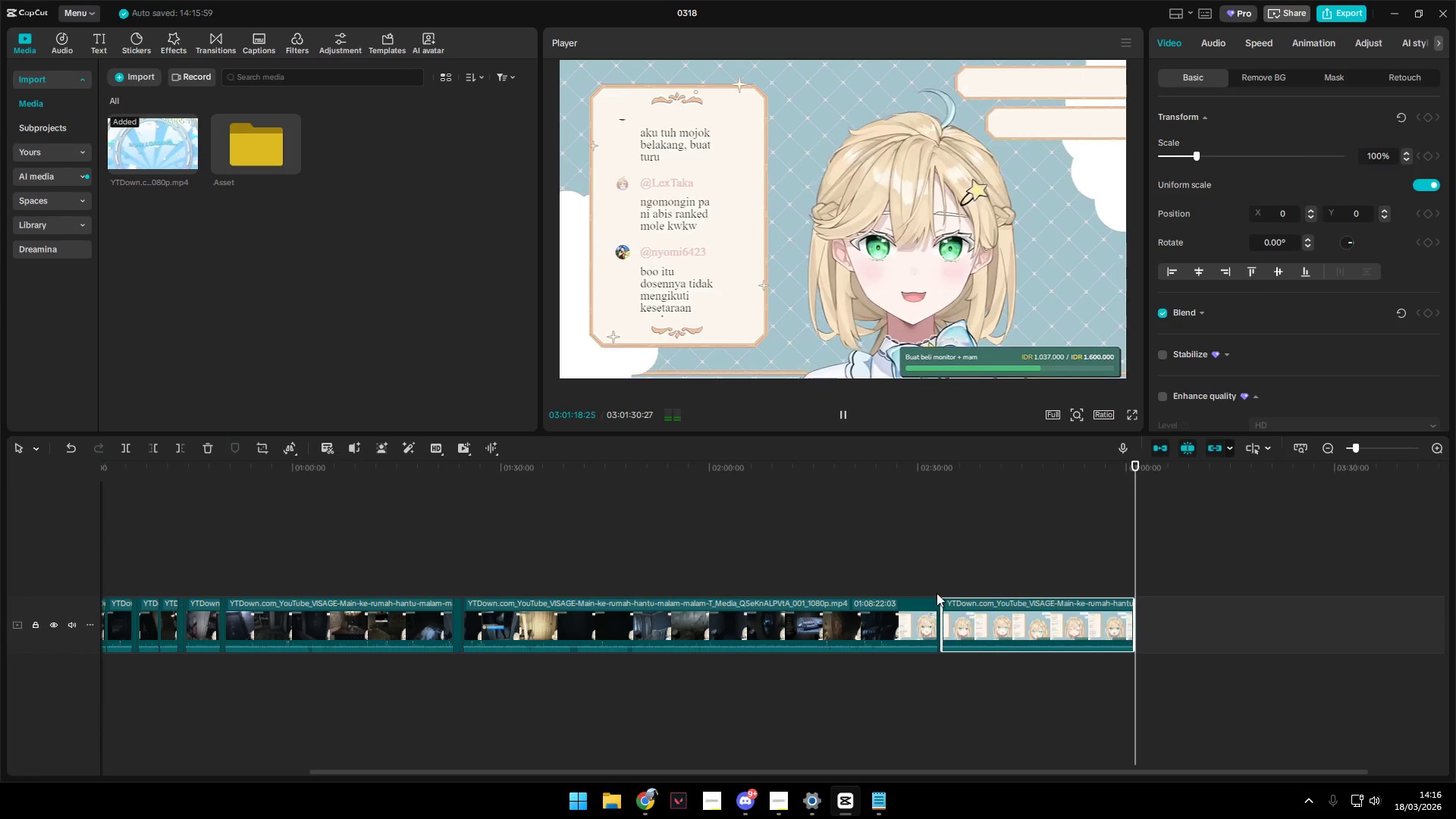 
key(Control+ControlLeft)
 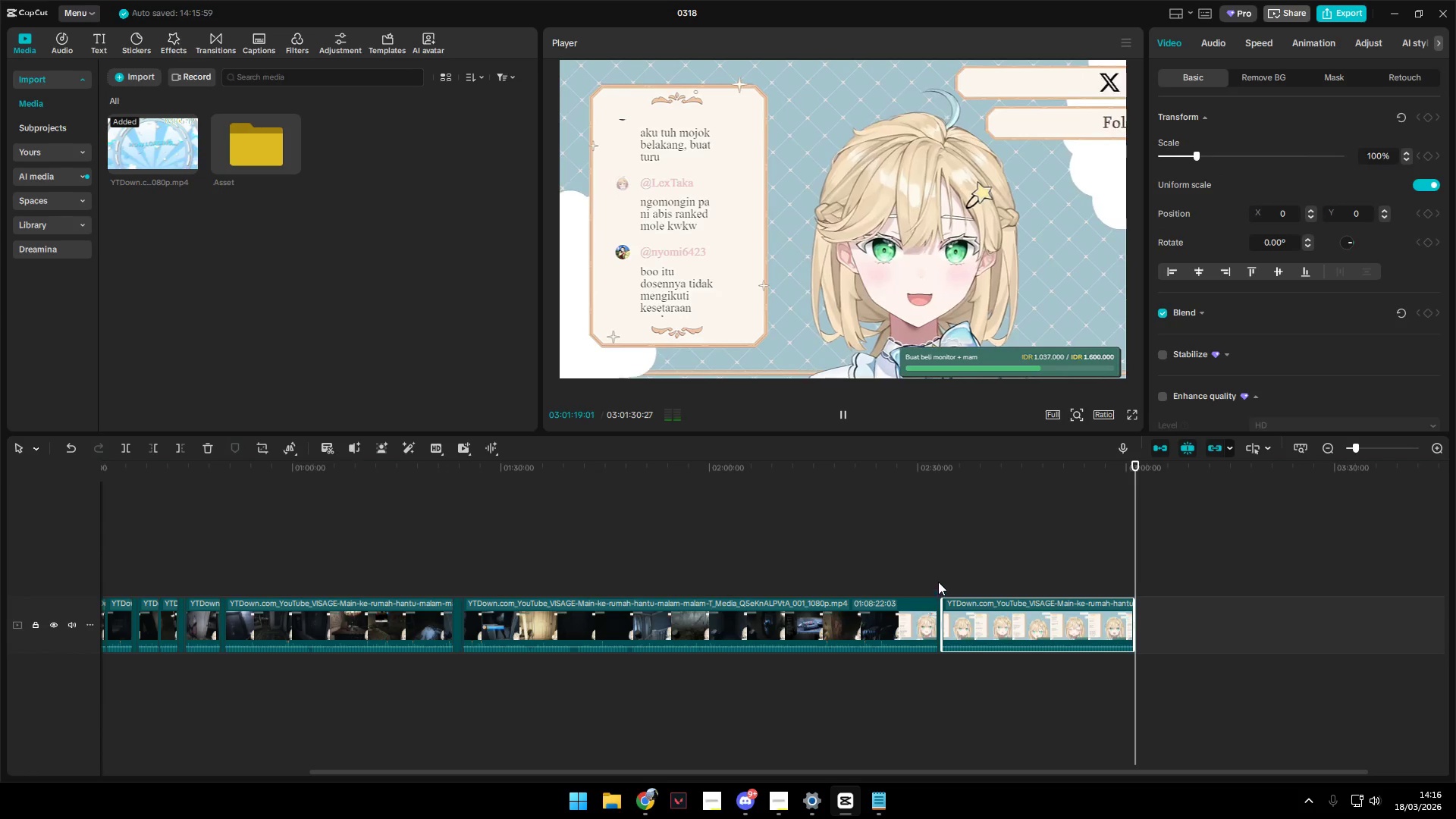 
key(Control+ControlLeft)
 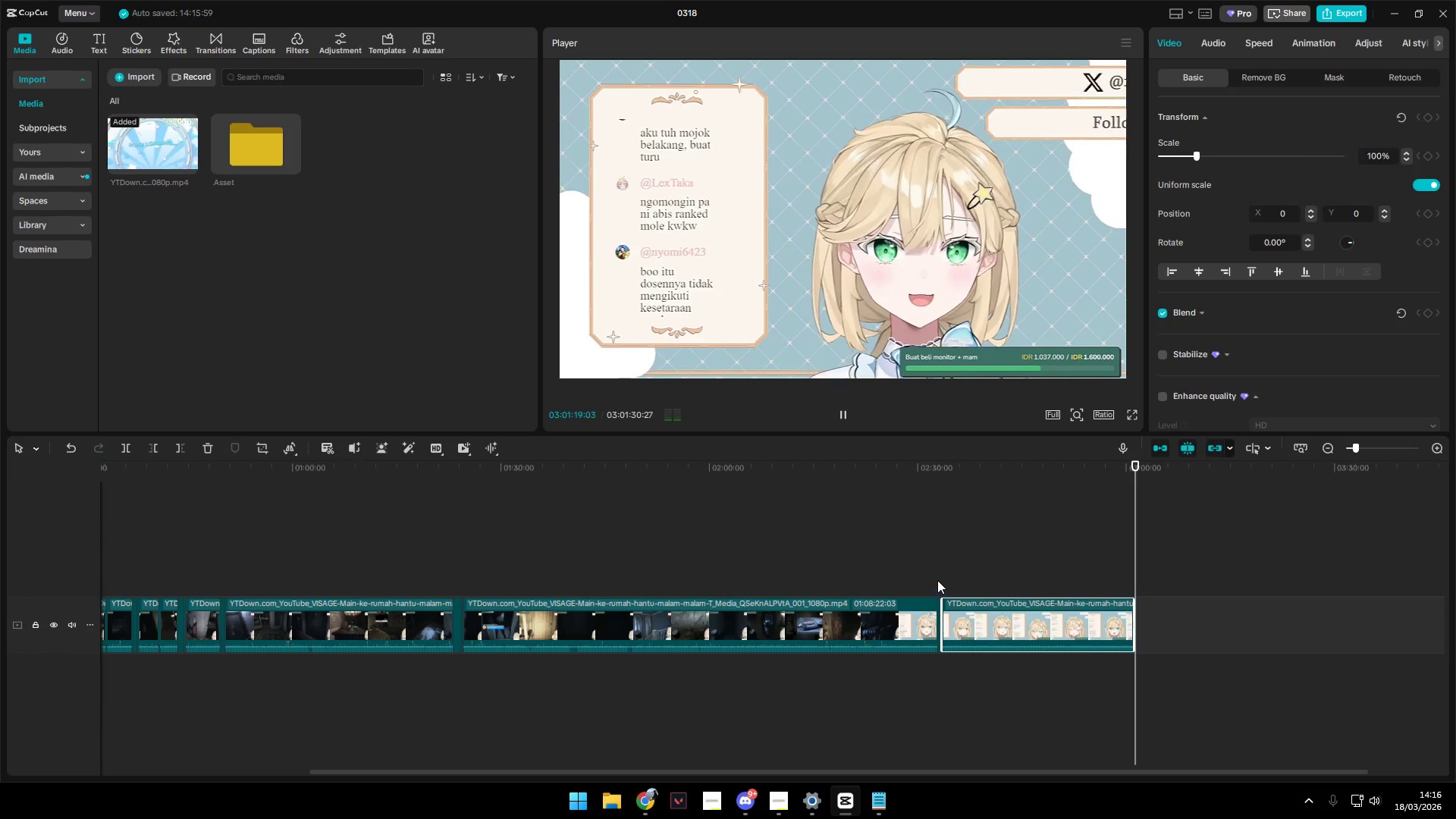 
hold_key(key=ControlLeft, duration=6.47)
left_click([937, 579])
 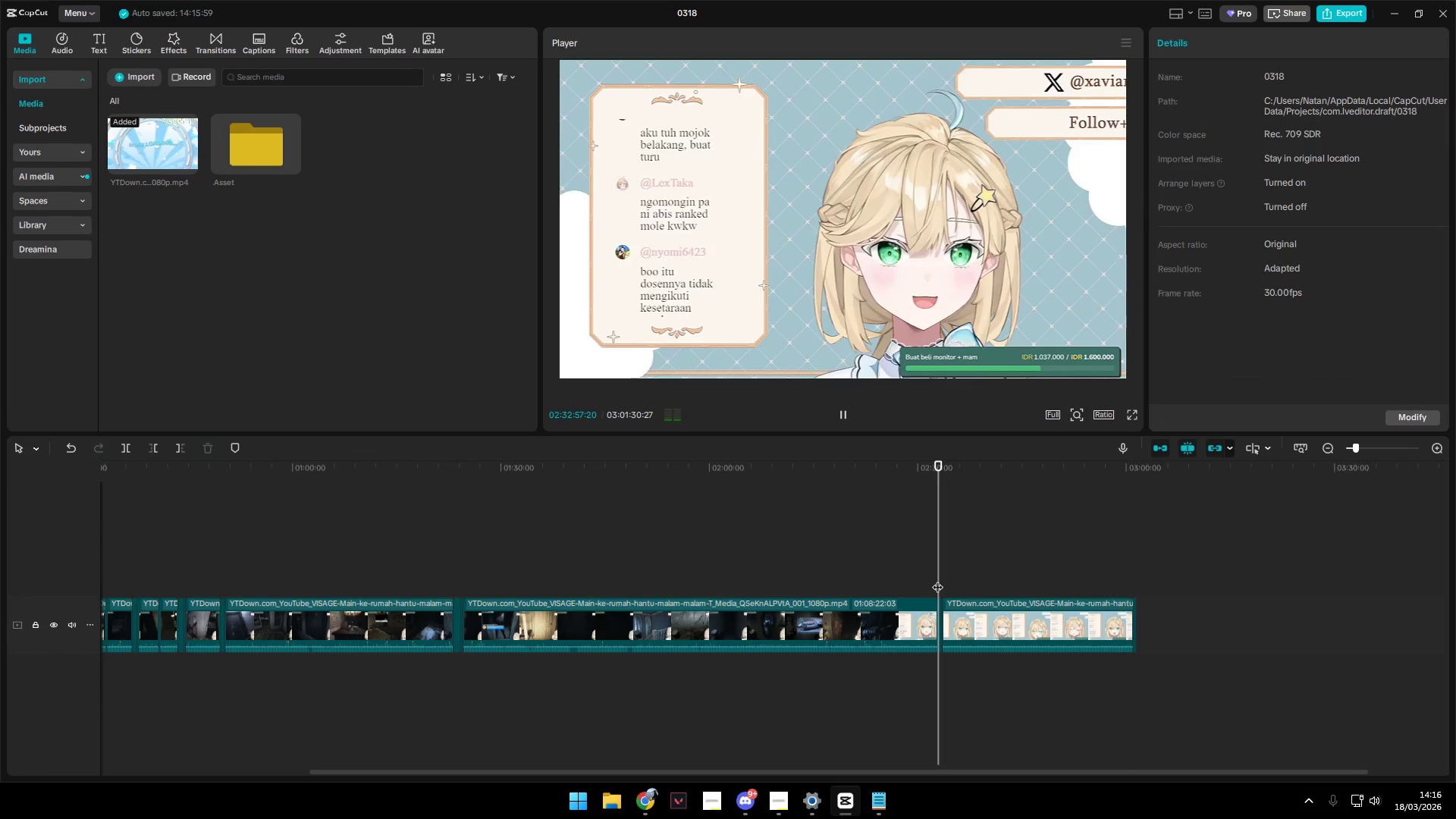 
key(Space)
 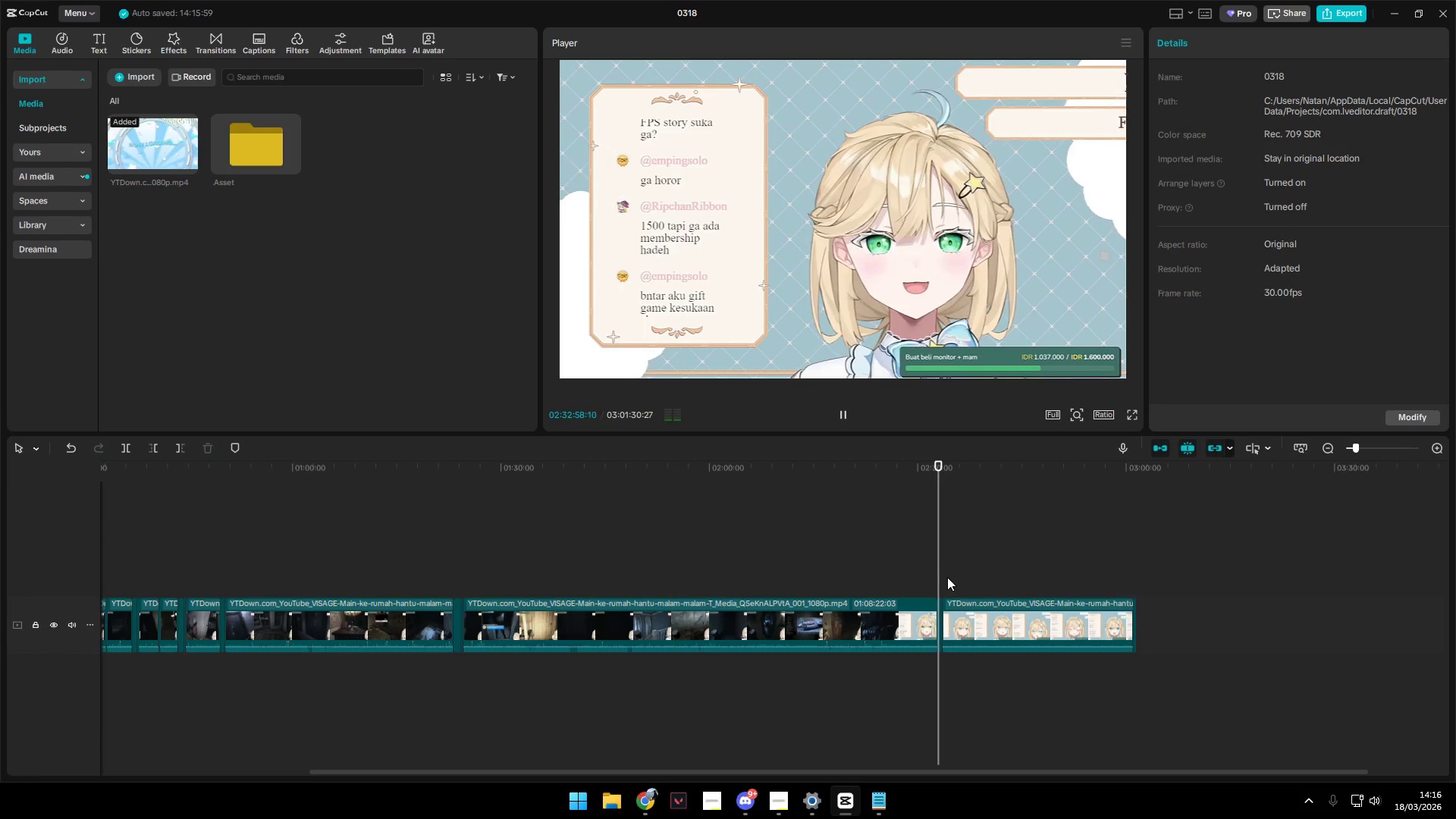 
key(Space)
 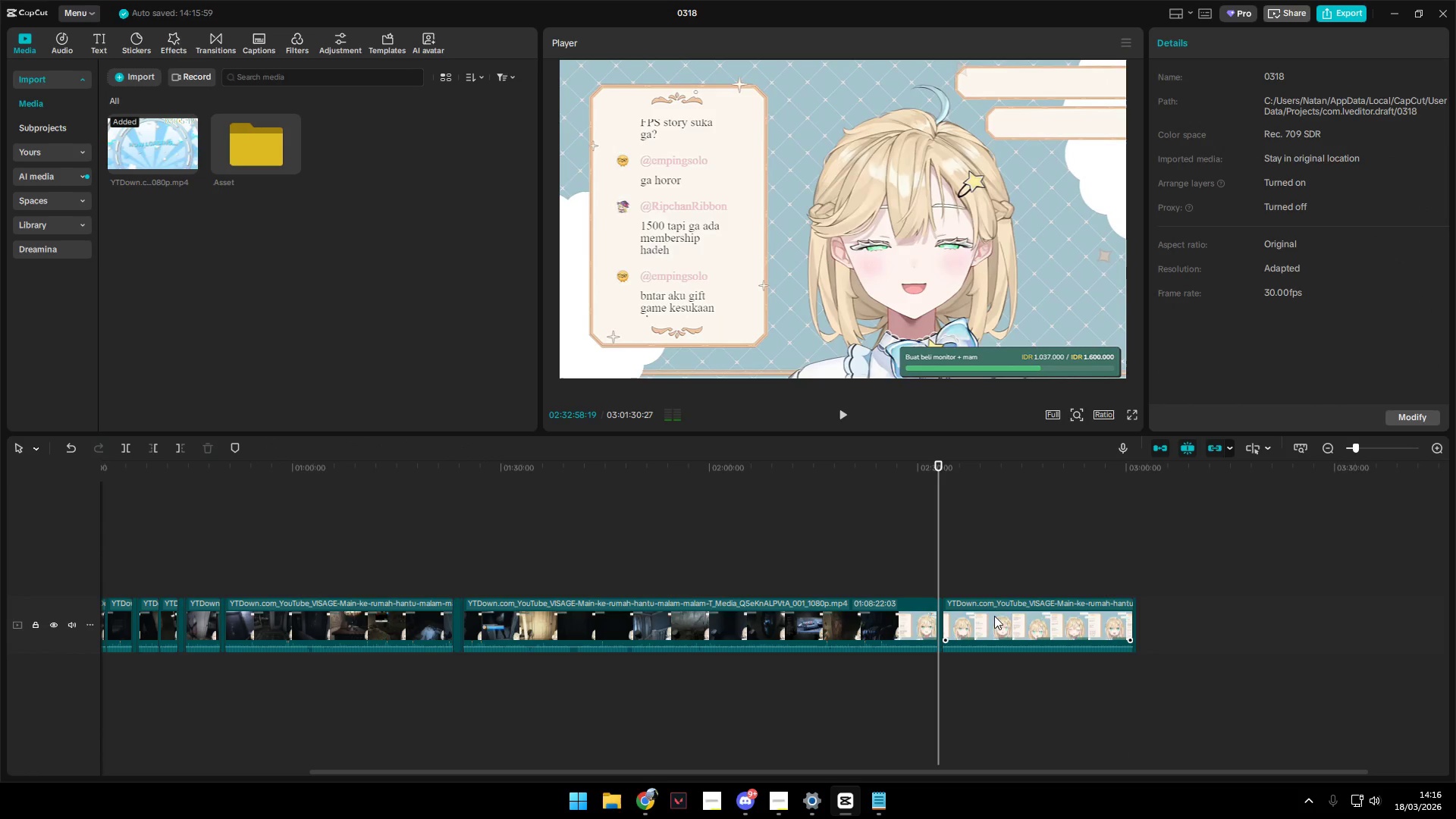 
left_click([998, 614])
 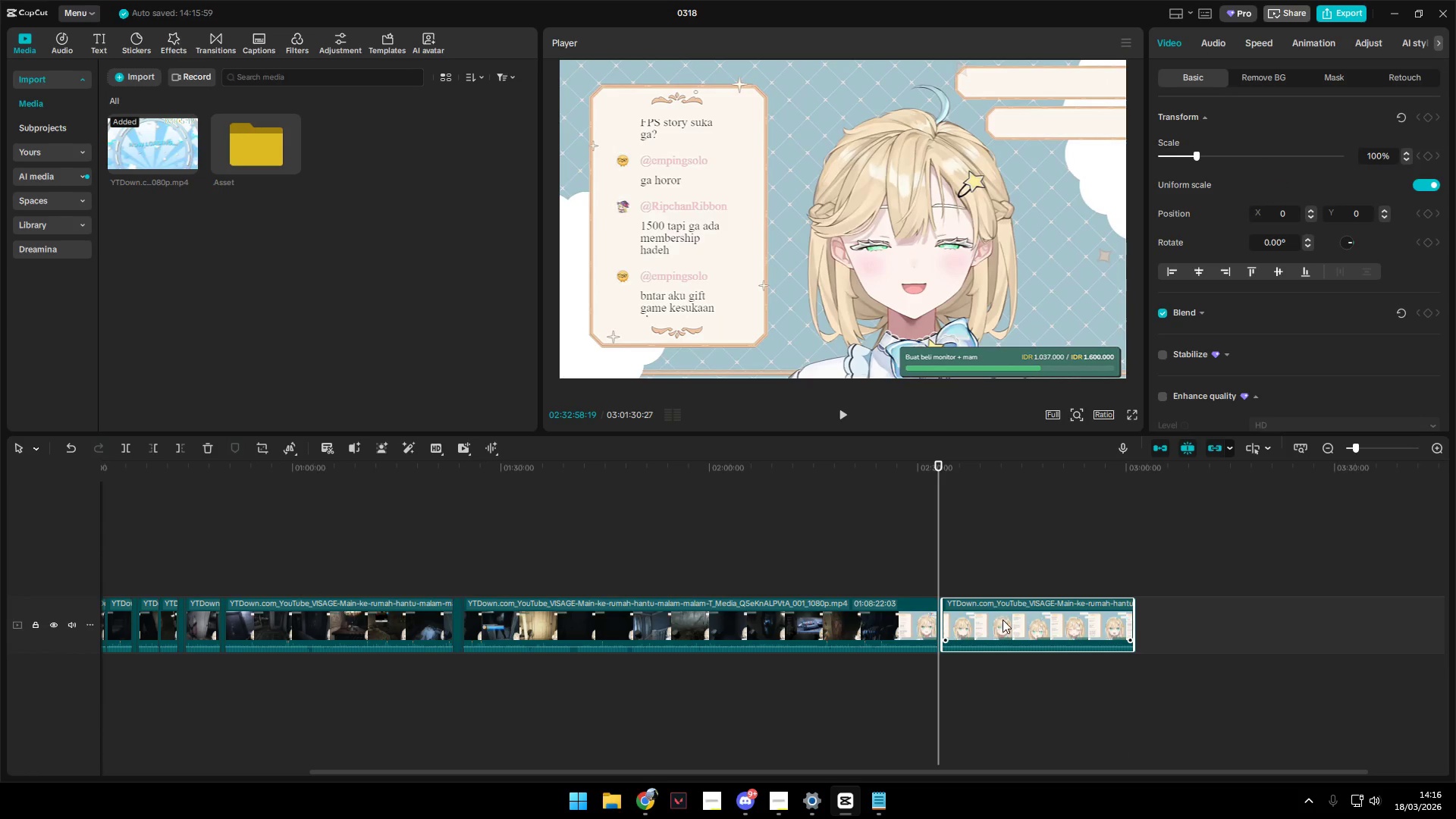 
key(Backspace)
 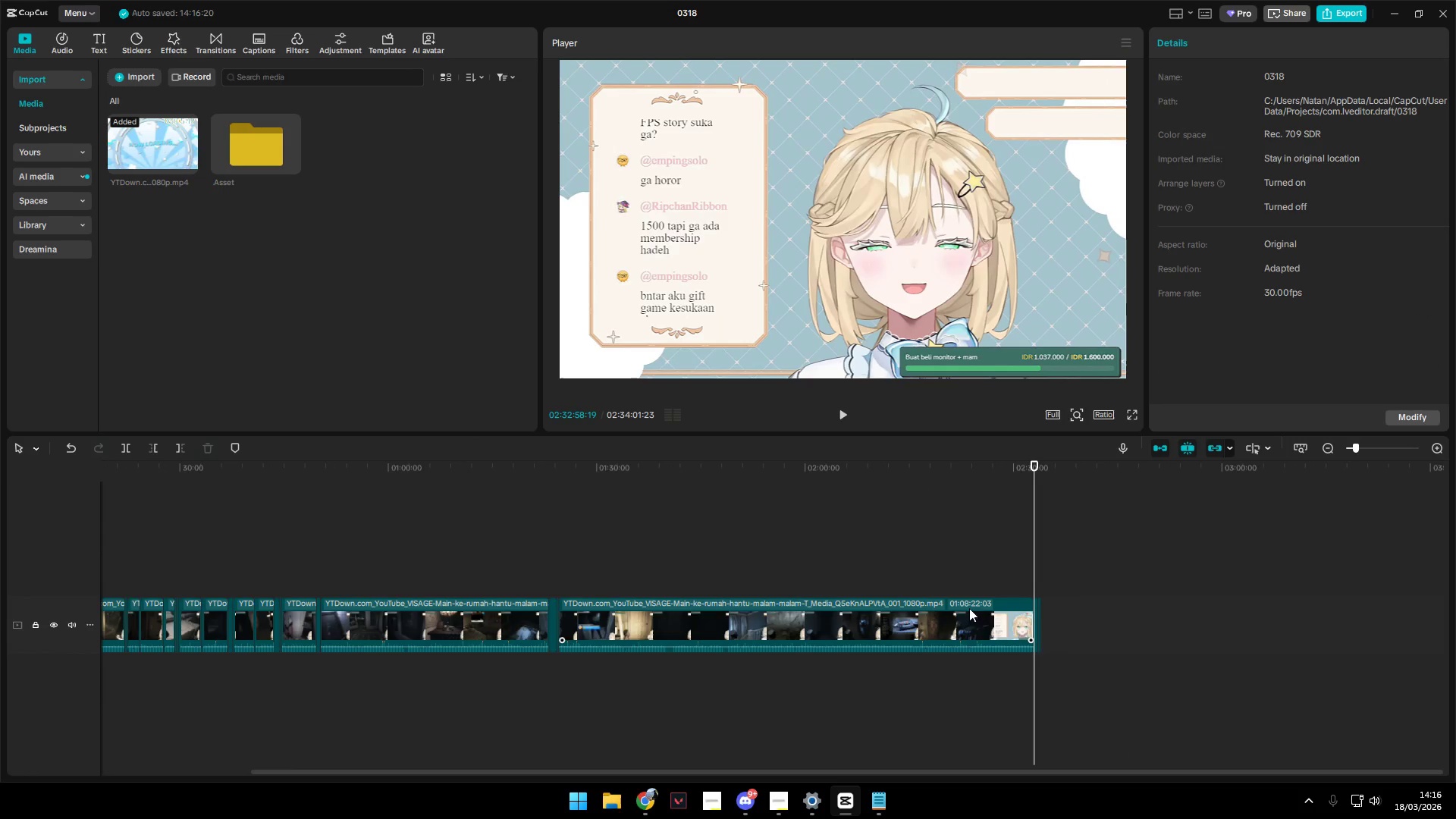 
left_click([945, 576])
 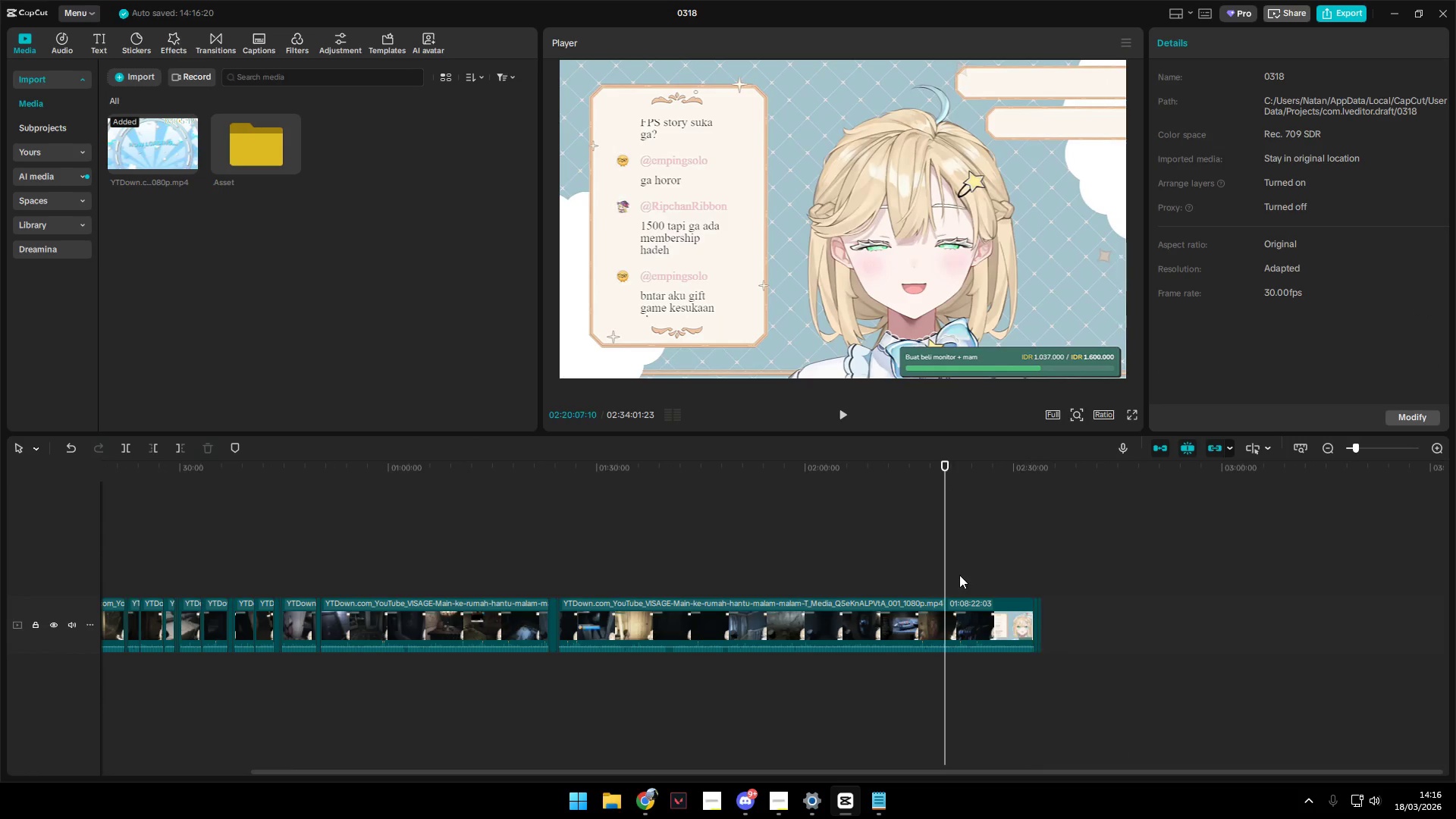 
key(Space)
 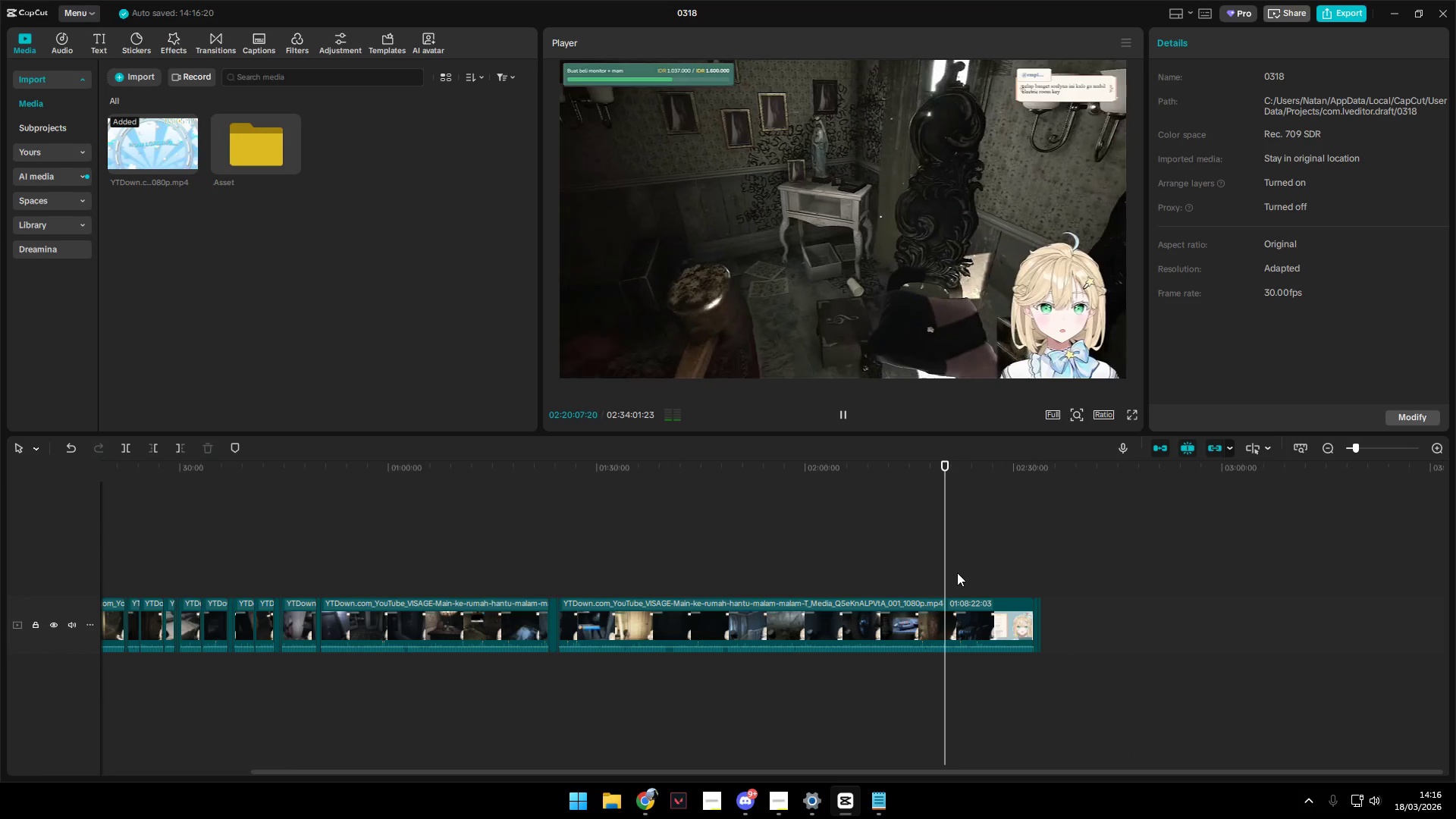 
key(Space)
 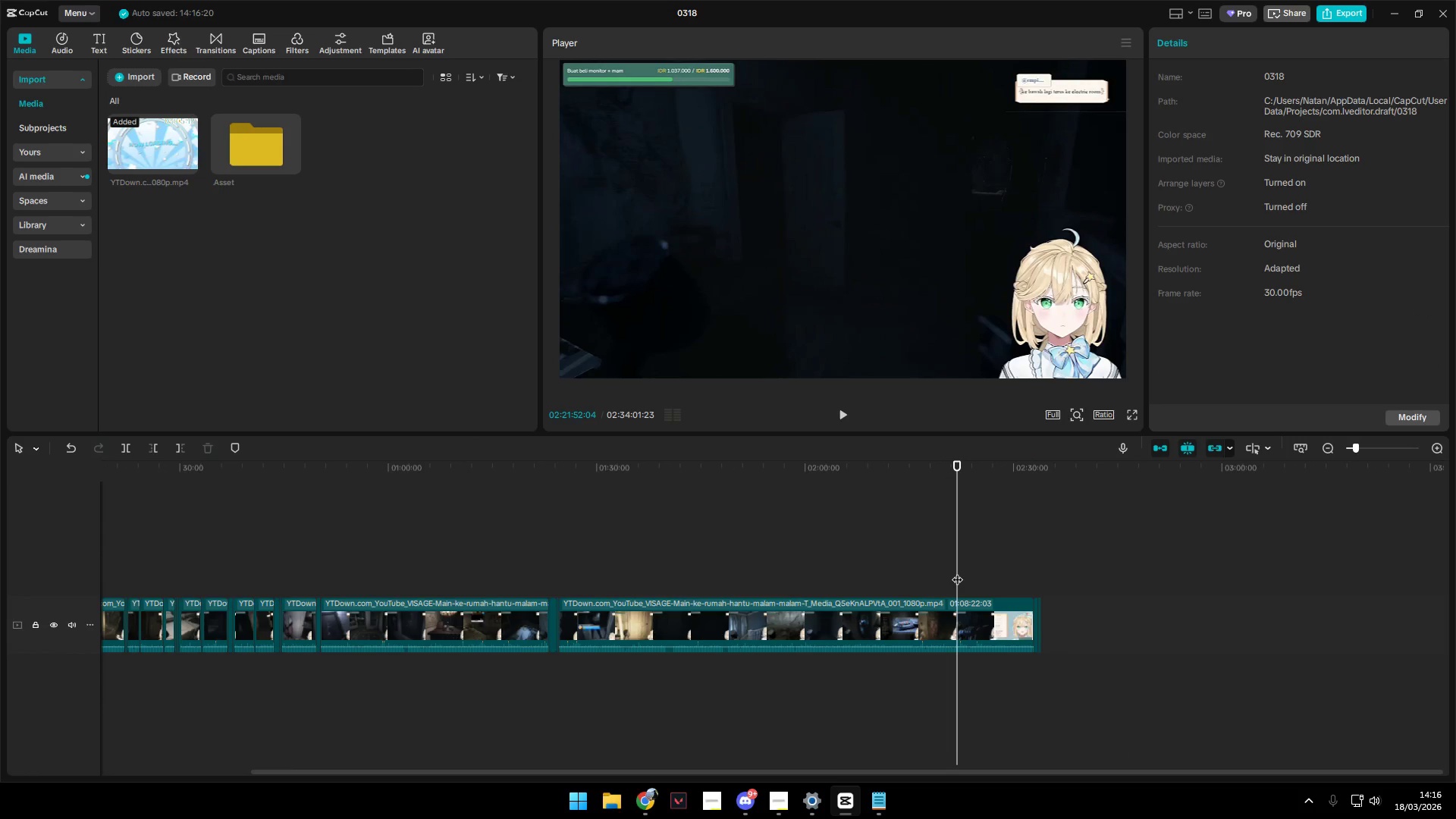 
key(Space)
 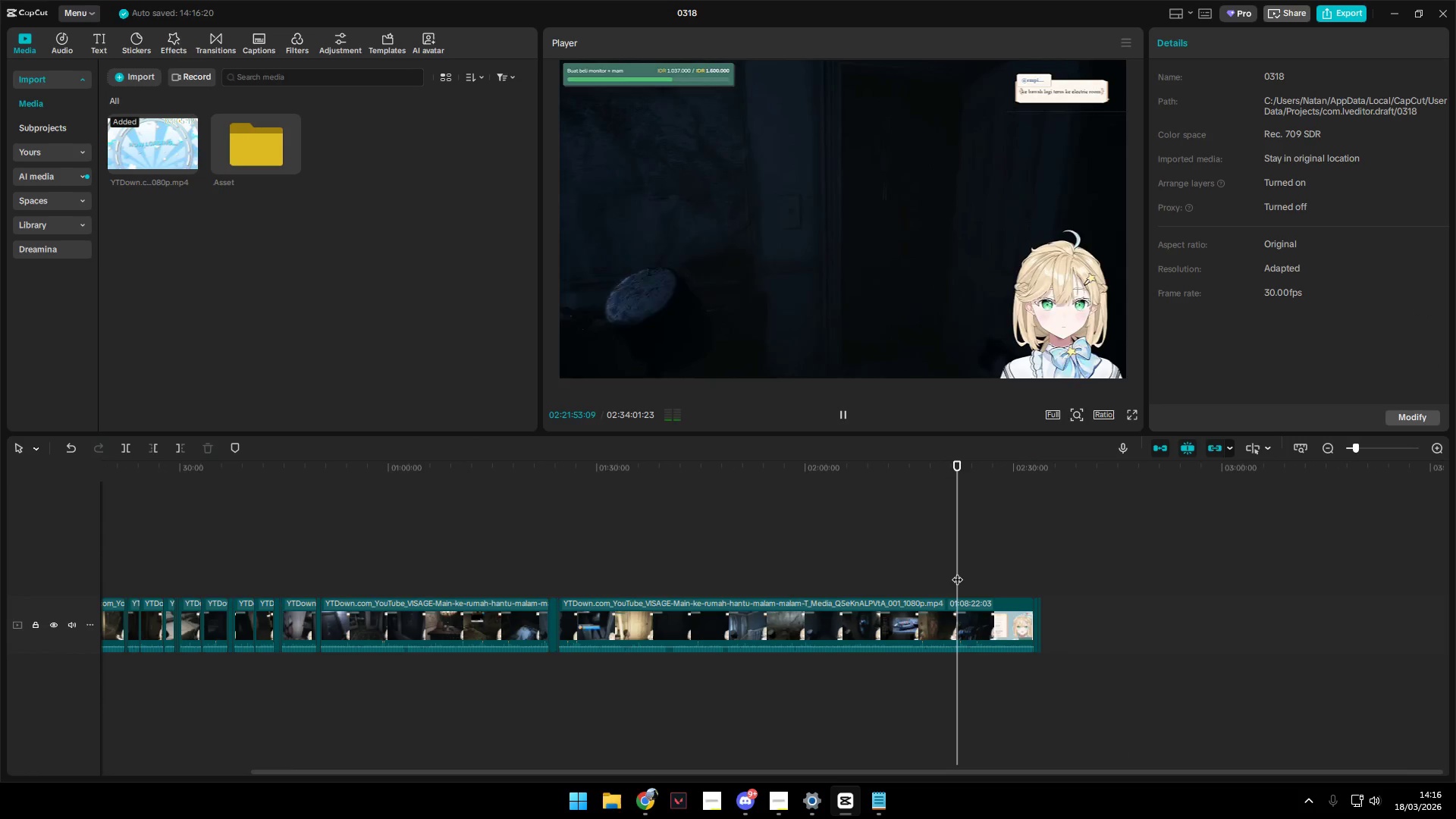 
hold_key(key=ControlLeft, duration=0.94)
scroll: coordinate [967, 661], scroll_direction: up, amount: 8.0
 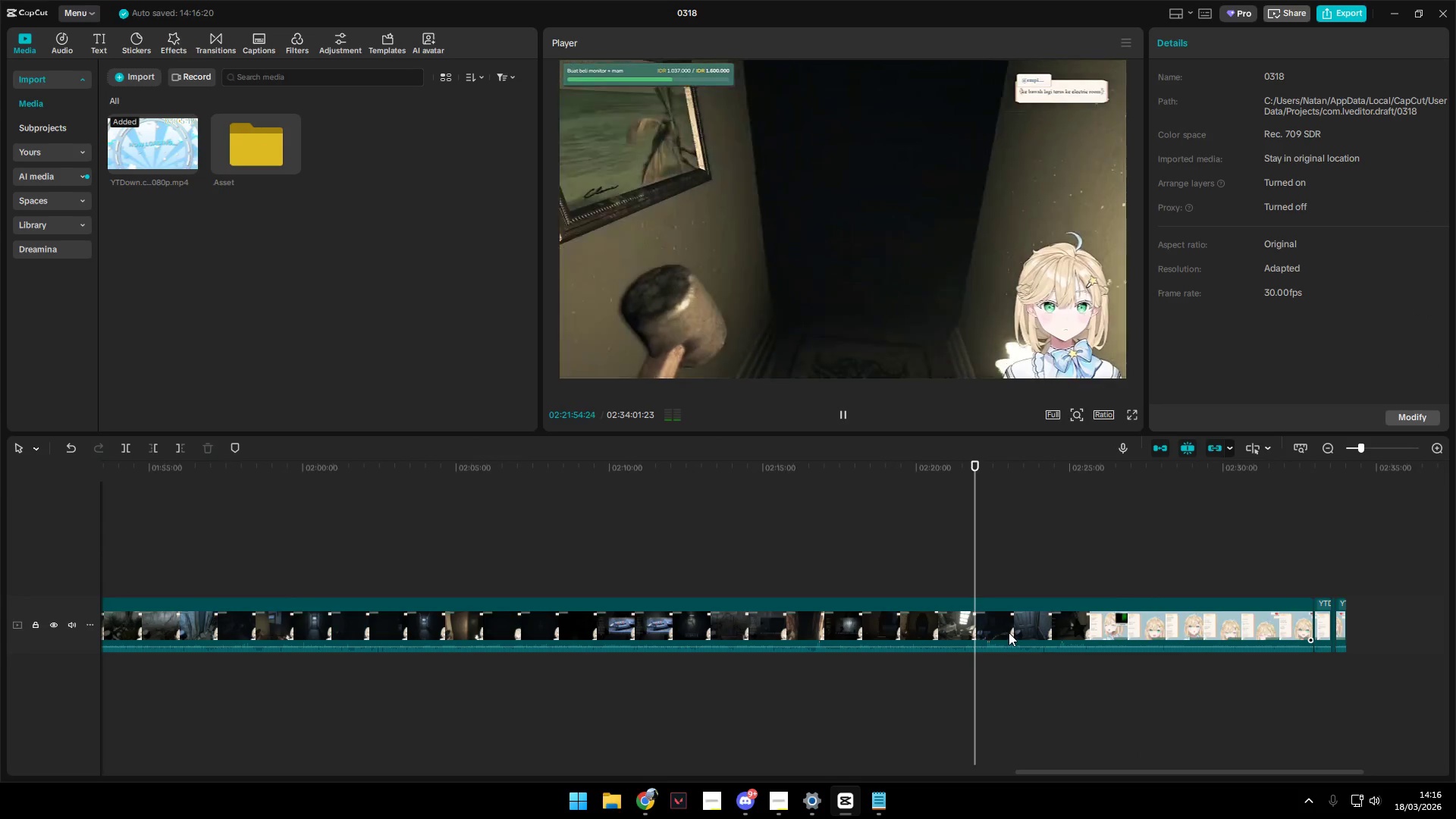 
left_click([984, 585])
 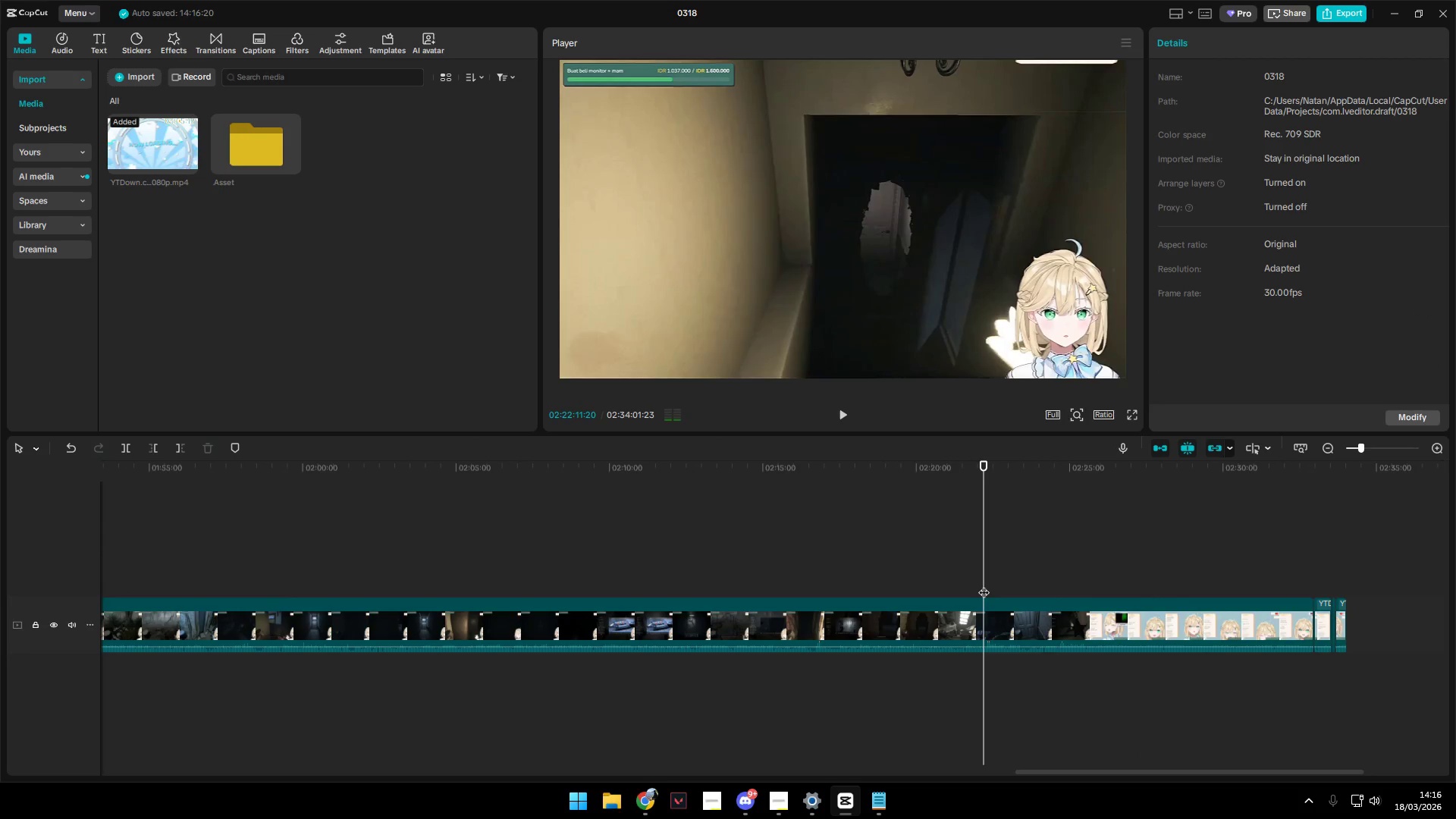 
key(Space)
 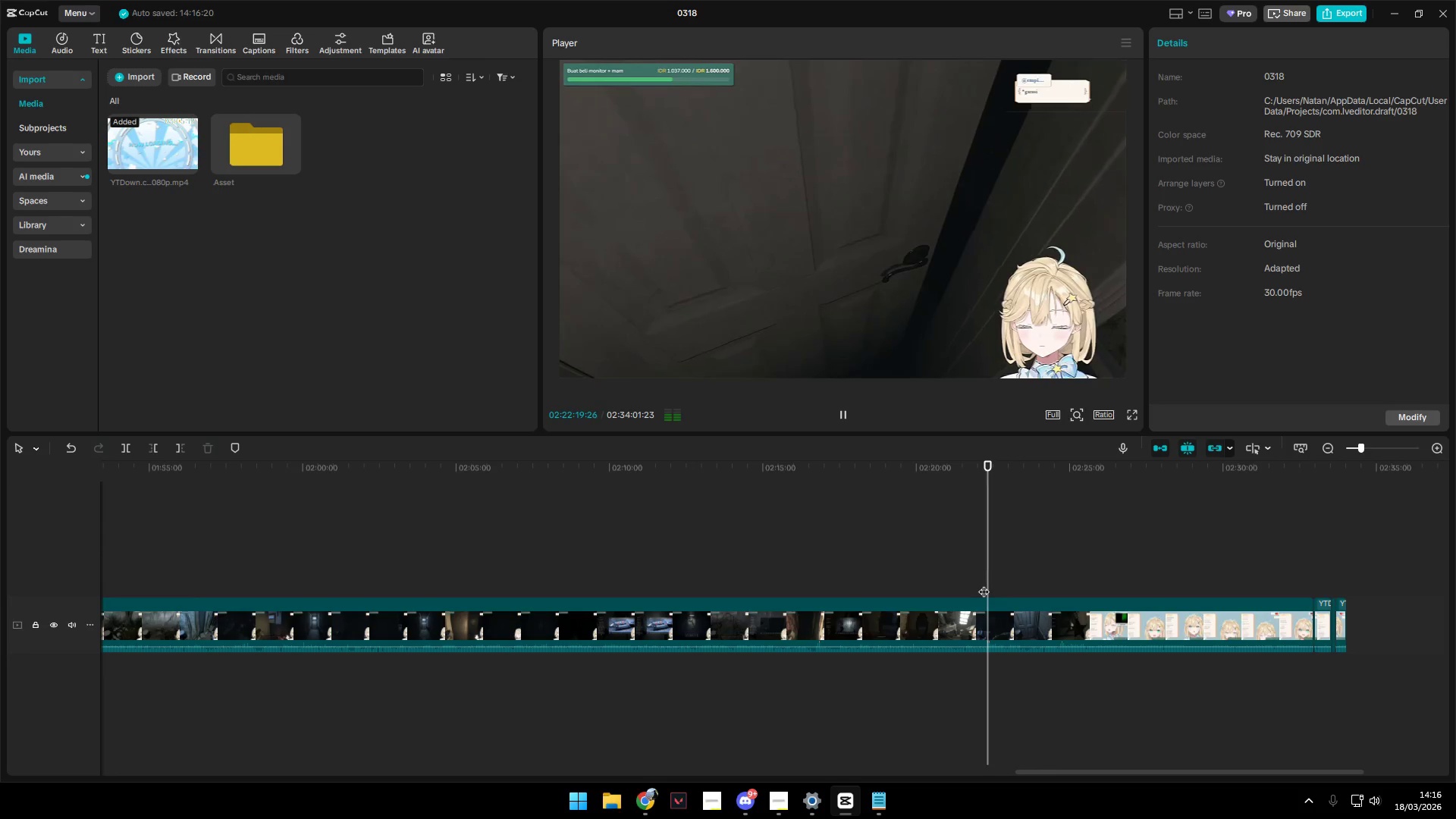 
wait(13.3)
 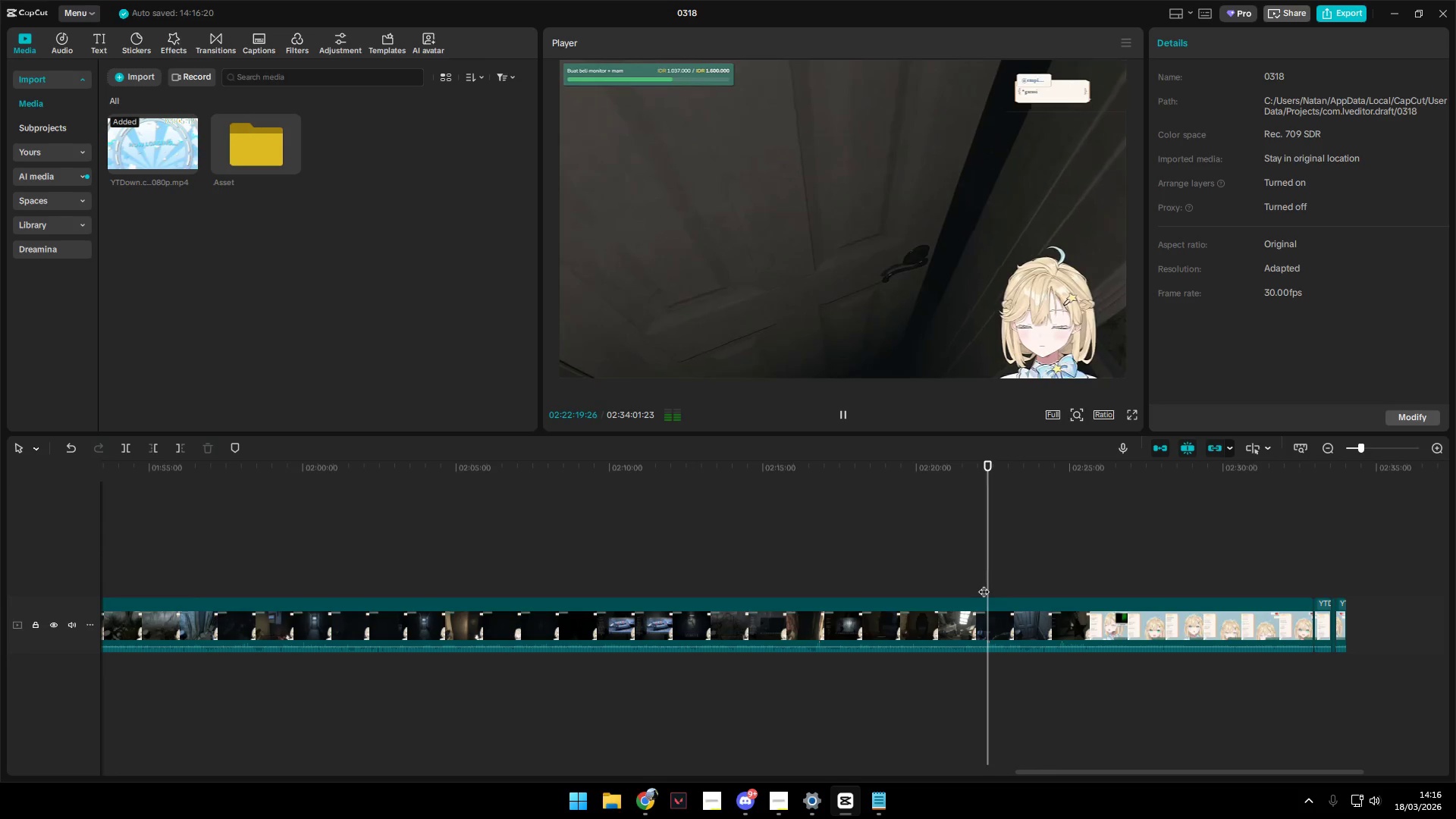 
left_click([815, 575])
 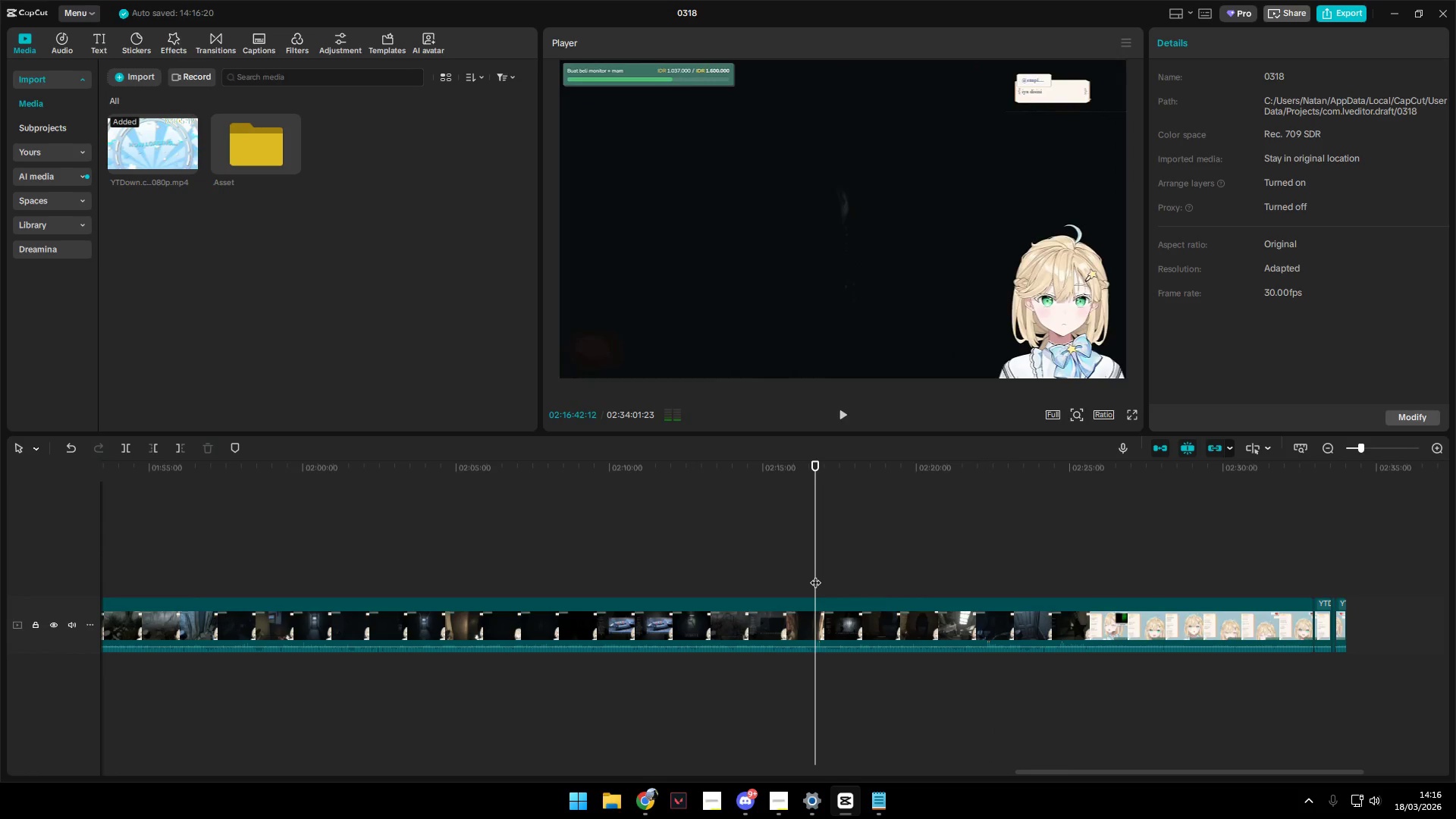 
key(Space)
 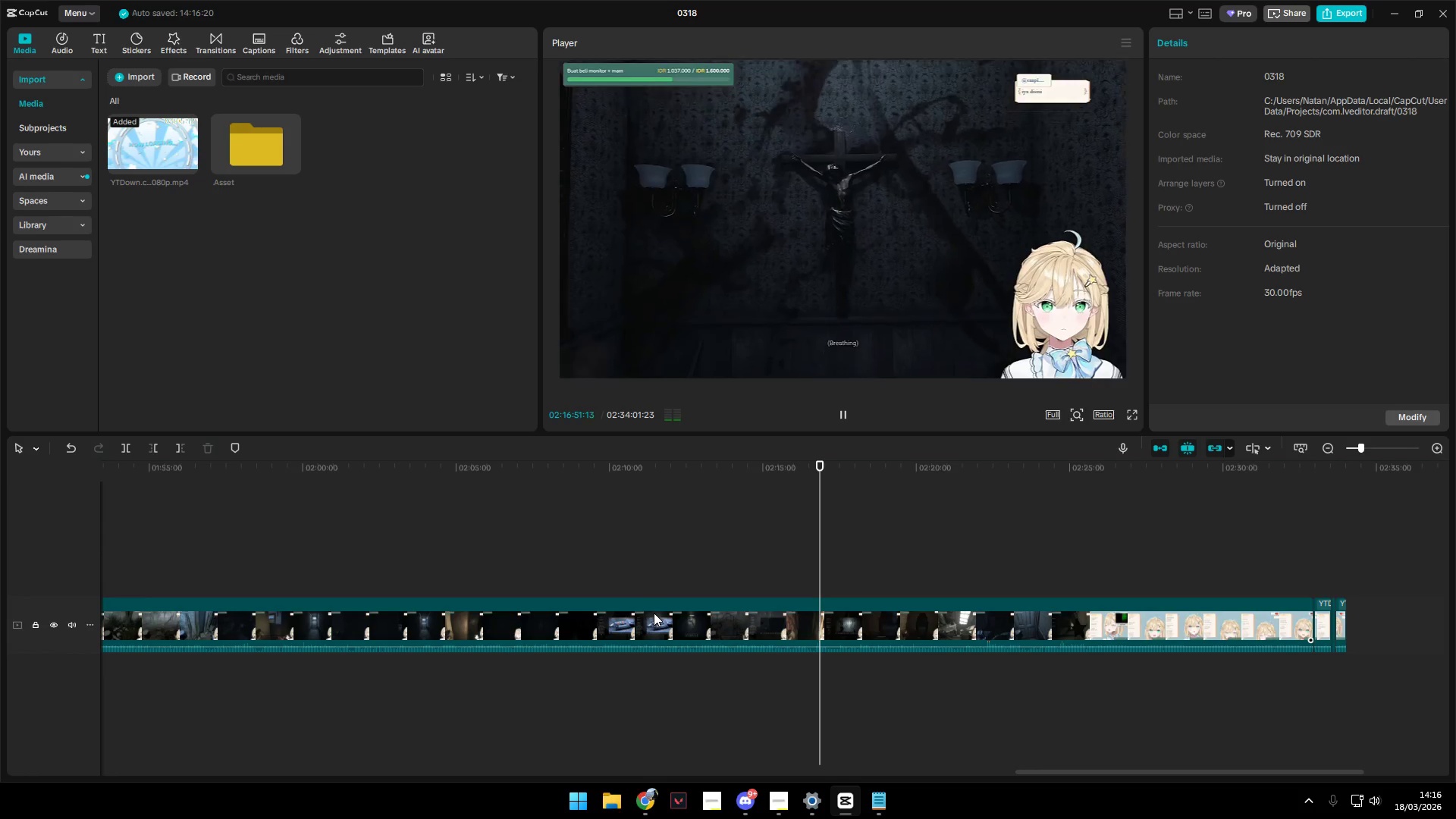 
wait(14.06)
 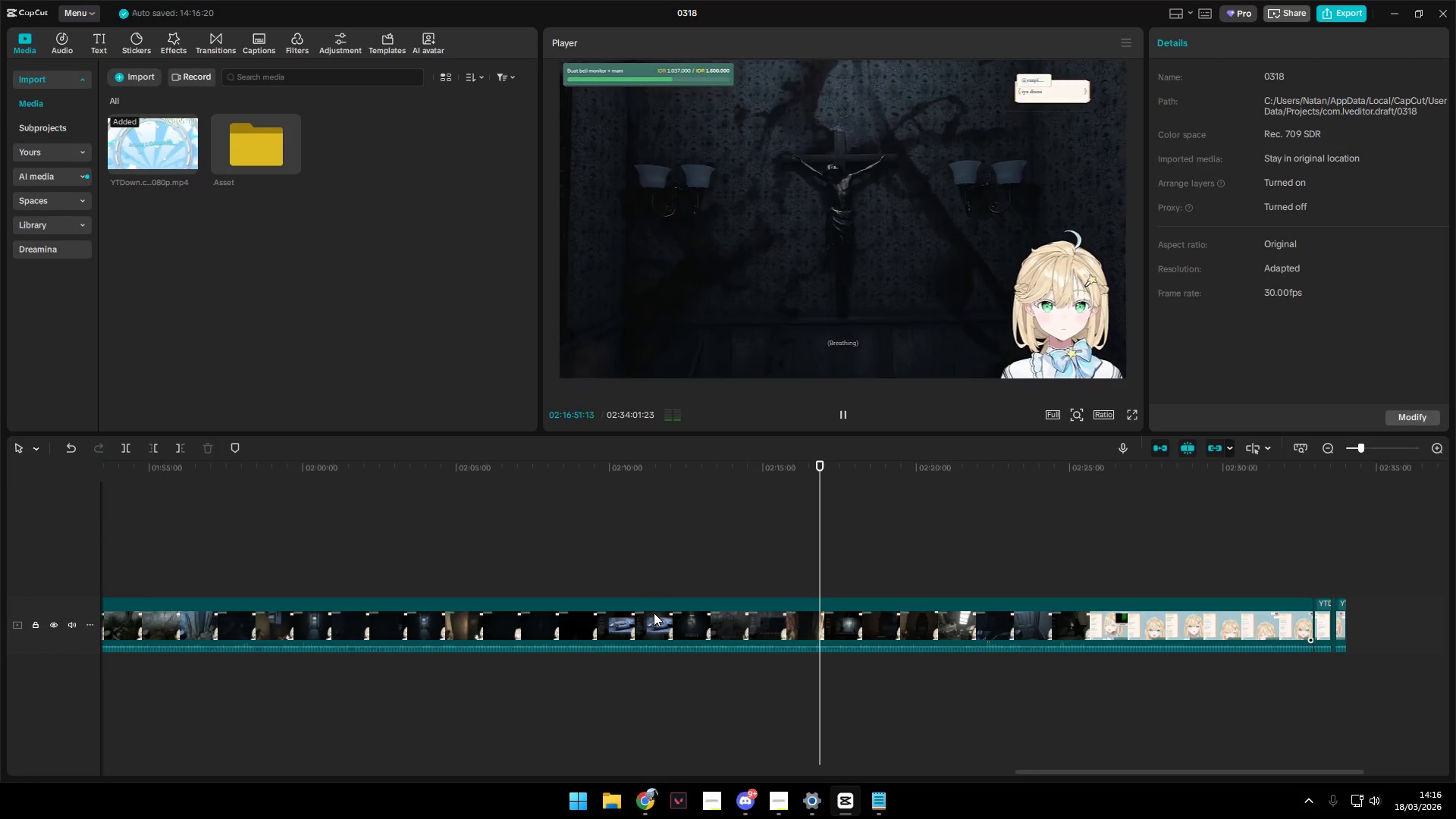 
hold_key(key=AltLeft, duration=1.39)
scroll: coordinate [859, 649], scroll_direction: down, amount: 11.0
 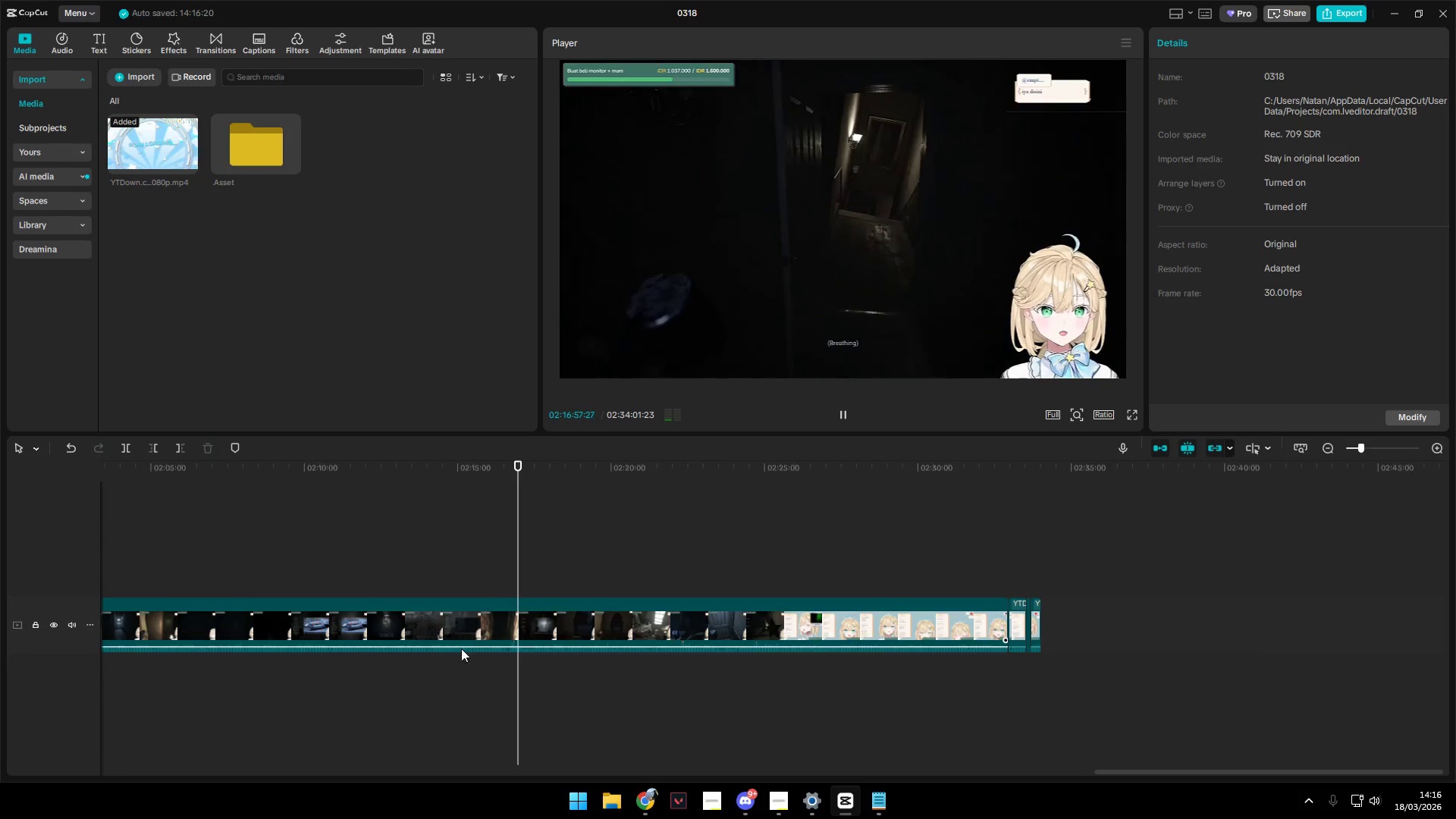 
key(Alt+AltLeft)
 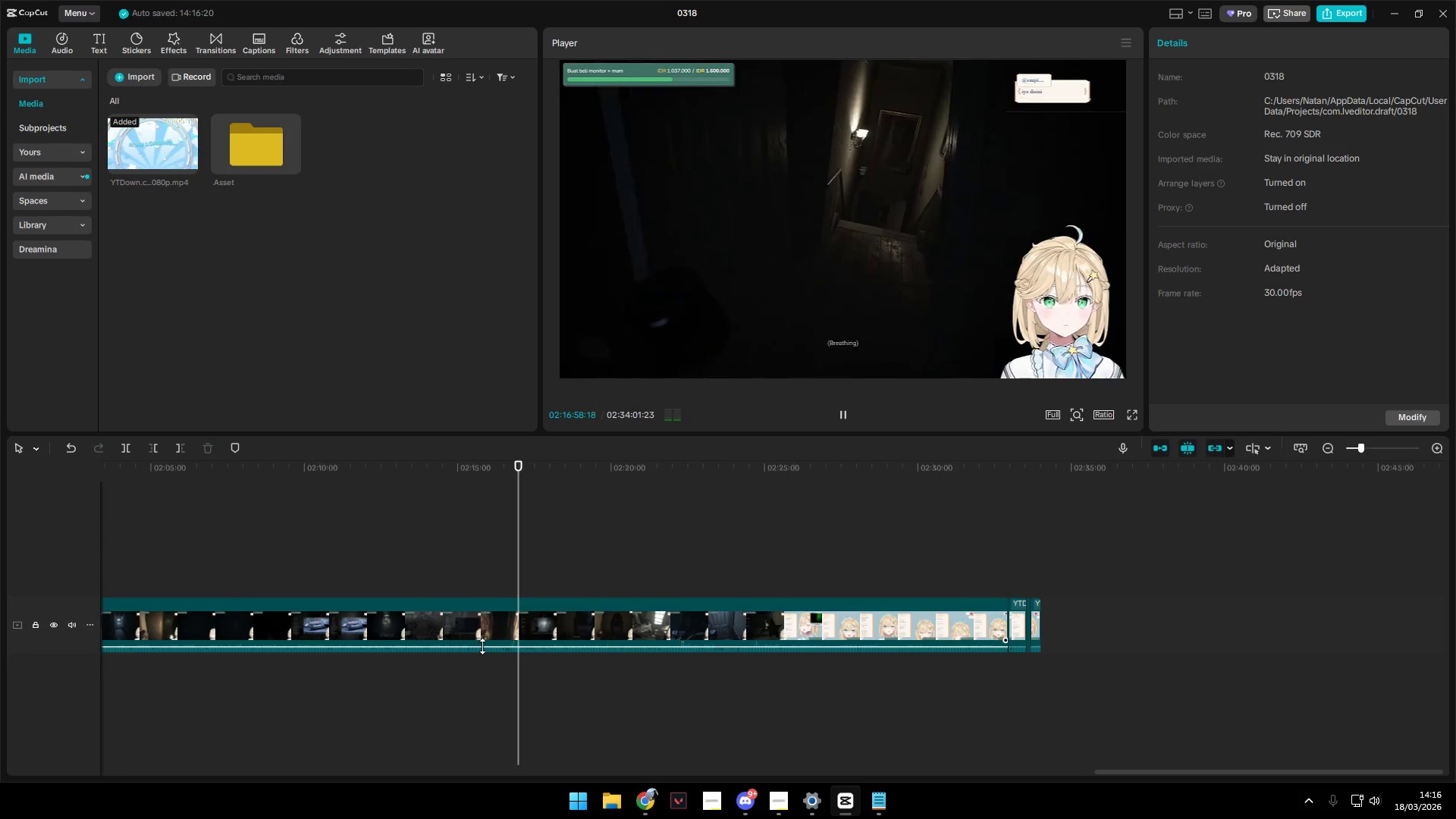 
hold_key(key=ControlLeft, duration=1.5)
scroll: coordinate [497, 641], scroll_direction: down, amount: 24.0
 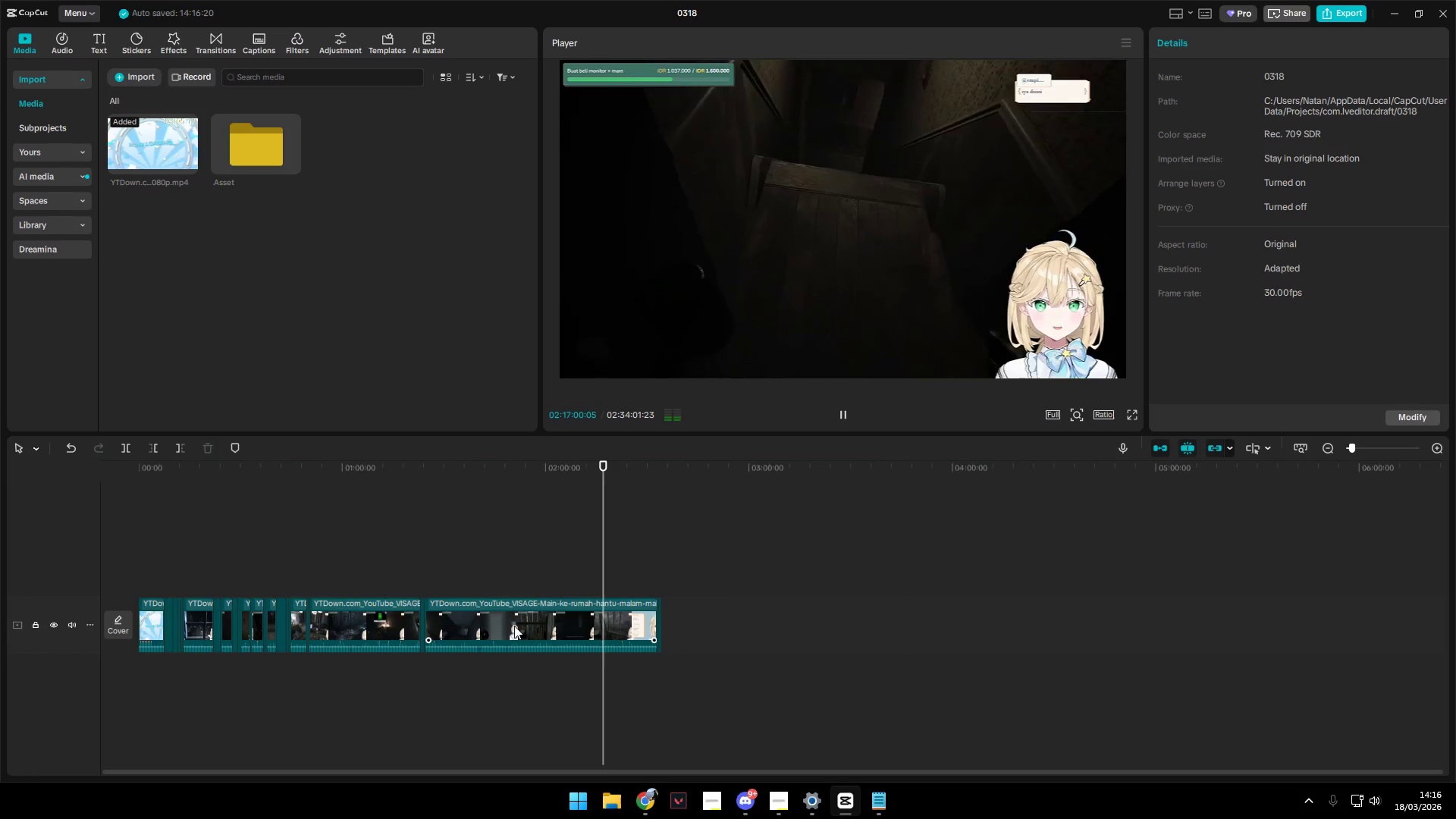 
left_click([516, 602])
 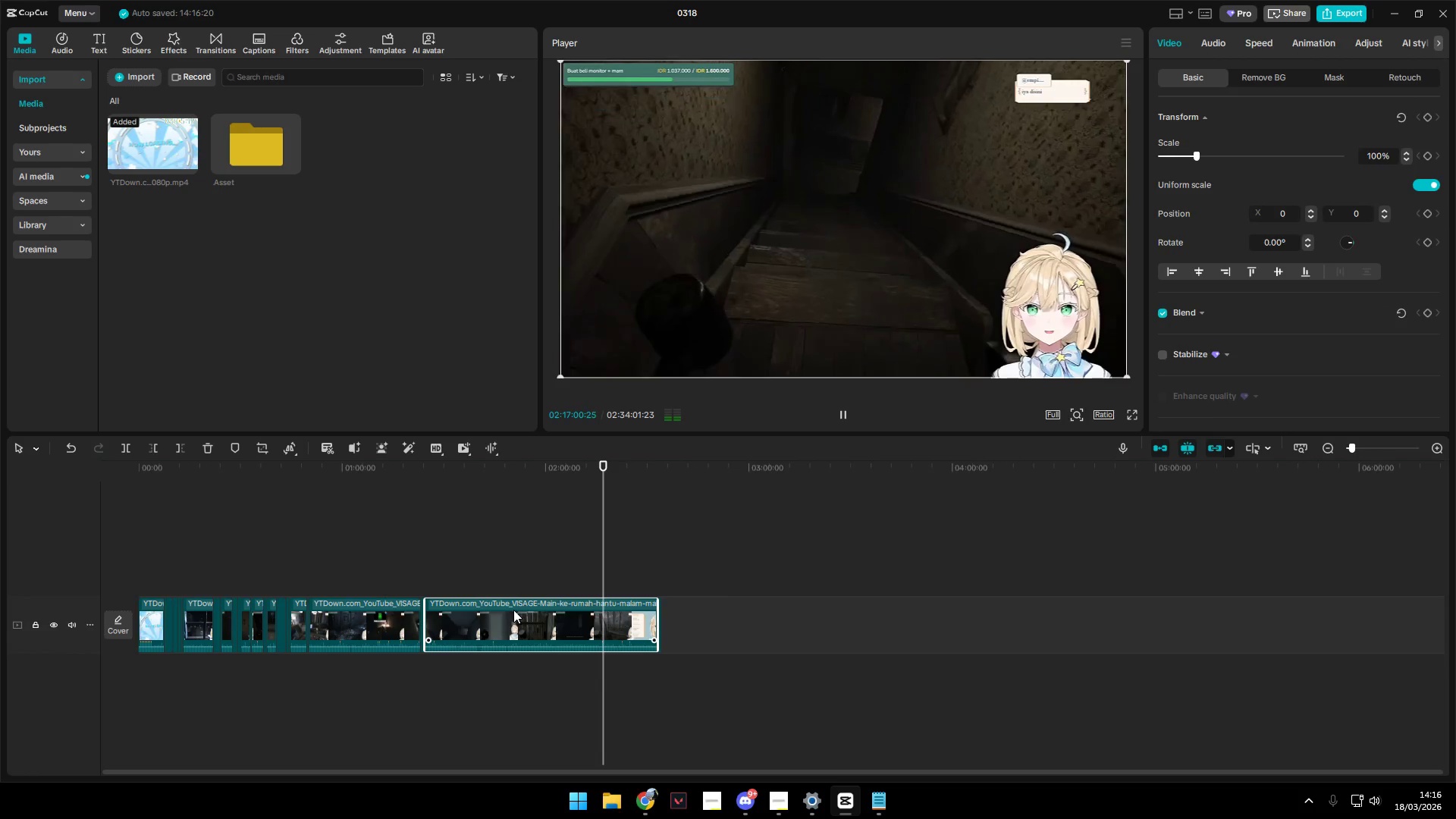 
key(Backspace)
 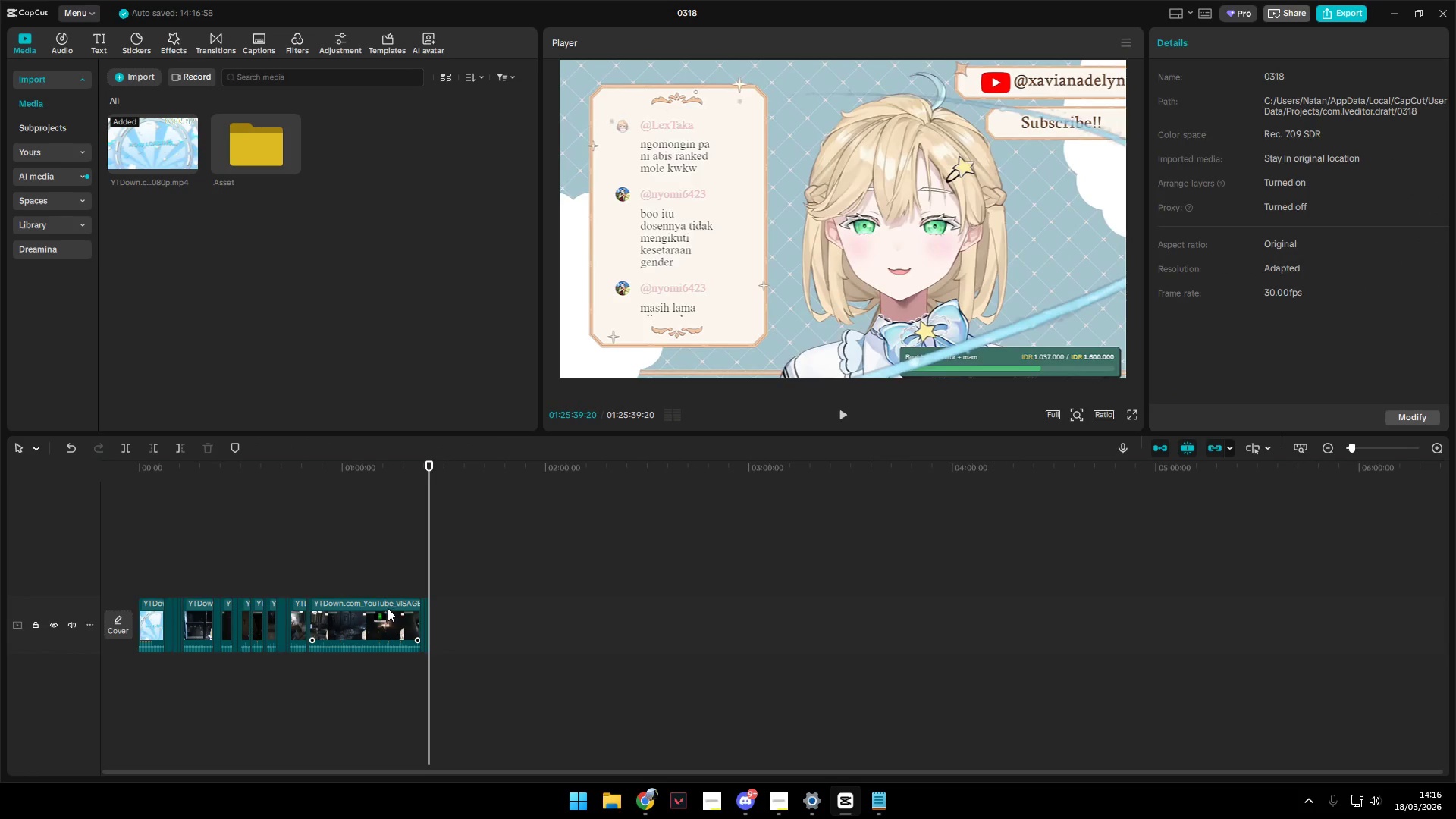 
double_click([388, 575])
 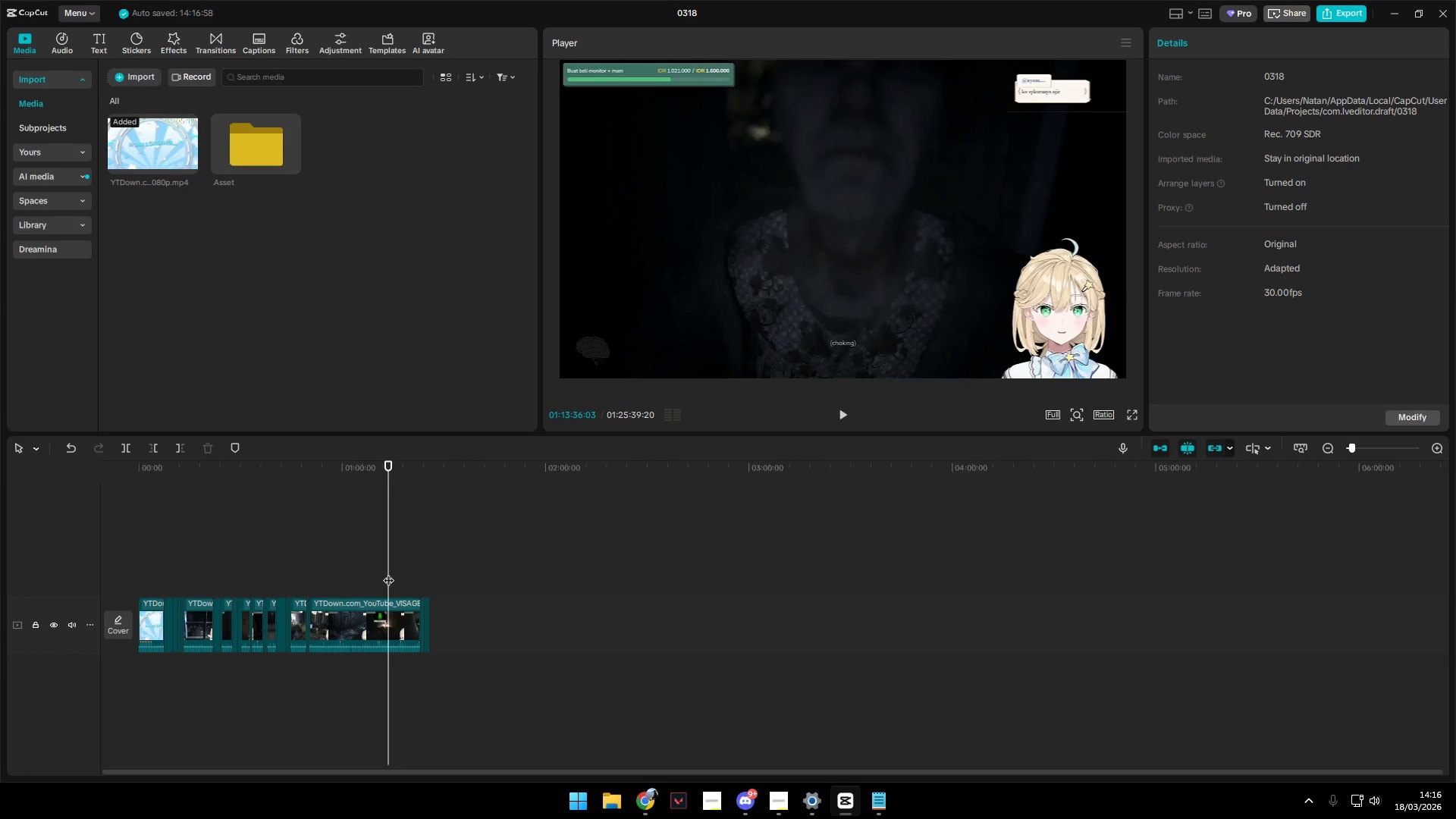 
key(Space)
 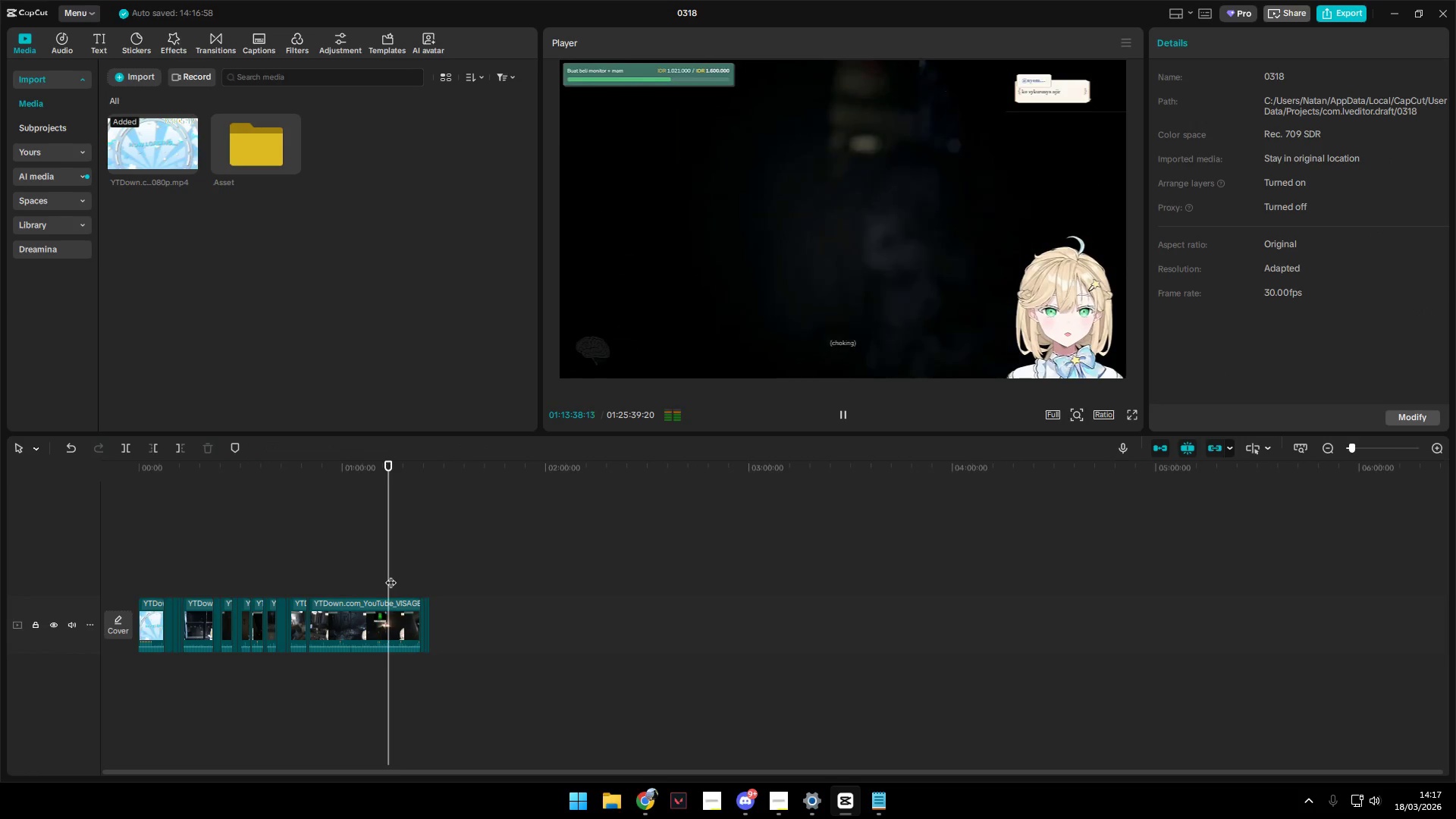 
key(Space)
 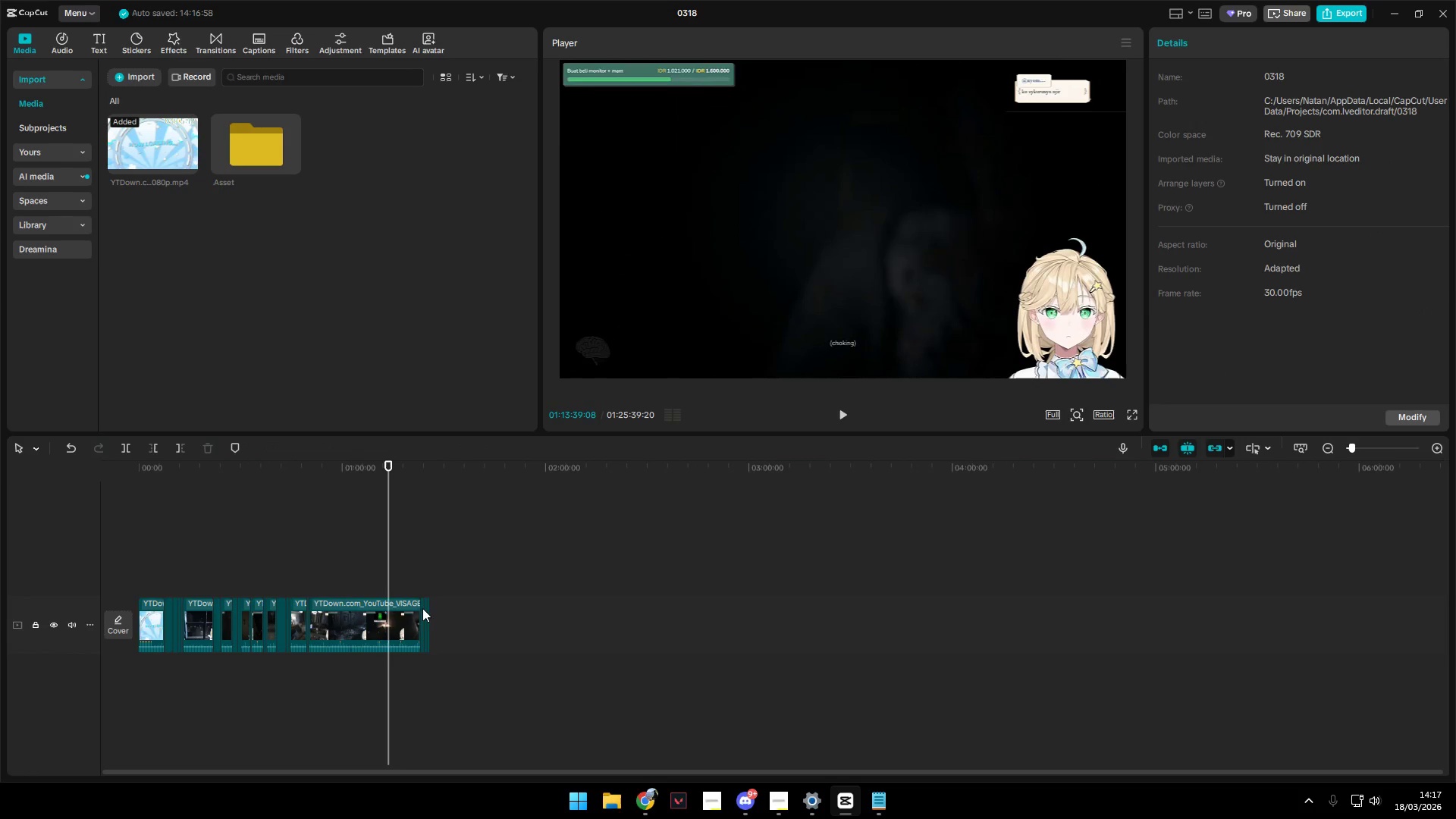 
hold_key(key=ControlLeft, duration=1.5)
scroll: coordinate [429, 601], scroll_direction: up, amount: 11.0
 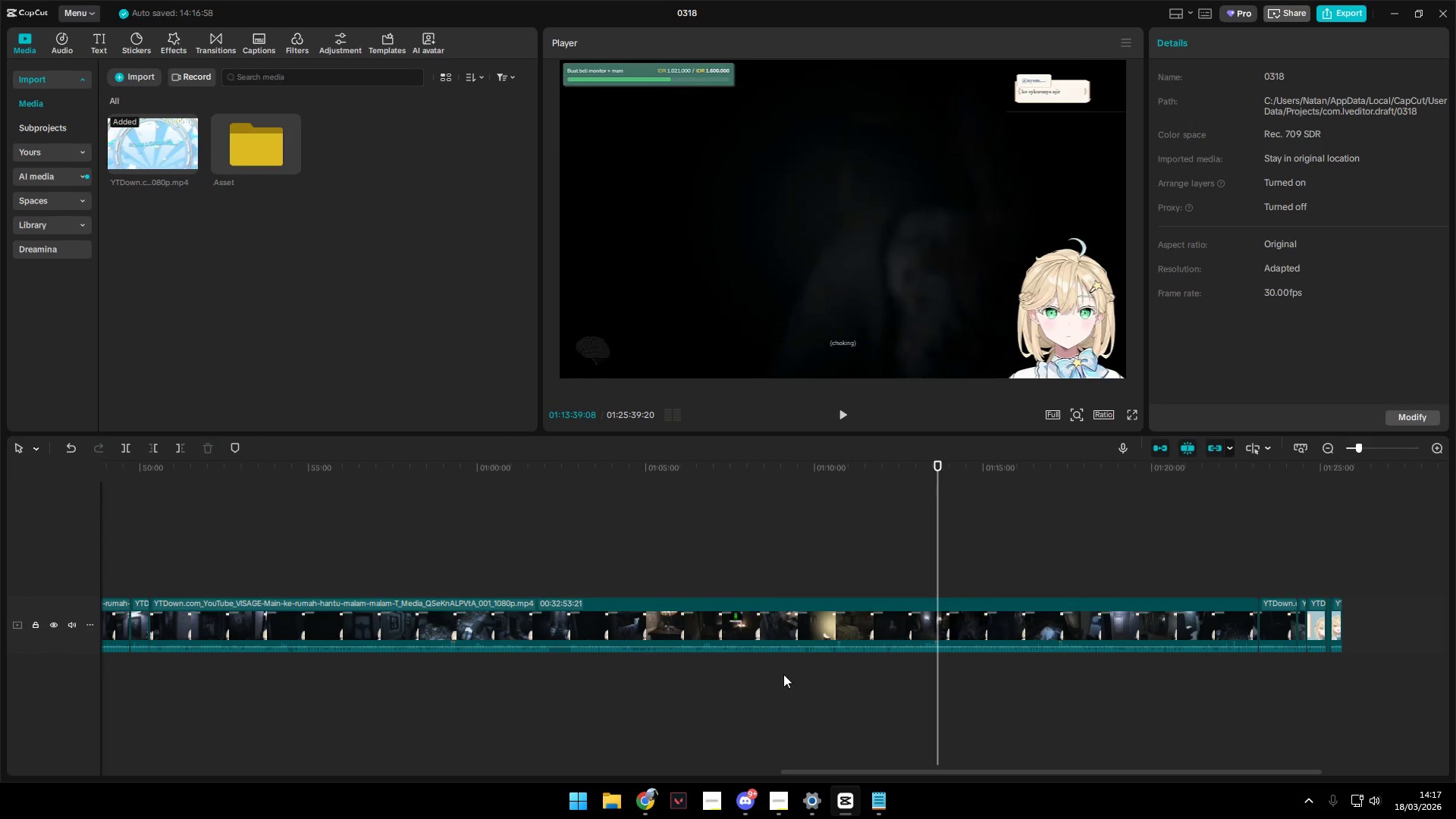 
hold_key(key=ControlLeft, duration=0.33)
 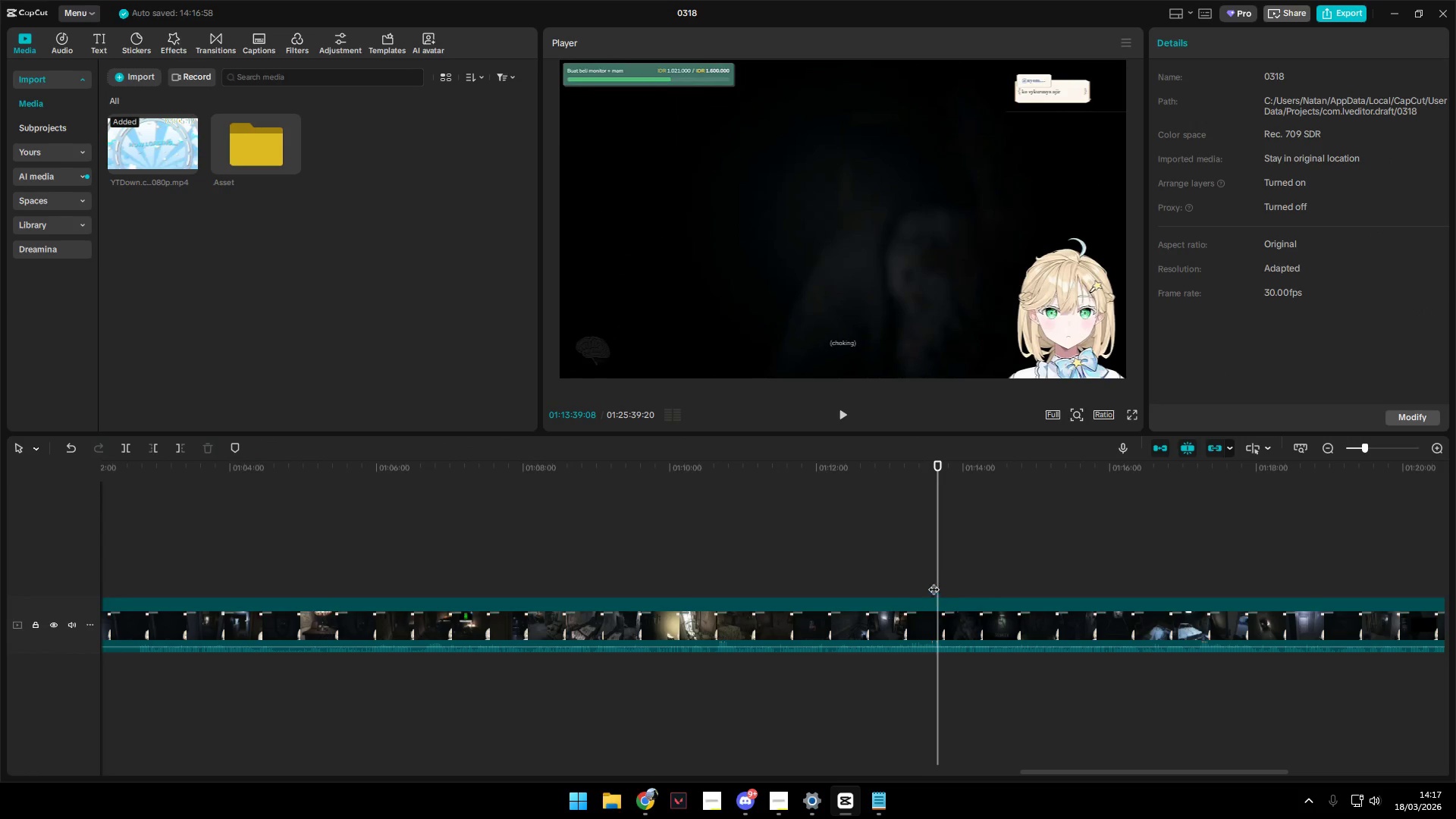 
left_click([934, 582])
 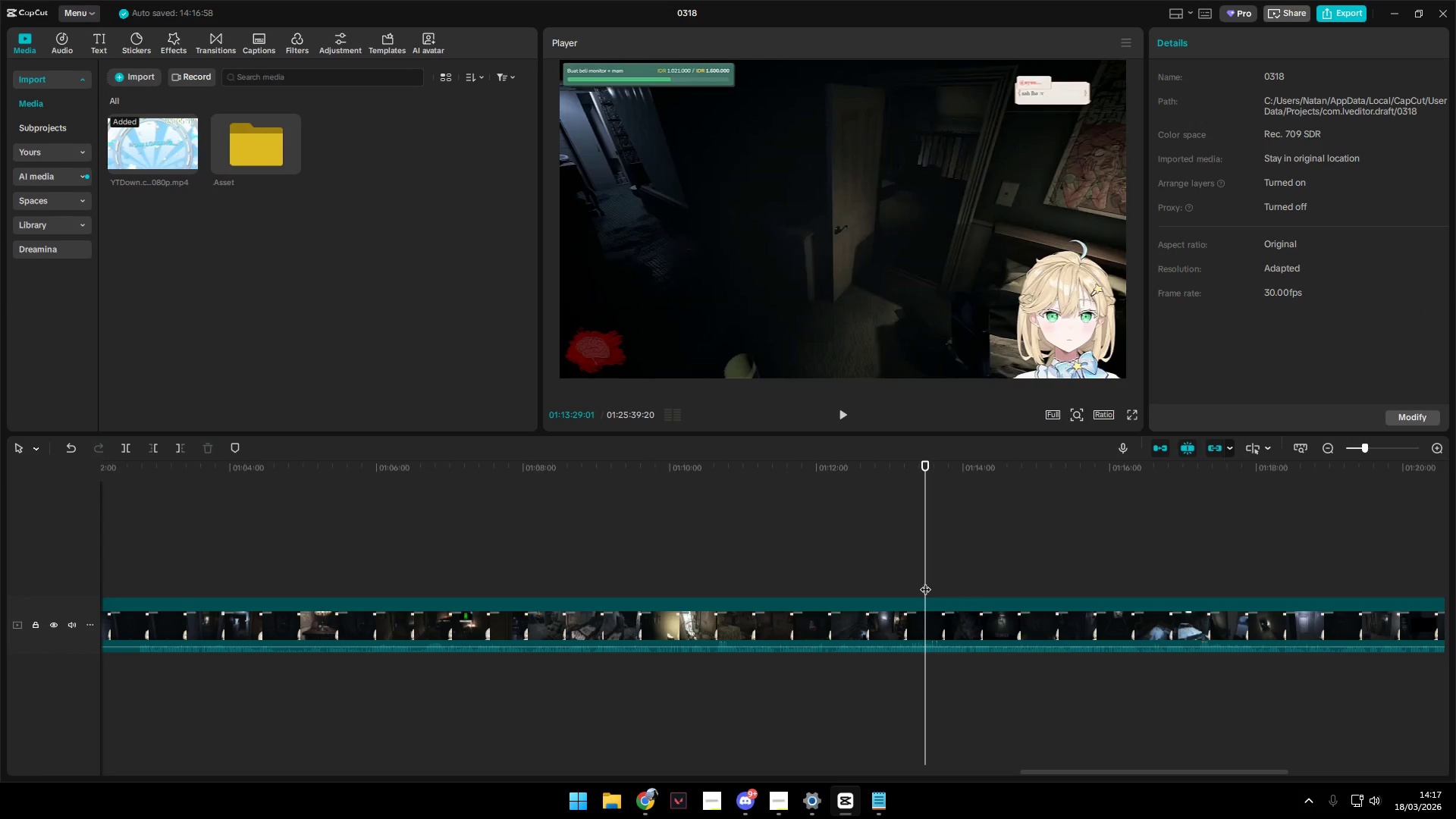 
scroll: coordinate [896, 677], scroll_direction: up, amount: 9.0
 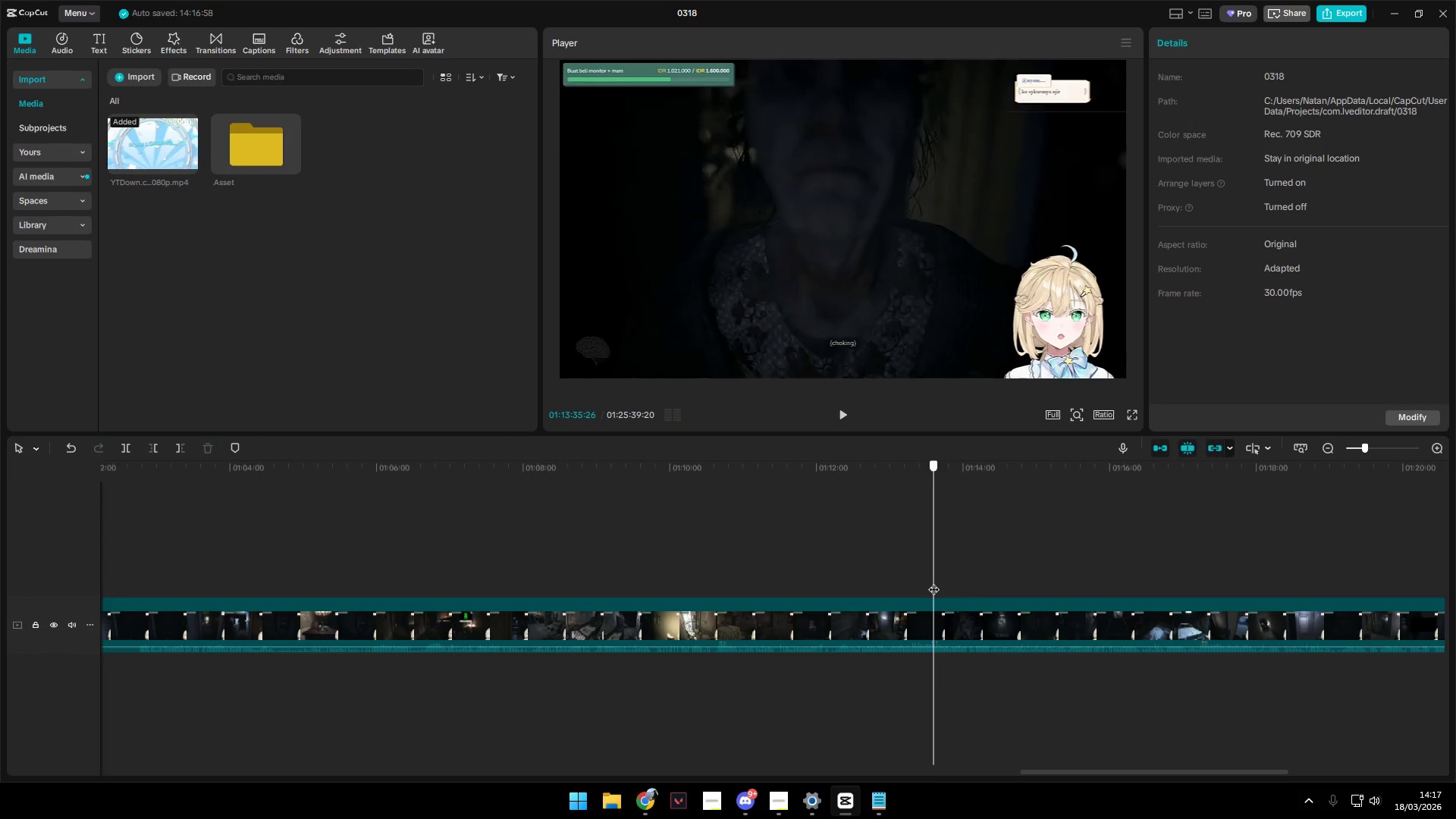 
key(Space)
 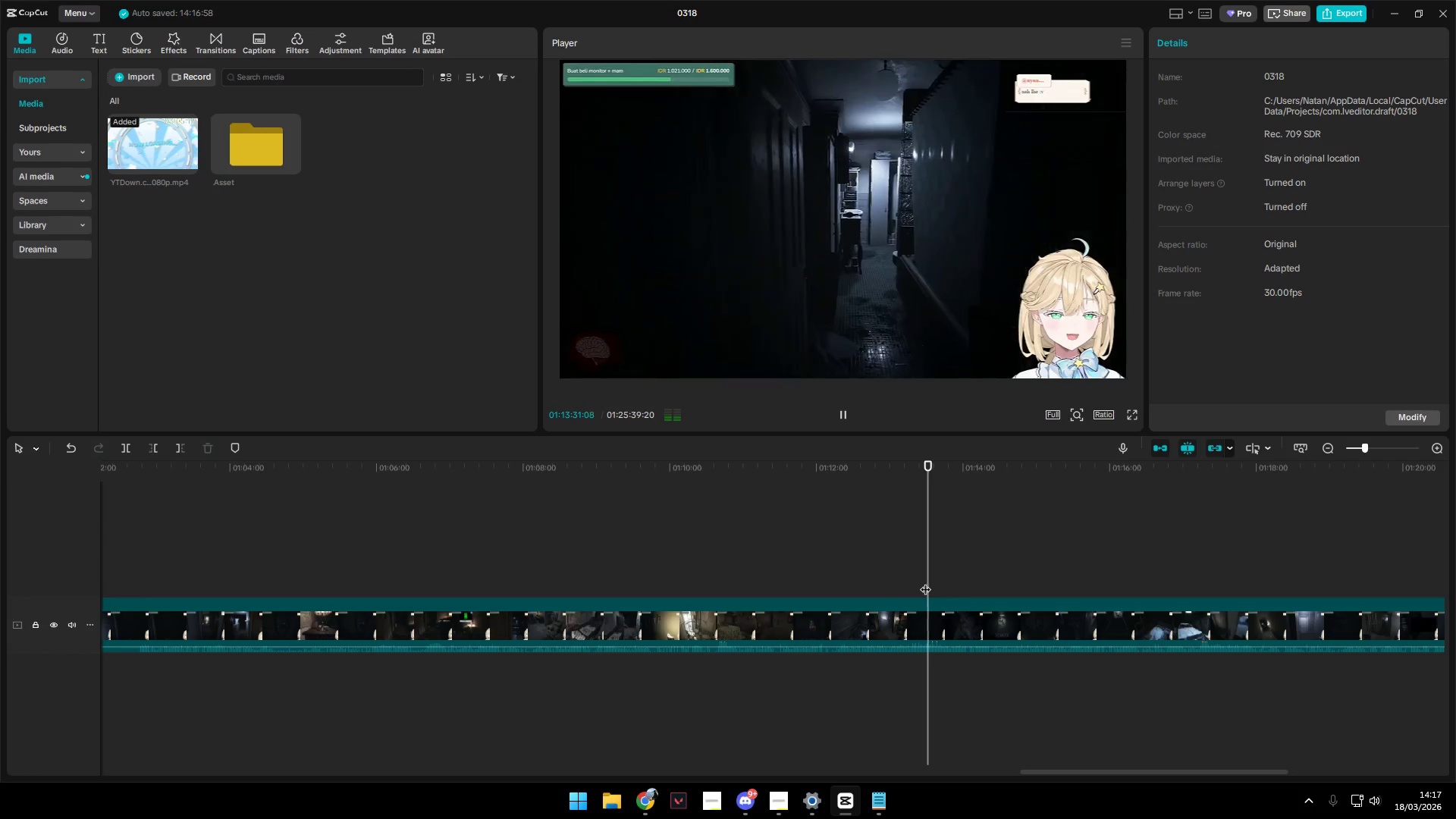 
left_click([919, 581])
 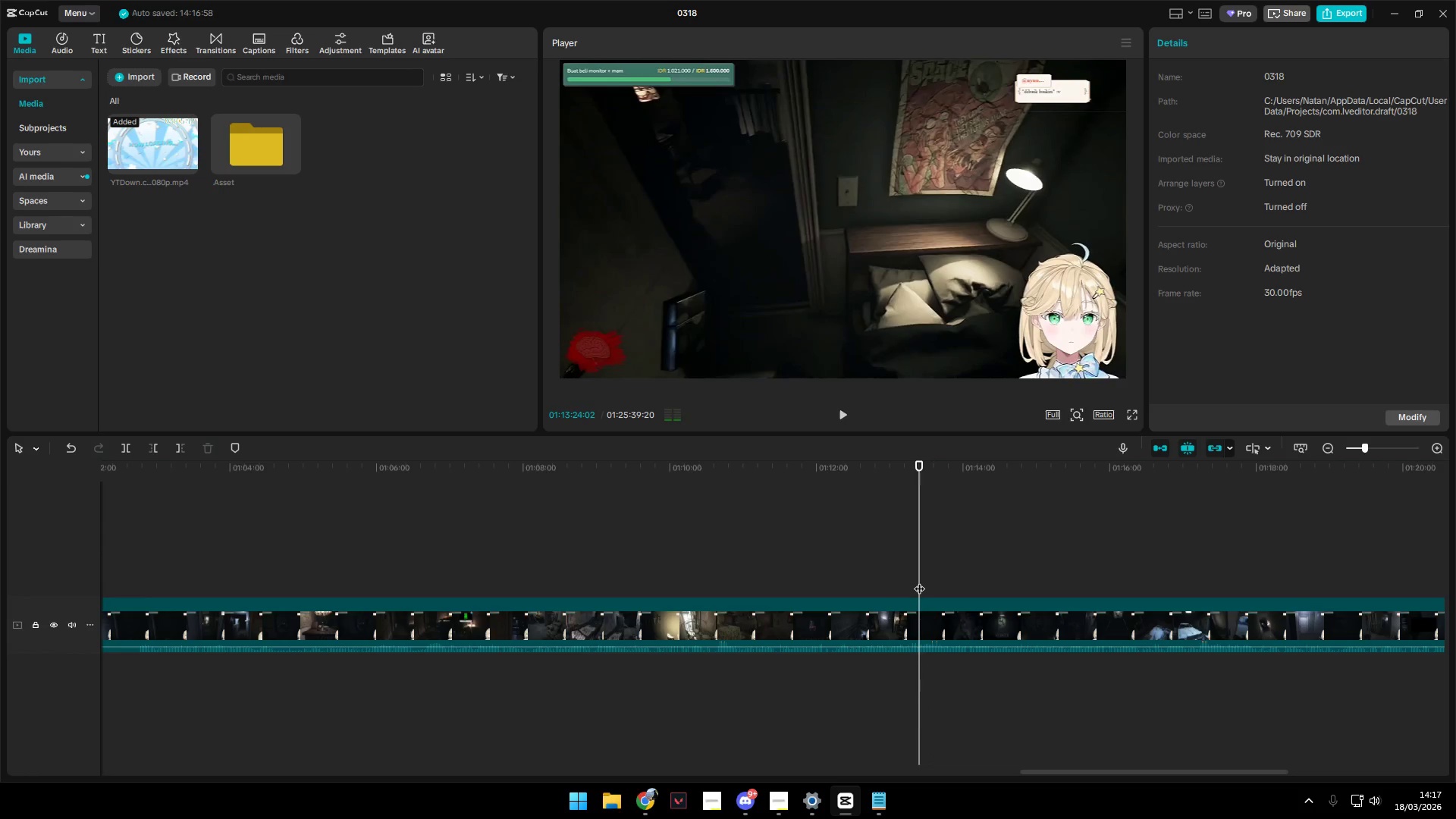 
key(Space)
 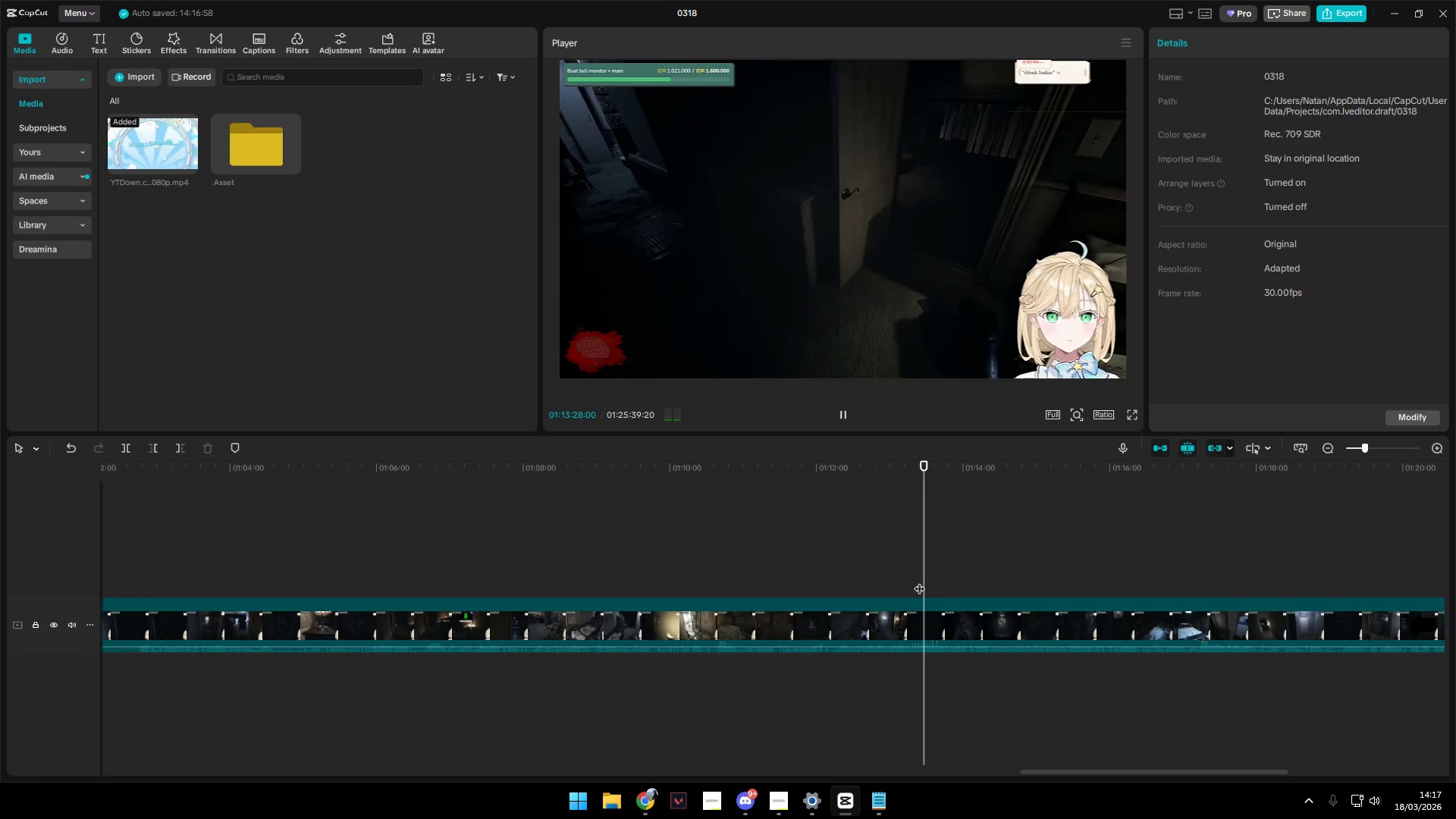 
wait(5.3)
 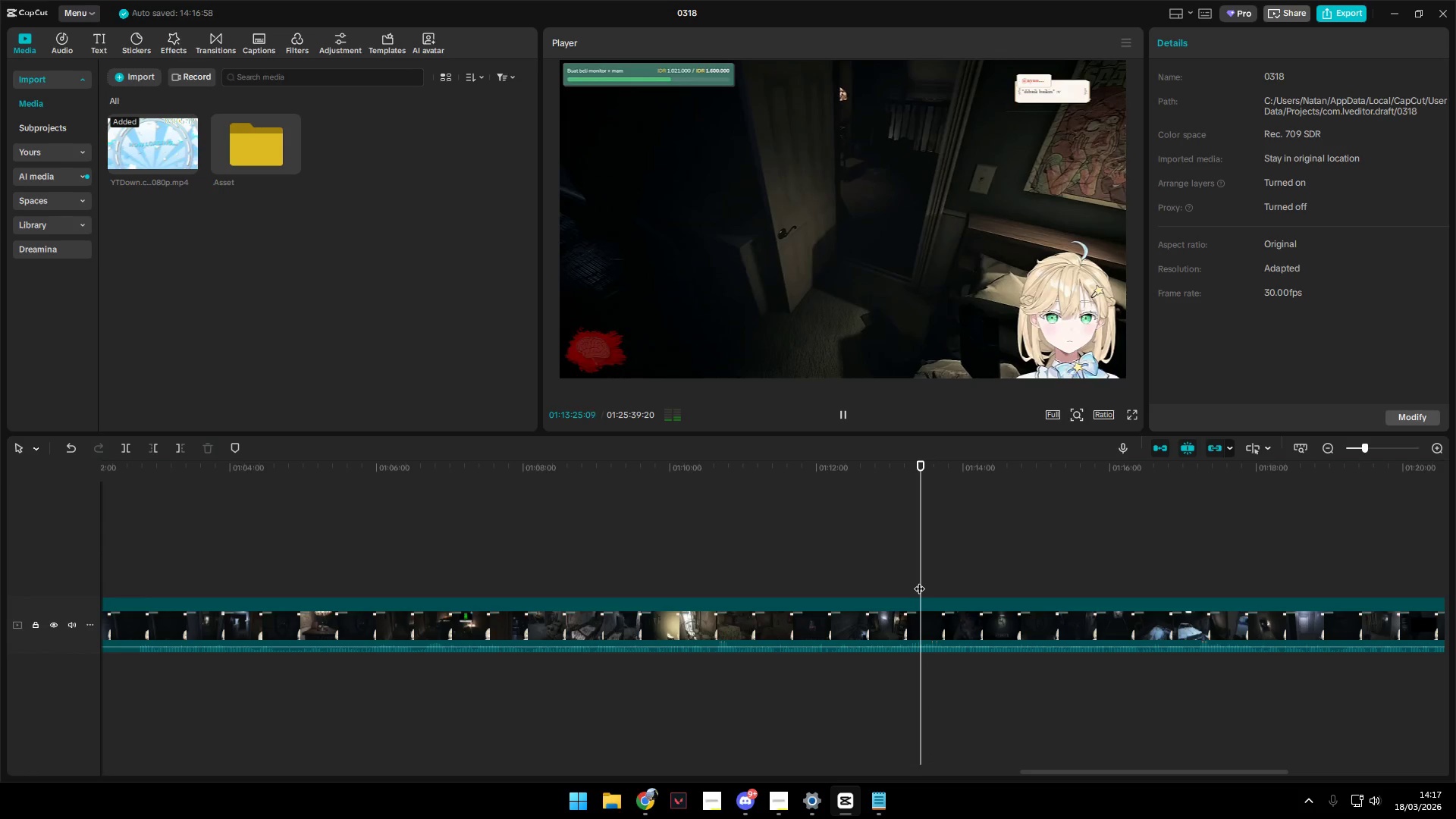 
key(Space)
 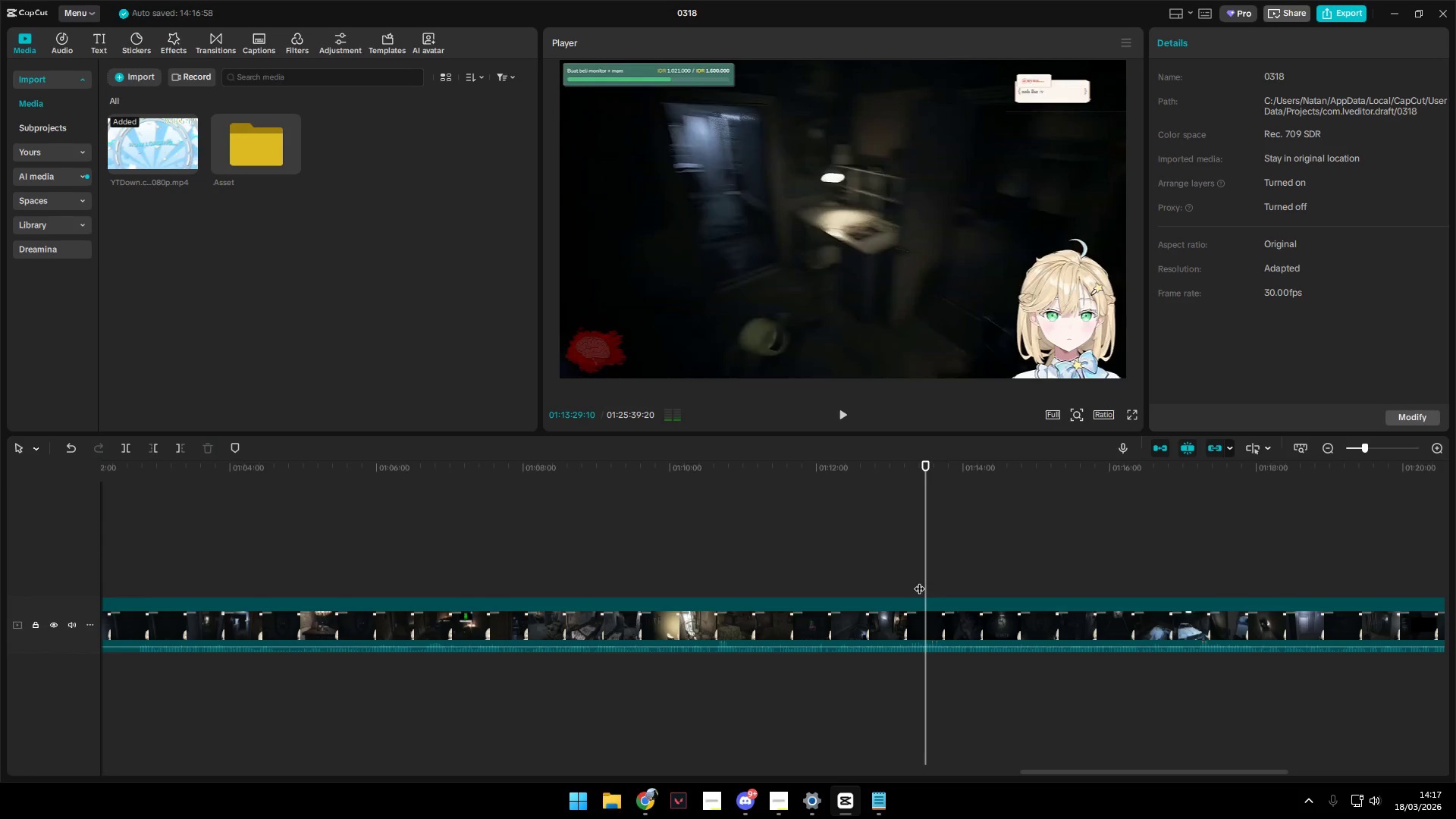 
key(Space)
 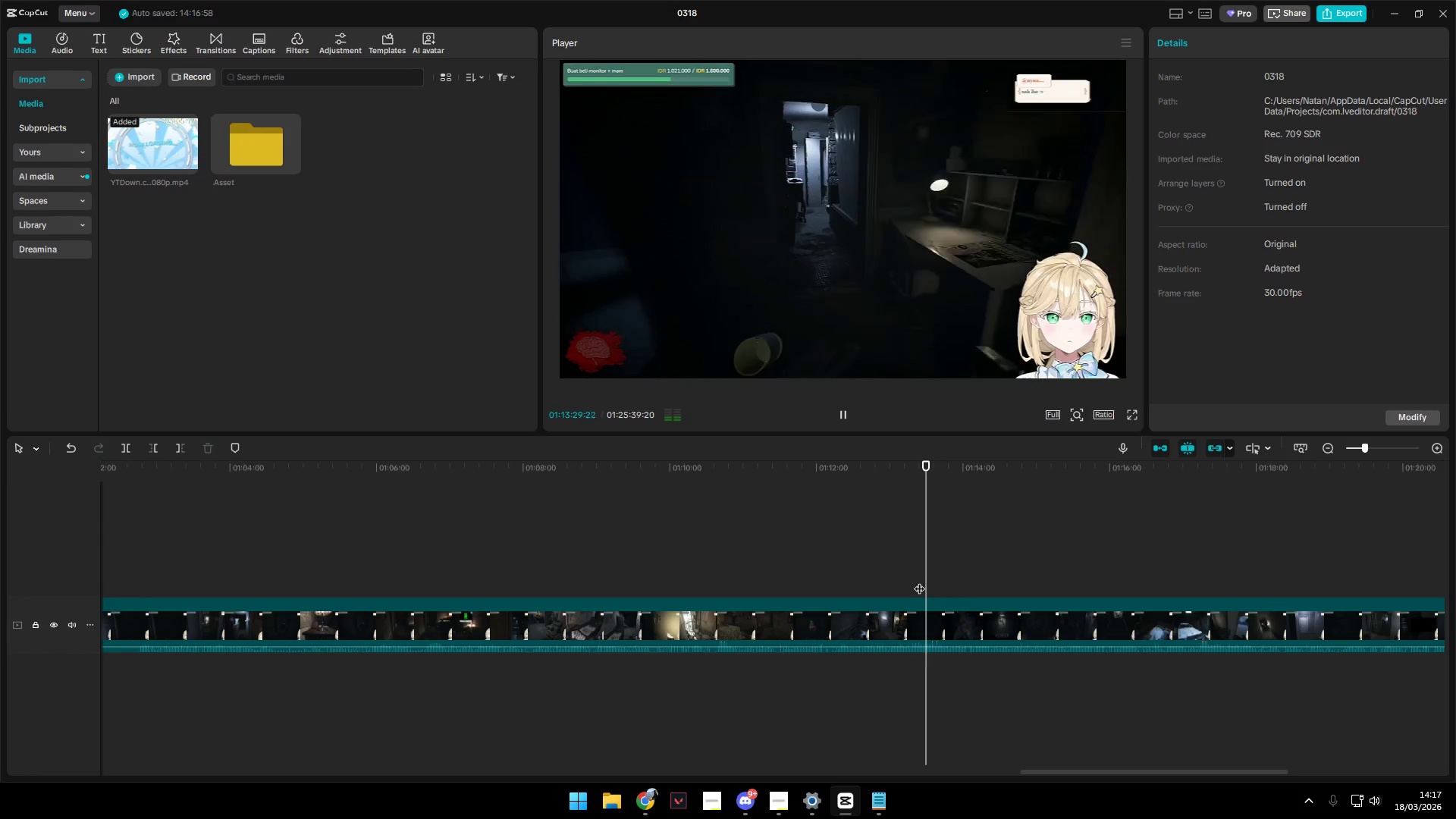 
key(Space)
 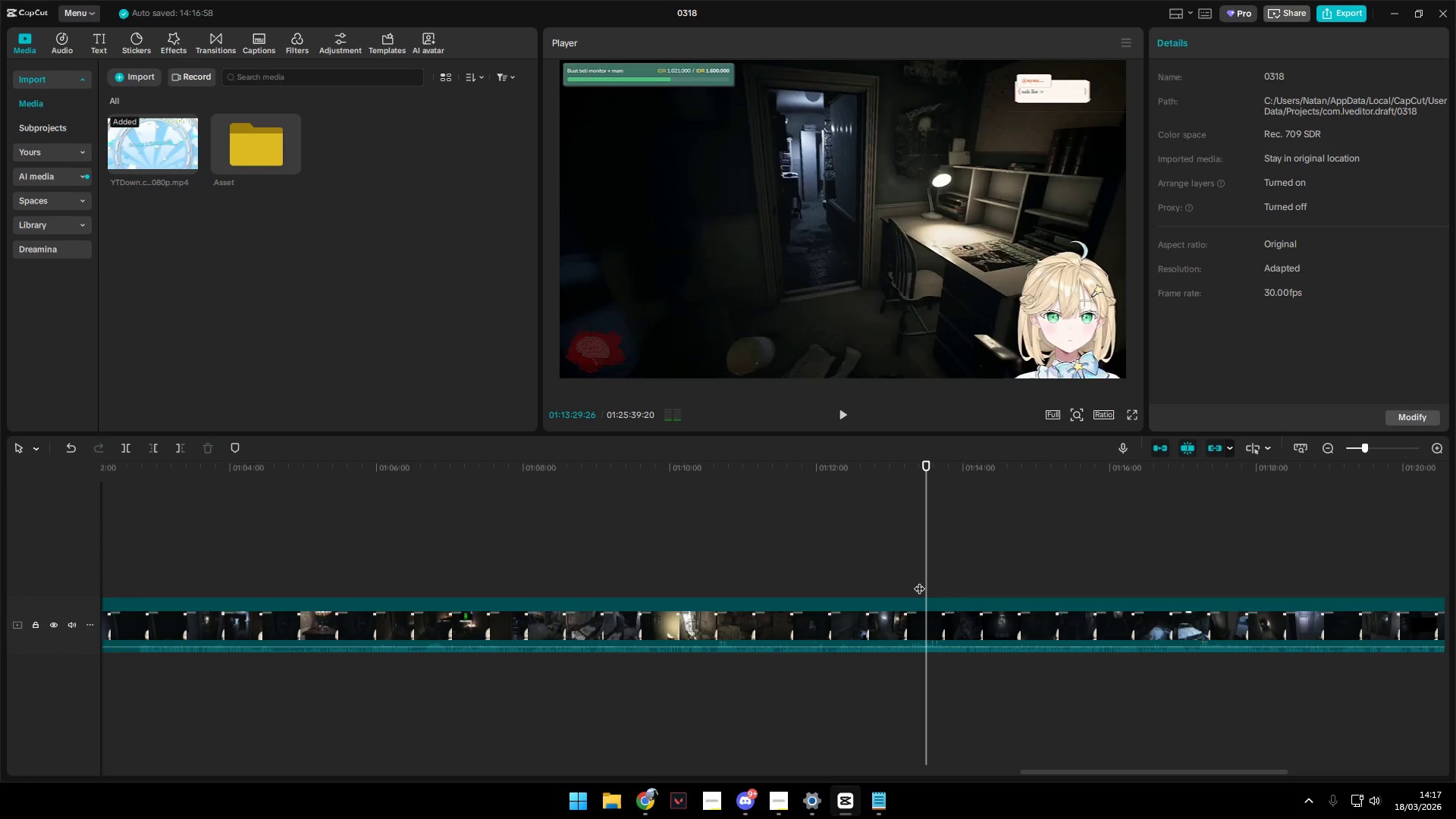 
key(Shift+E)
 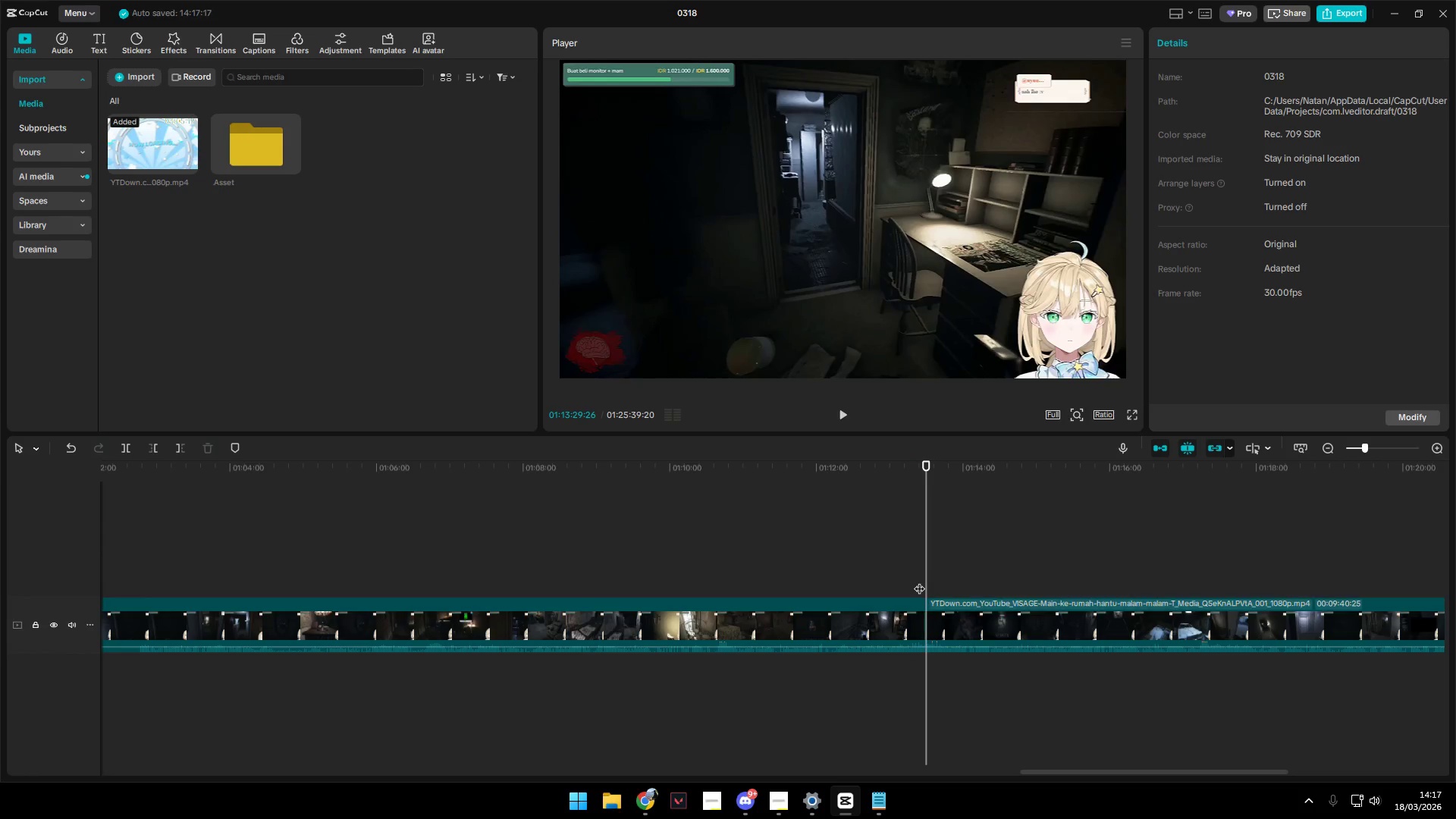 
key(Space)
 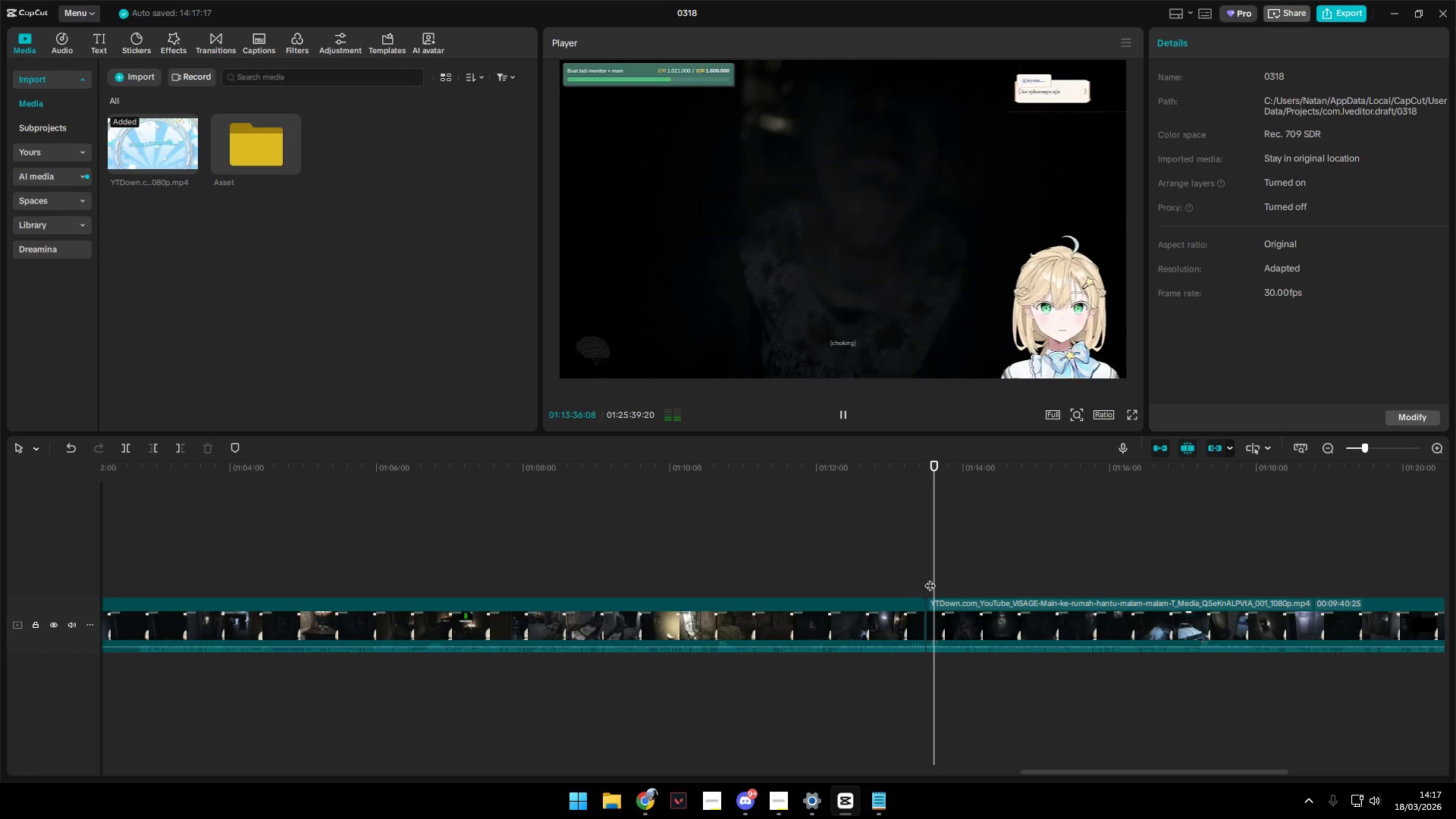 
wait(11.42)
 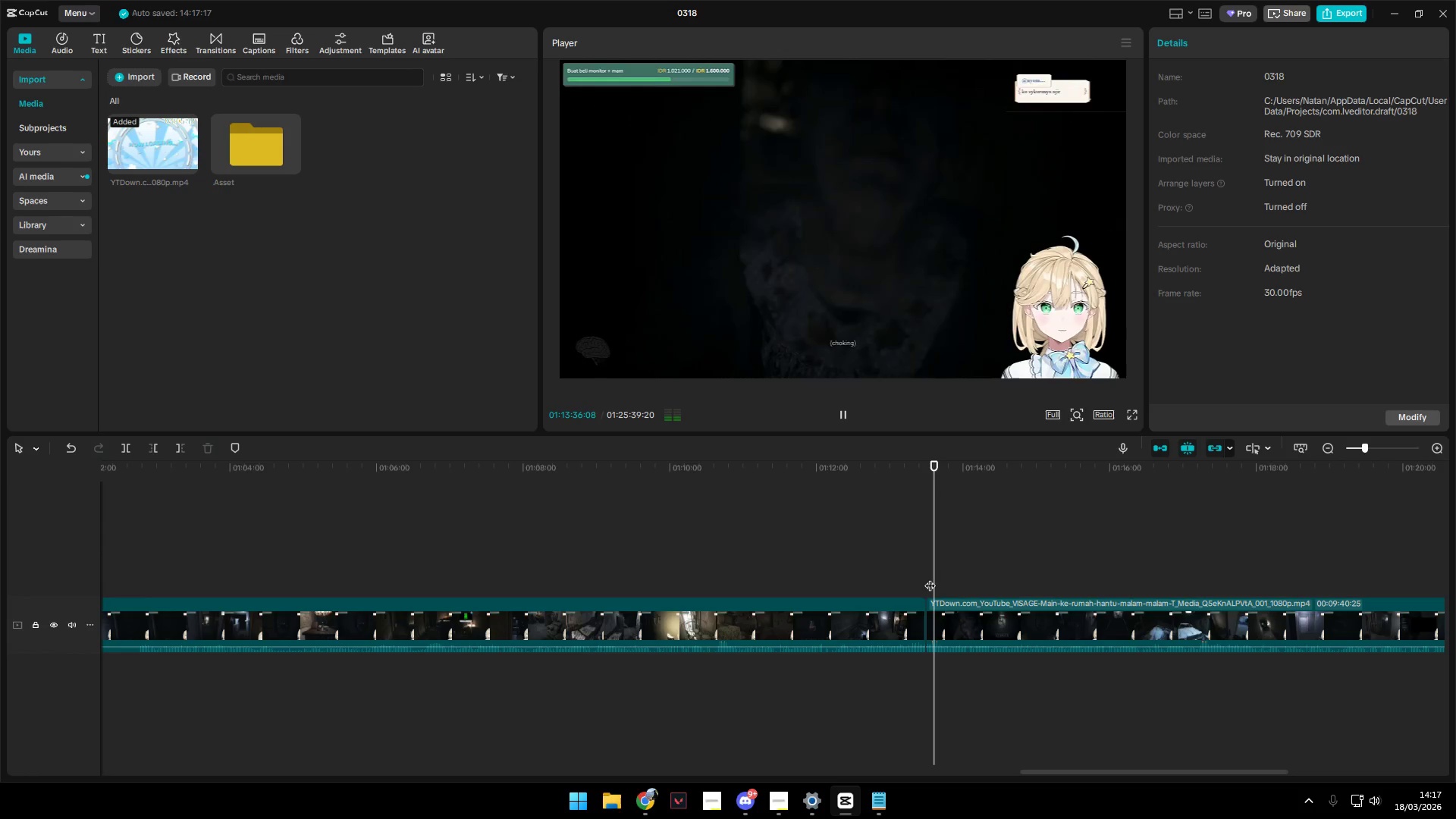 
key(Space)
 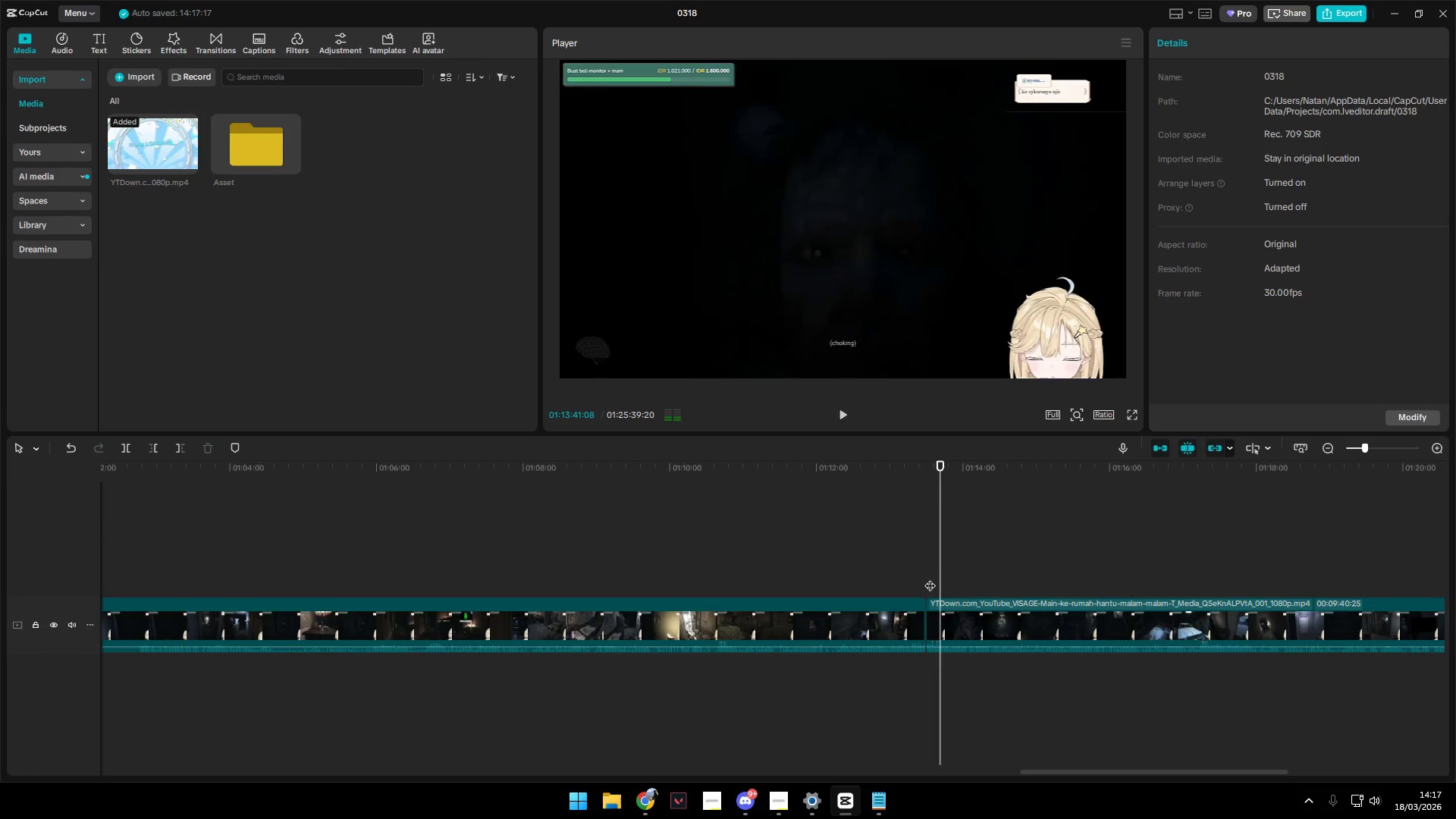 
key(Space)
 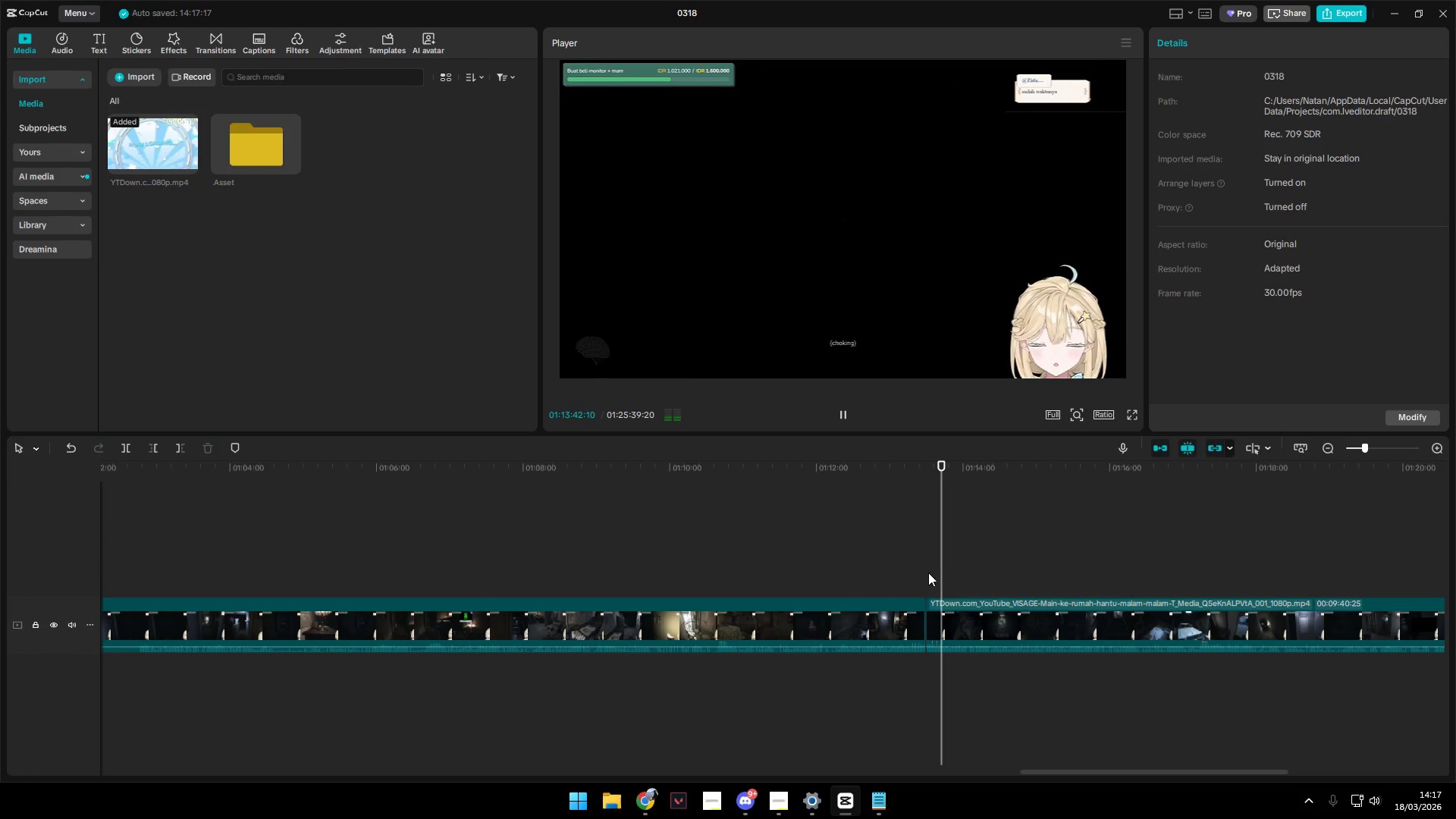 
key(Space)
 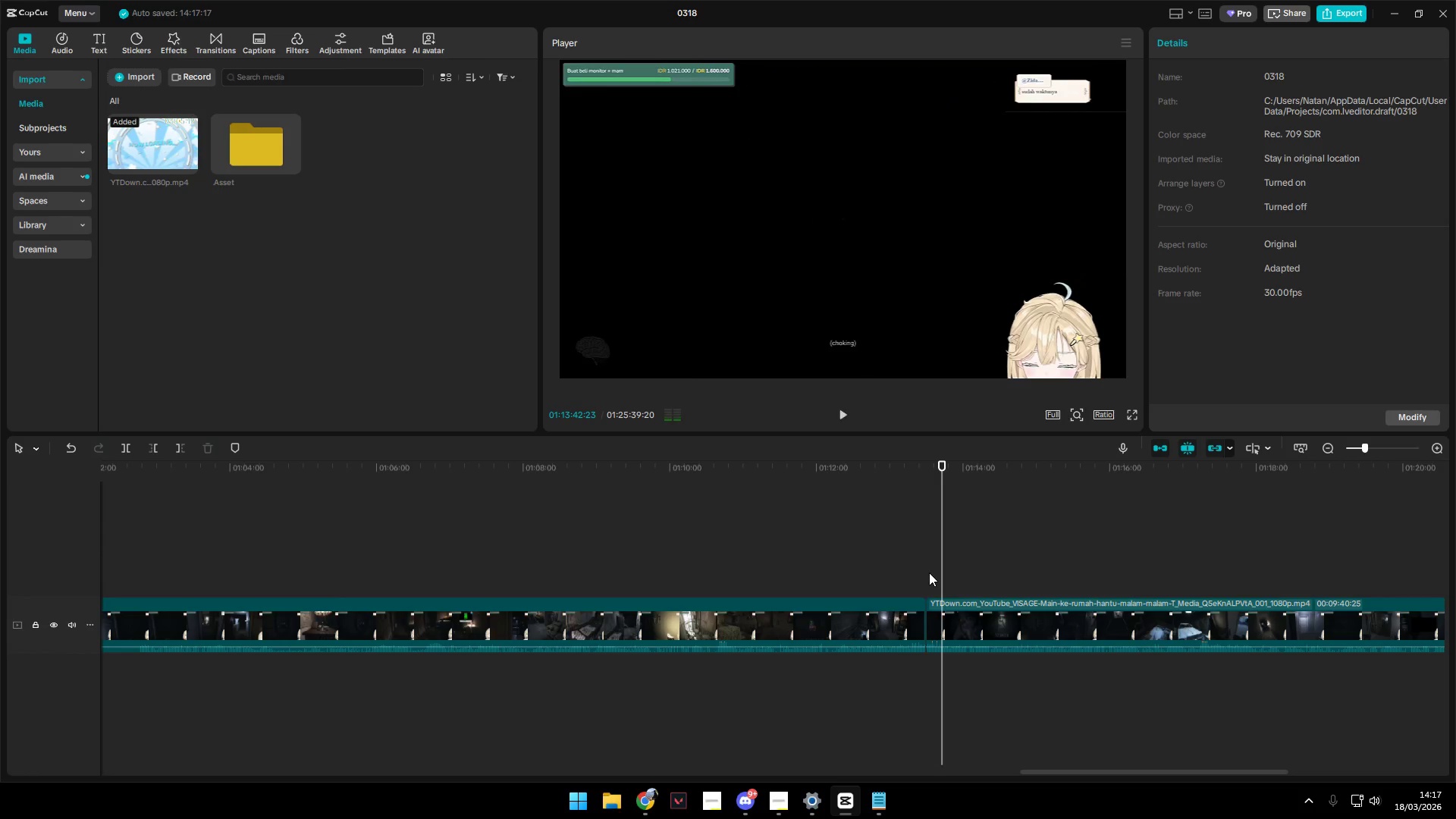 
key(Shift+ShiftLeft)
 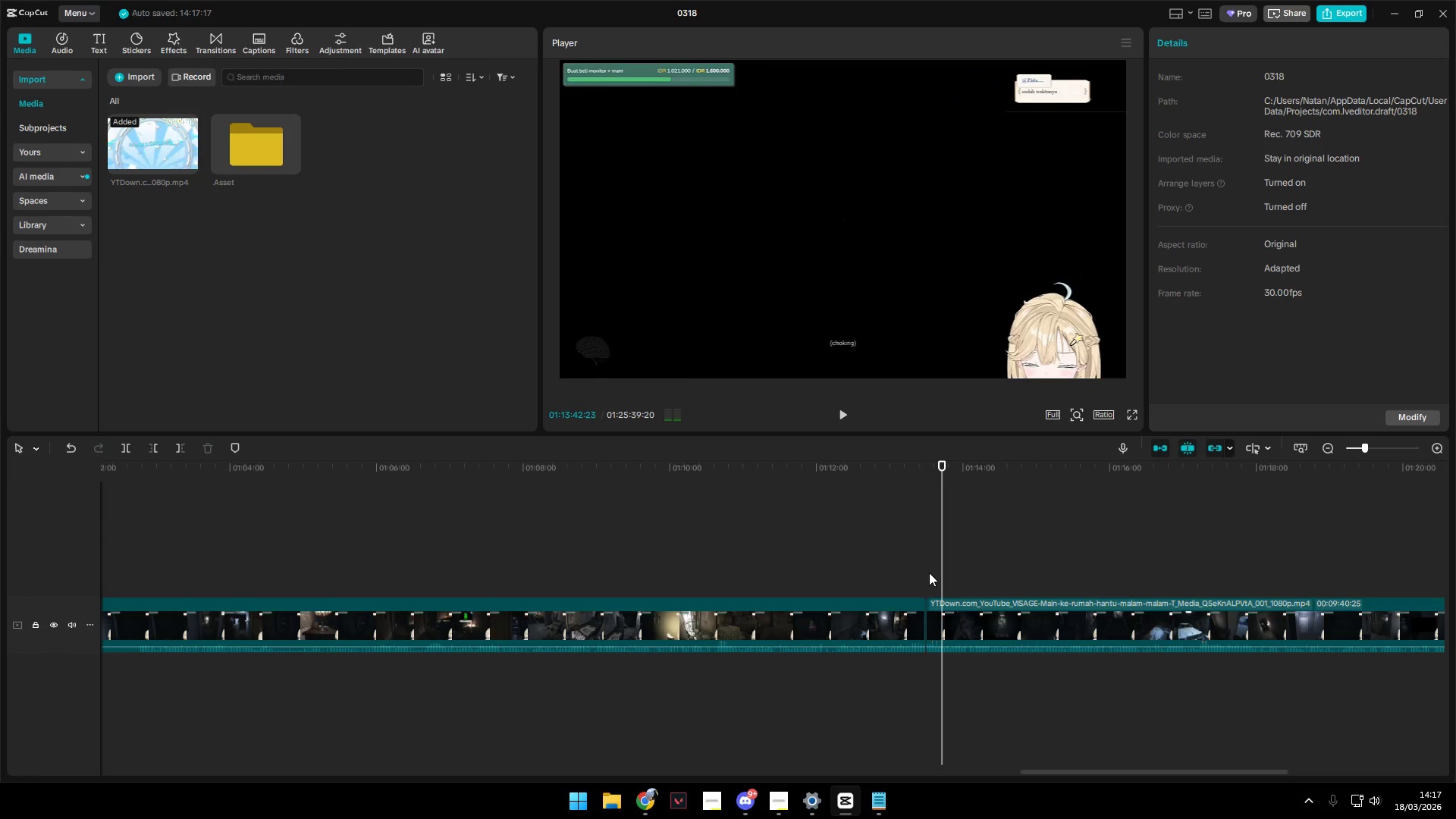 
key(Shift+E)
 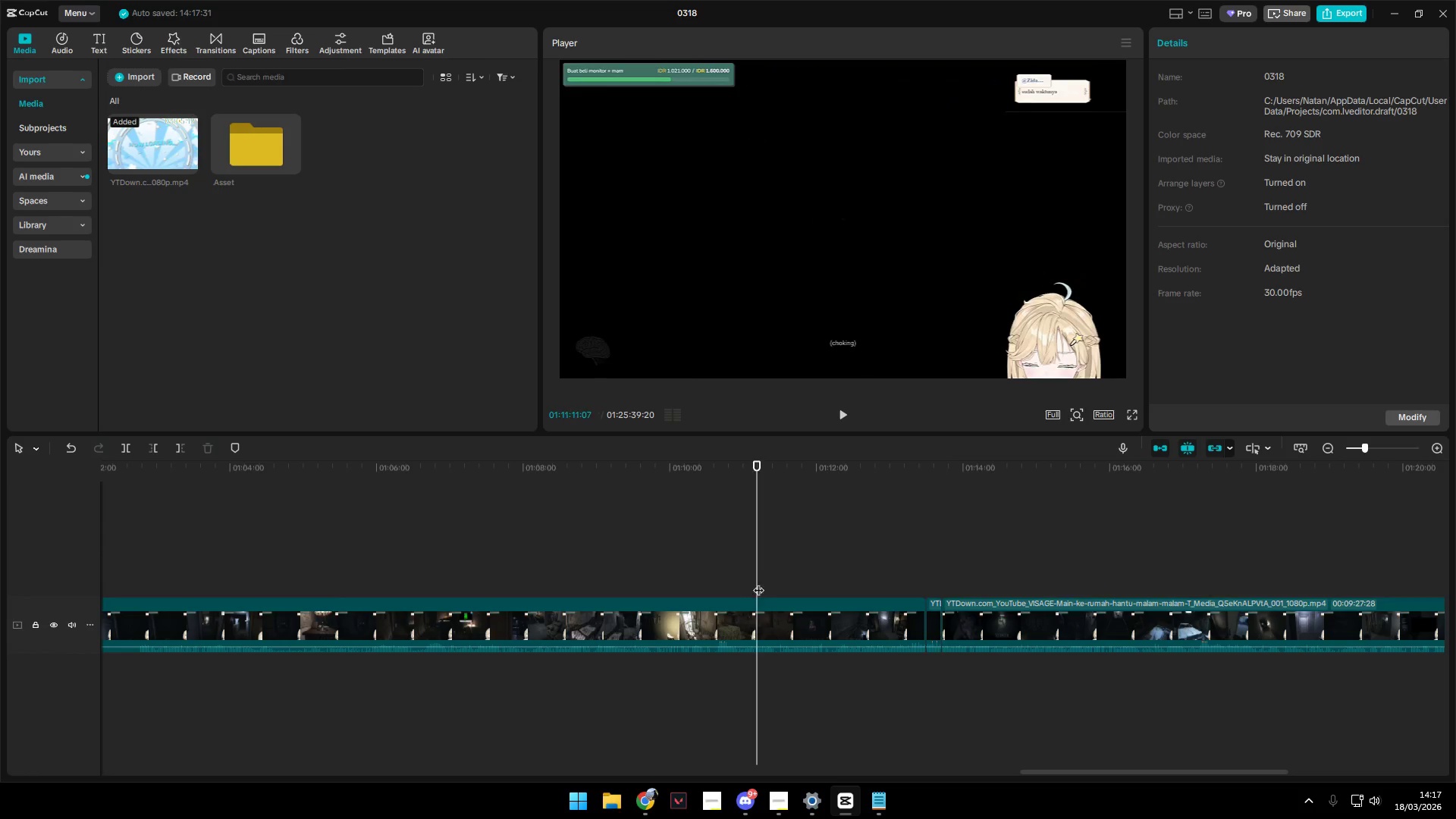 
key(Space)
 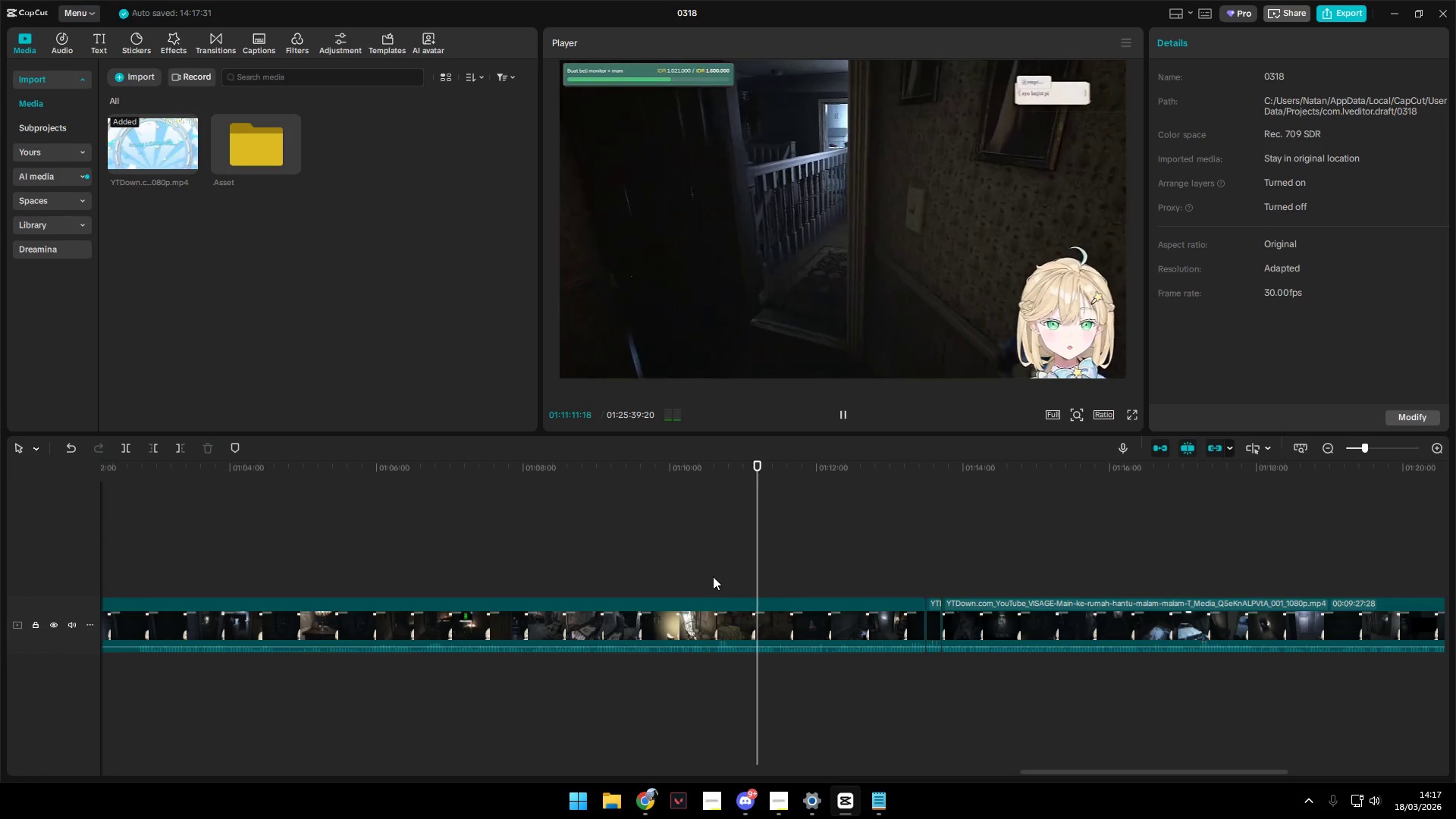 
key(Space)
 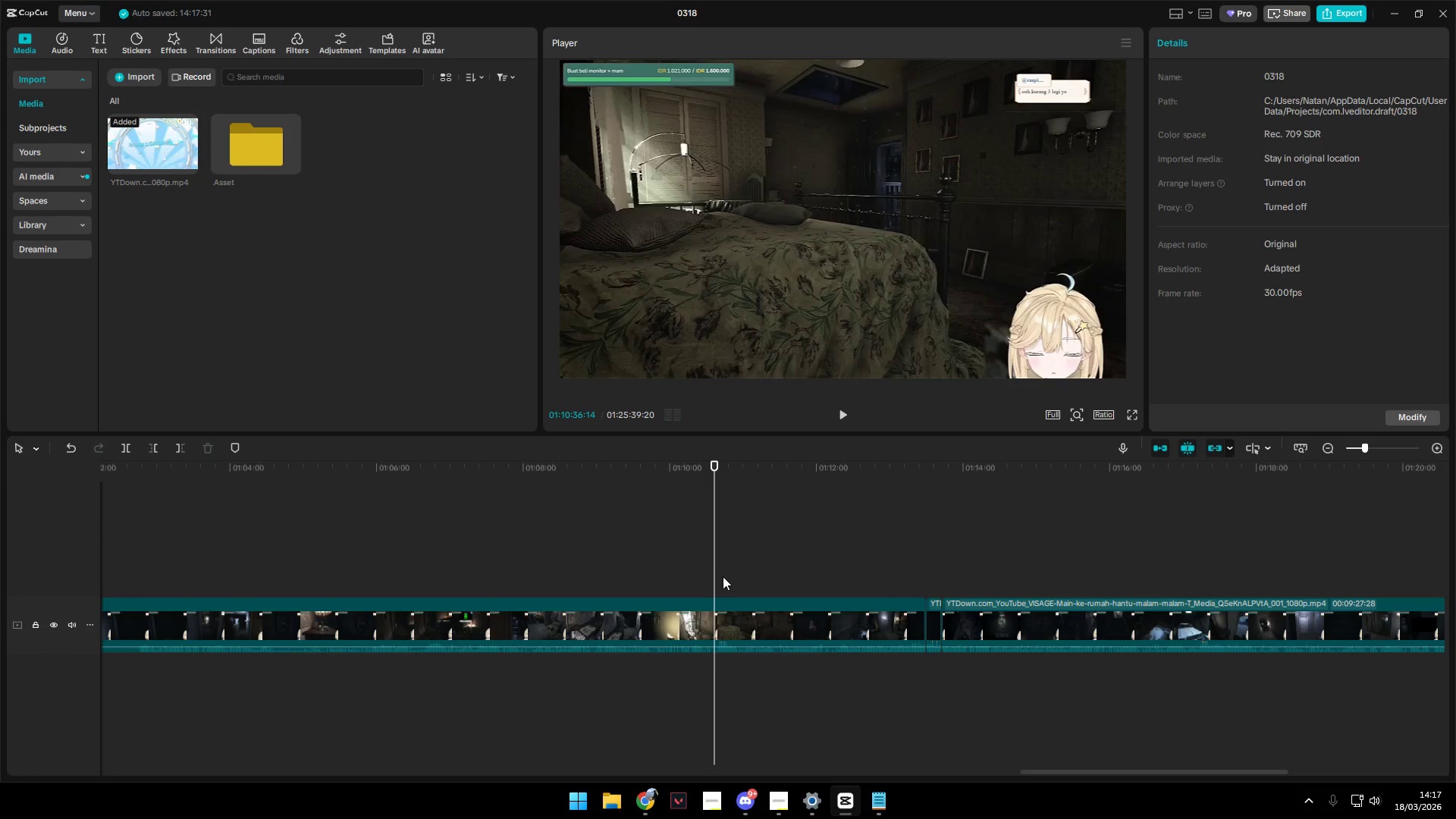 
key(Space)
 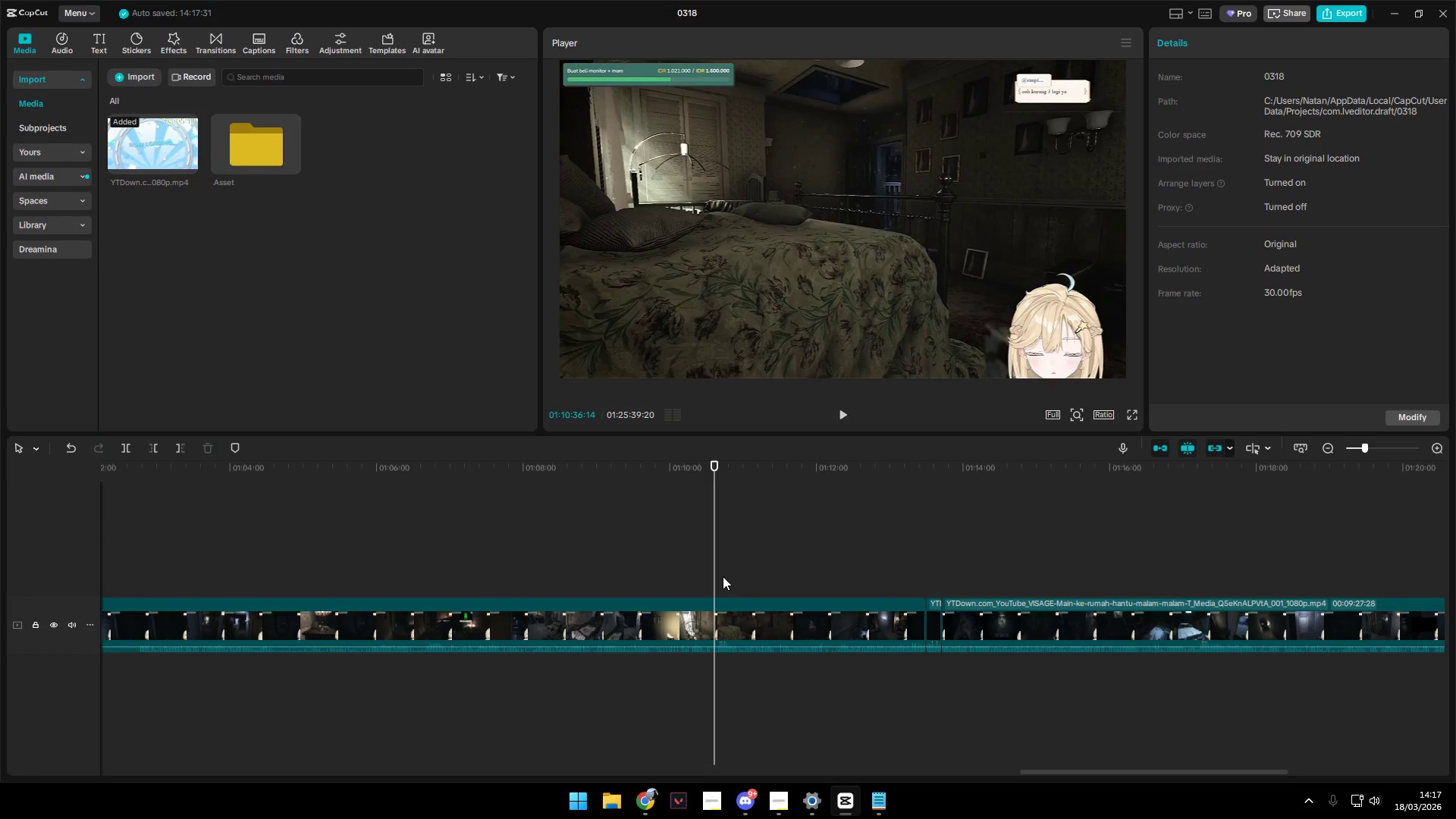 
left_click([723, 576])
 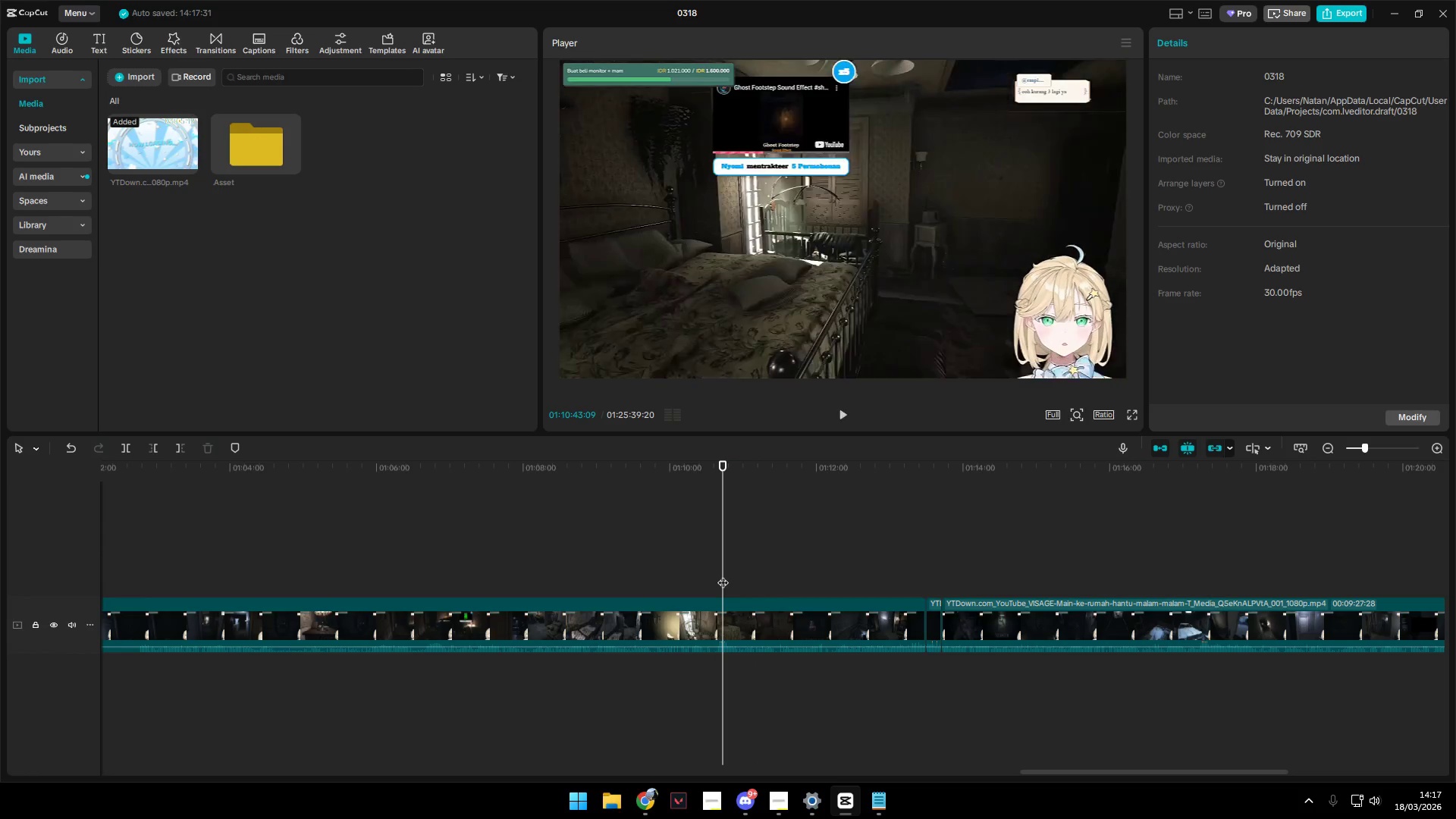 
left_click_drag(start_coordinate=[721, 575], to_coordinate=[717, 575])
 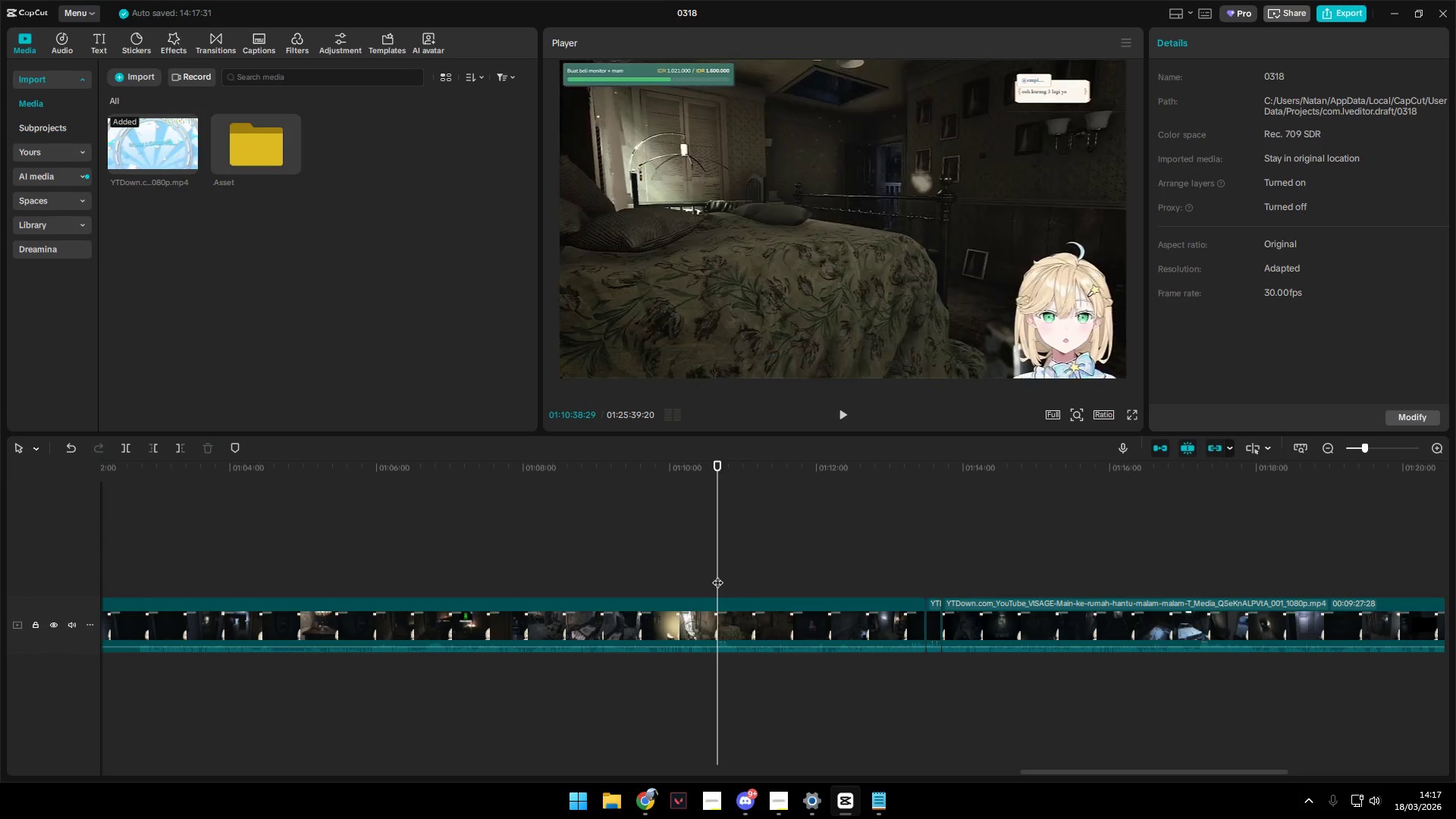 
key(Space)
 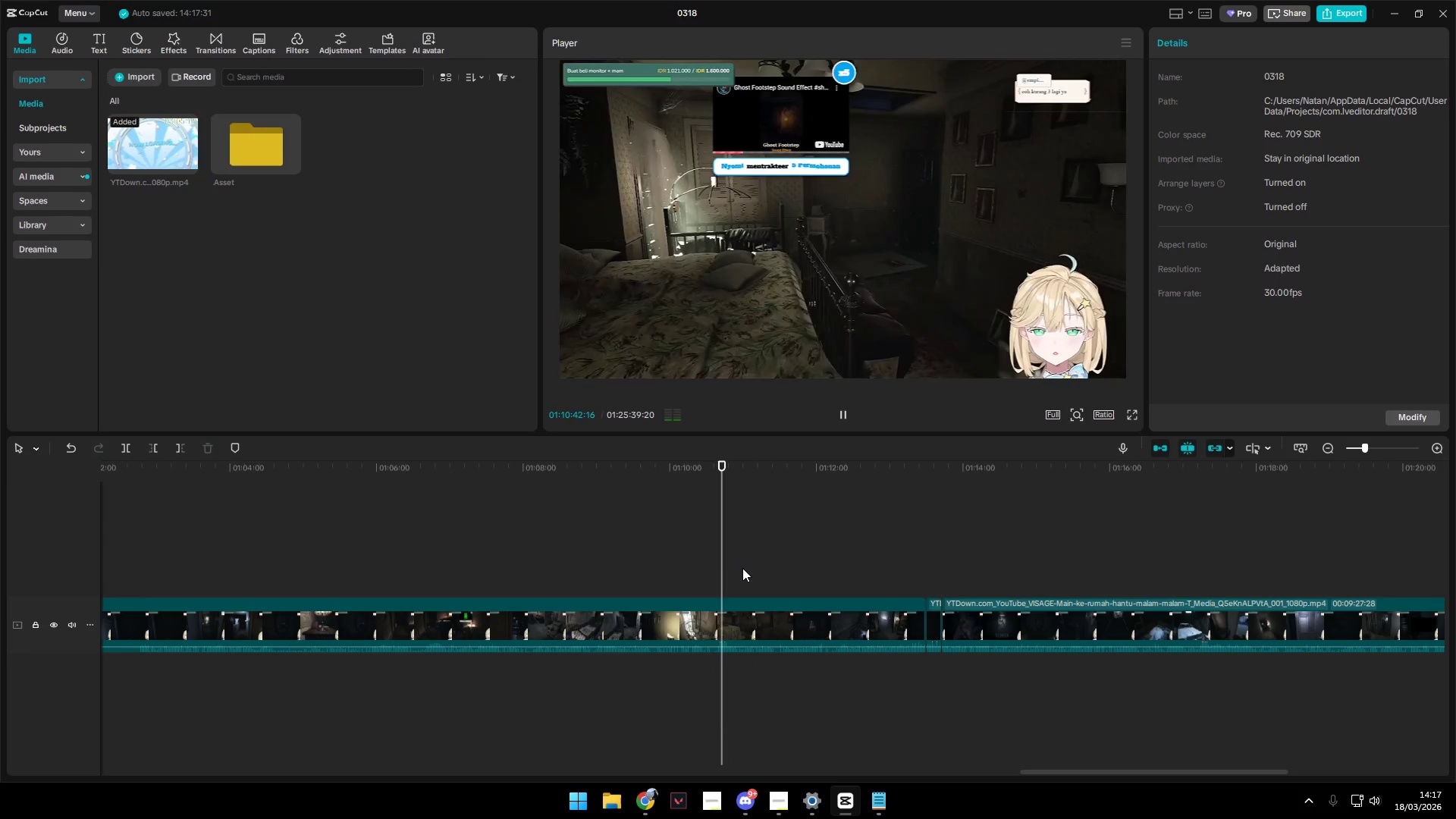 
wait(8.61)
 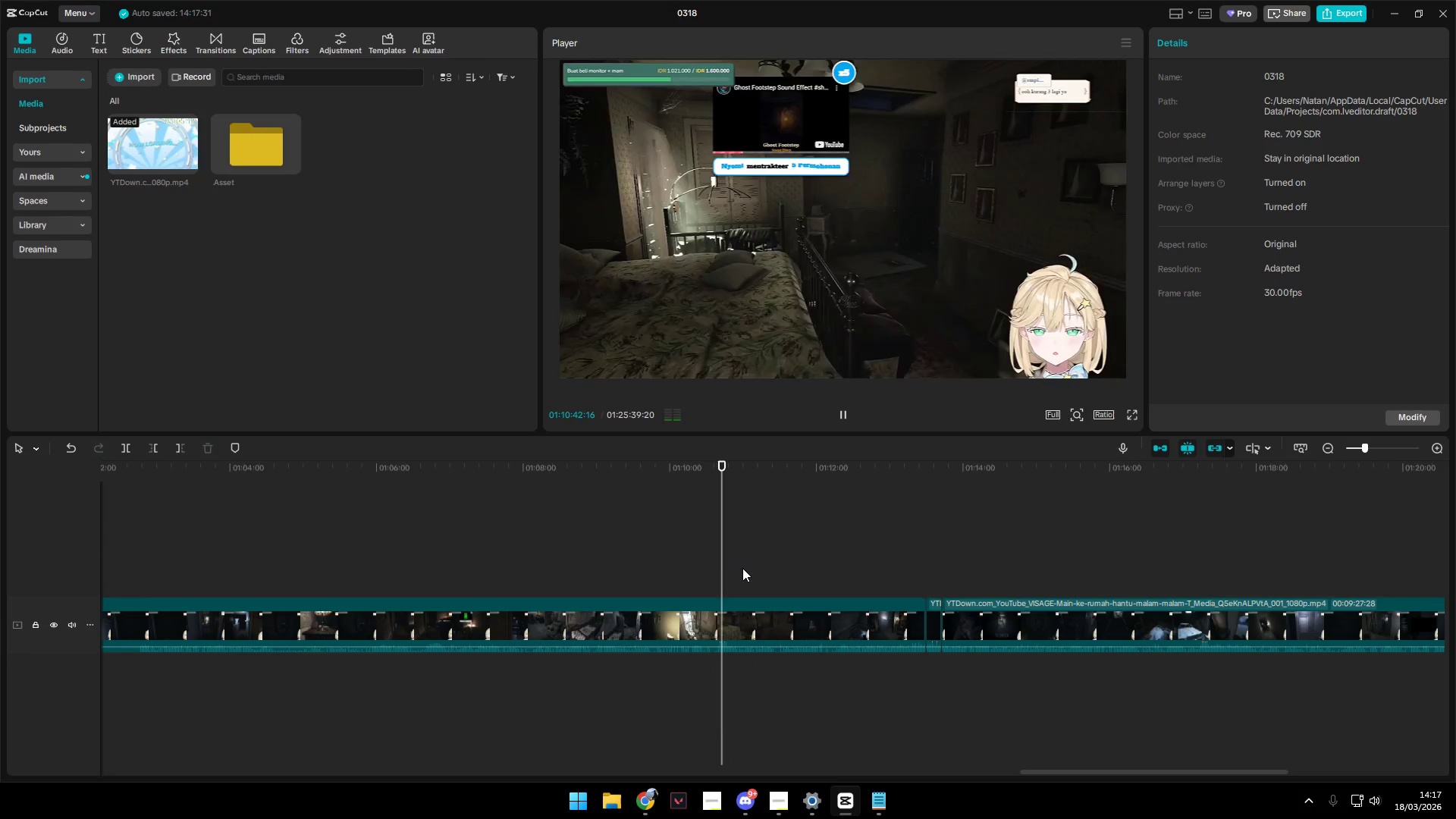 
left_click([1197, 575])
 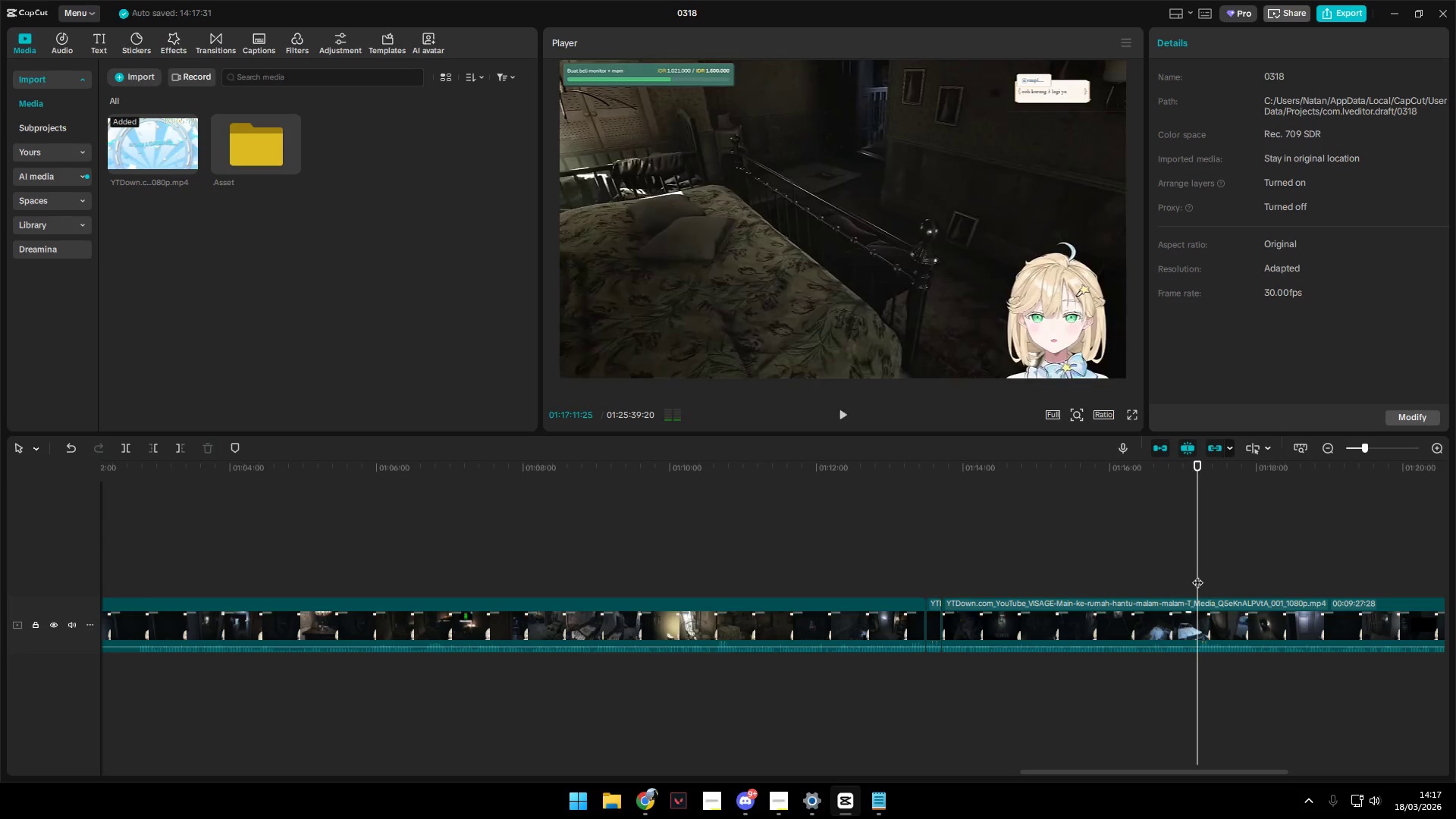 
key(Space)
 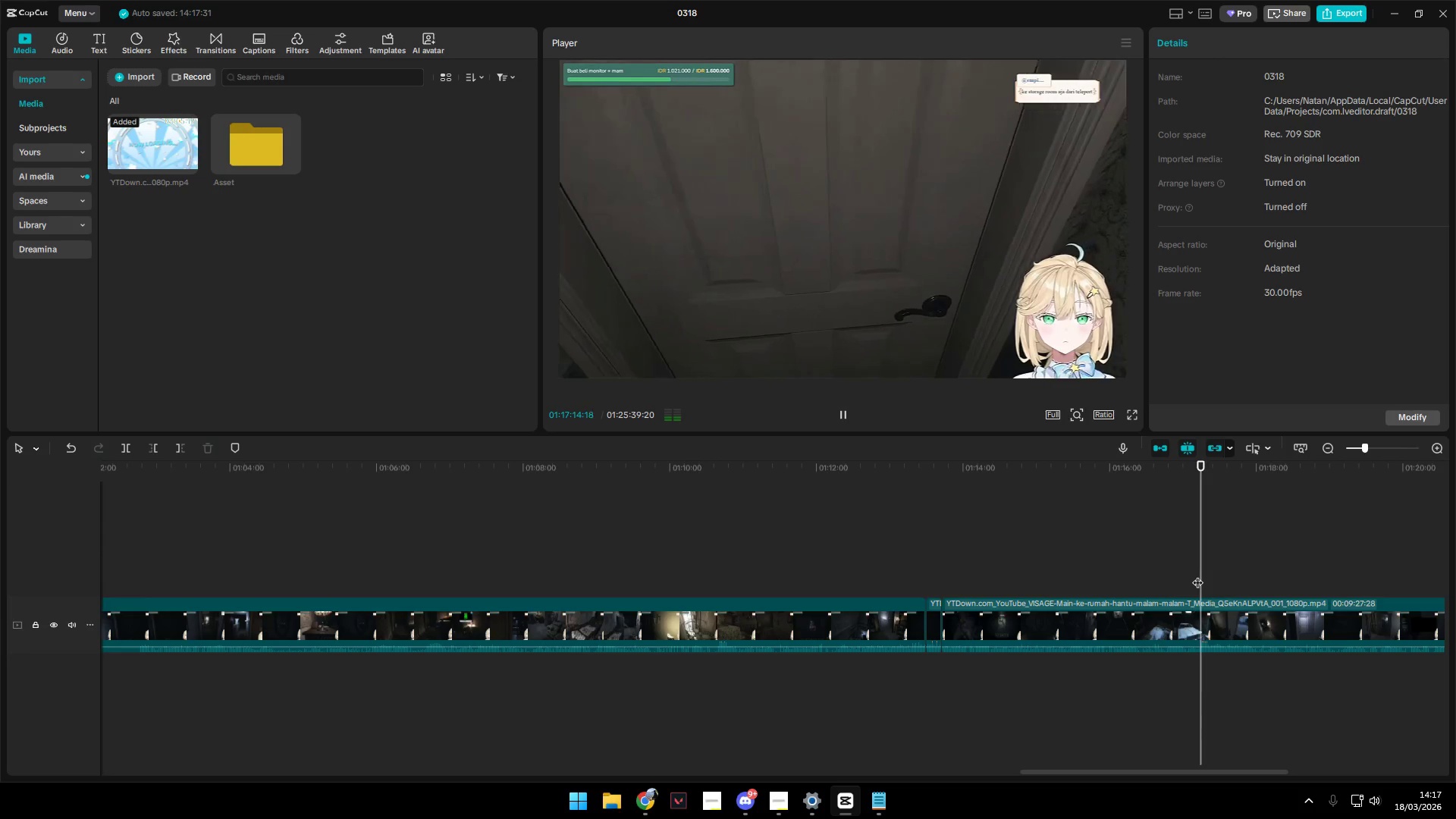 
key(Space)
 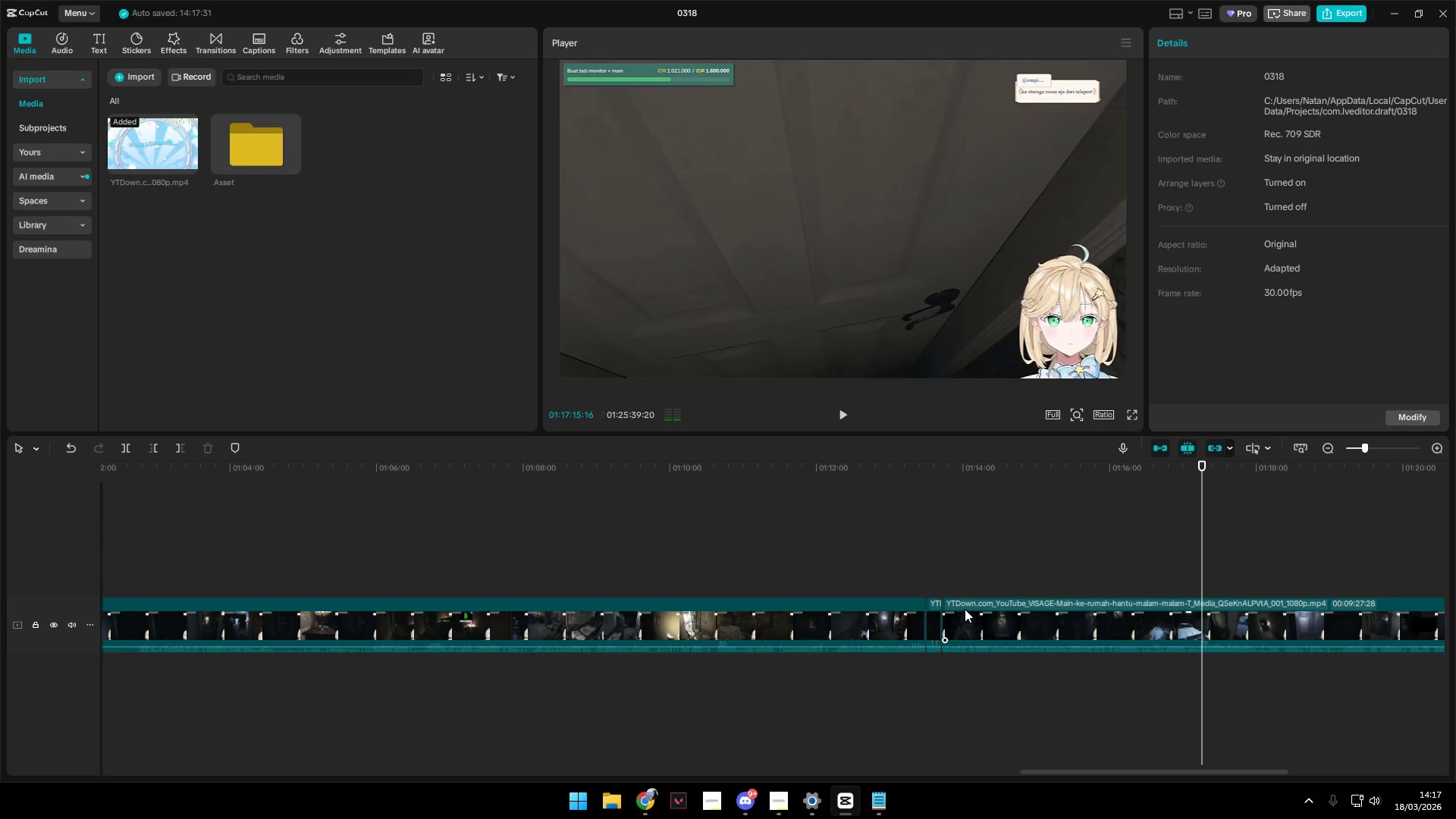 
hold_key(key=AltLeft, duration=1.53)
 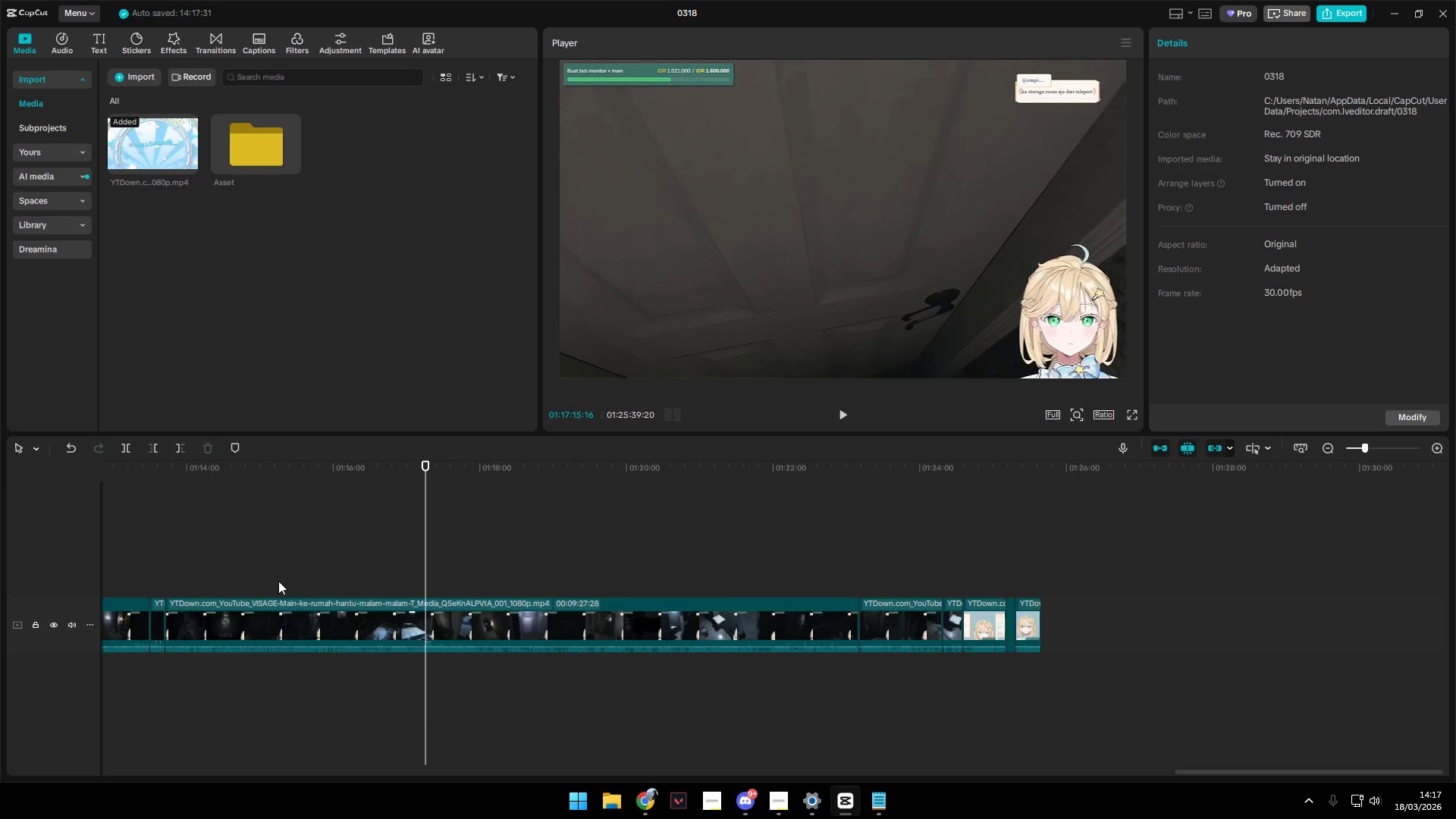 
hold_key(key=AltLeft, duration=0.42)
 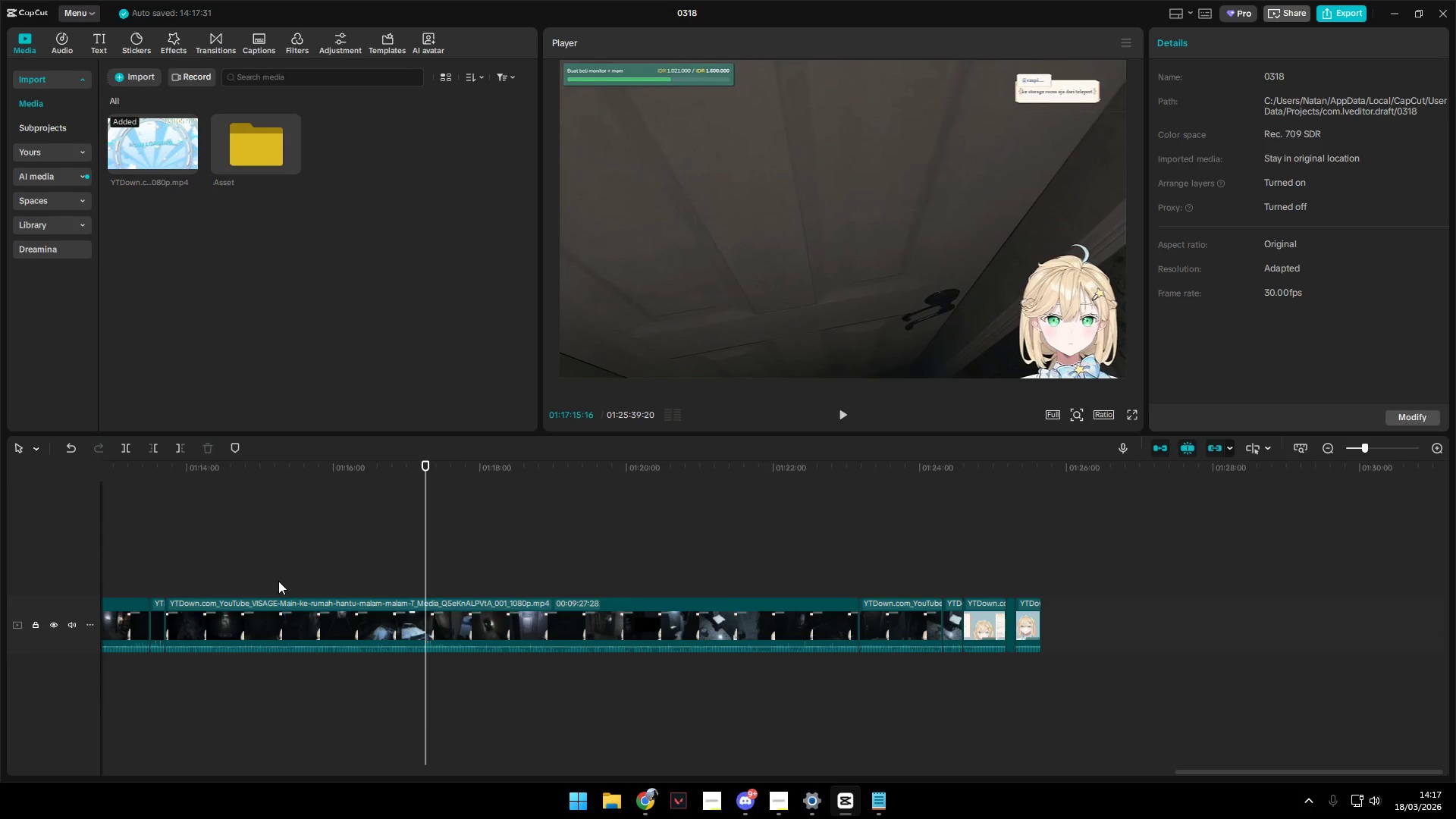 
hold_key(key=MetaLeft, duration=0.42)
 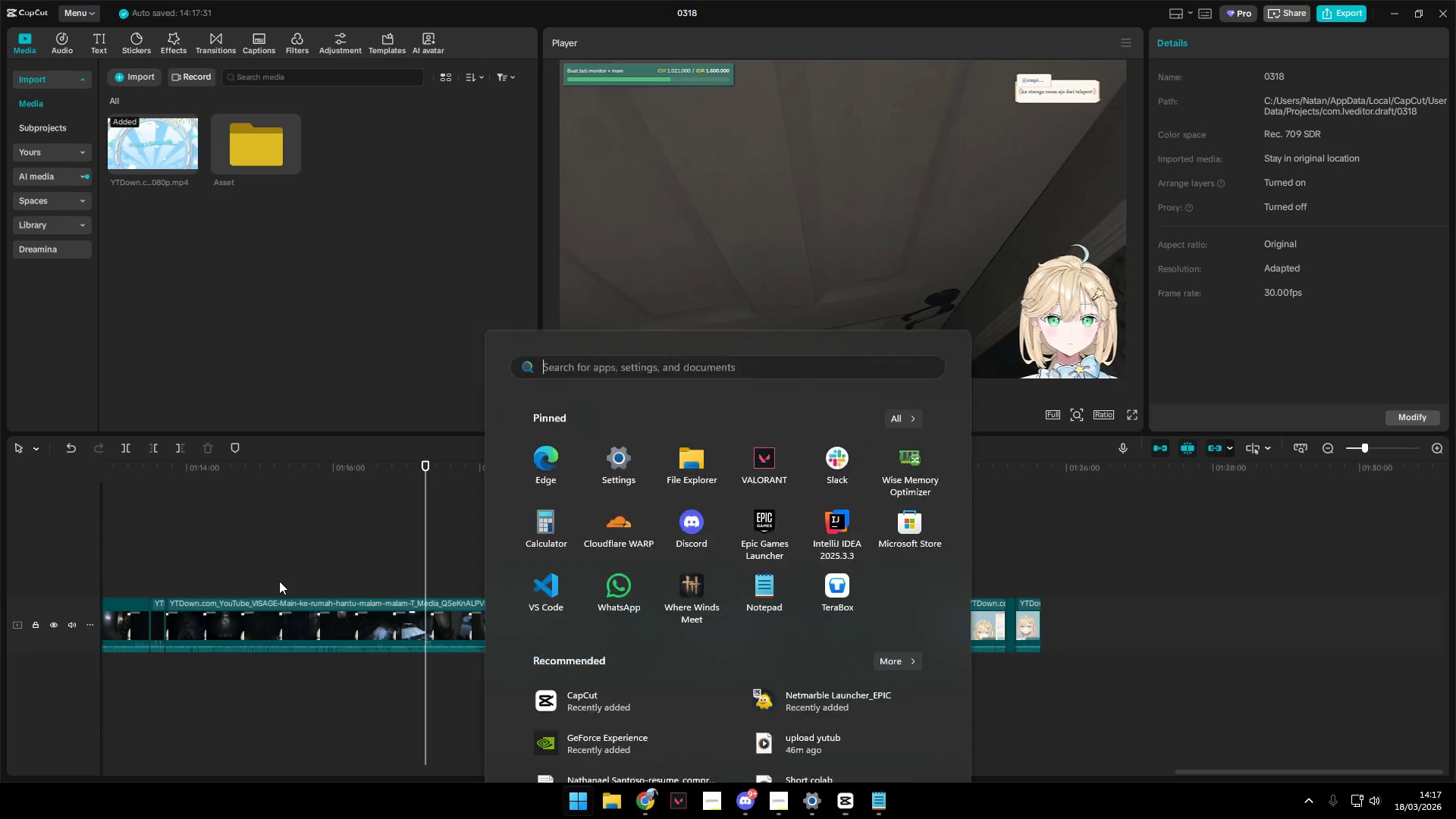 
key(Control+ControlLeft)
 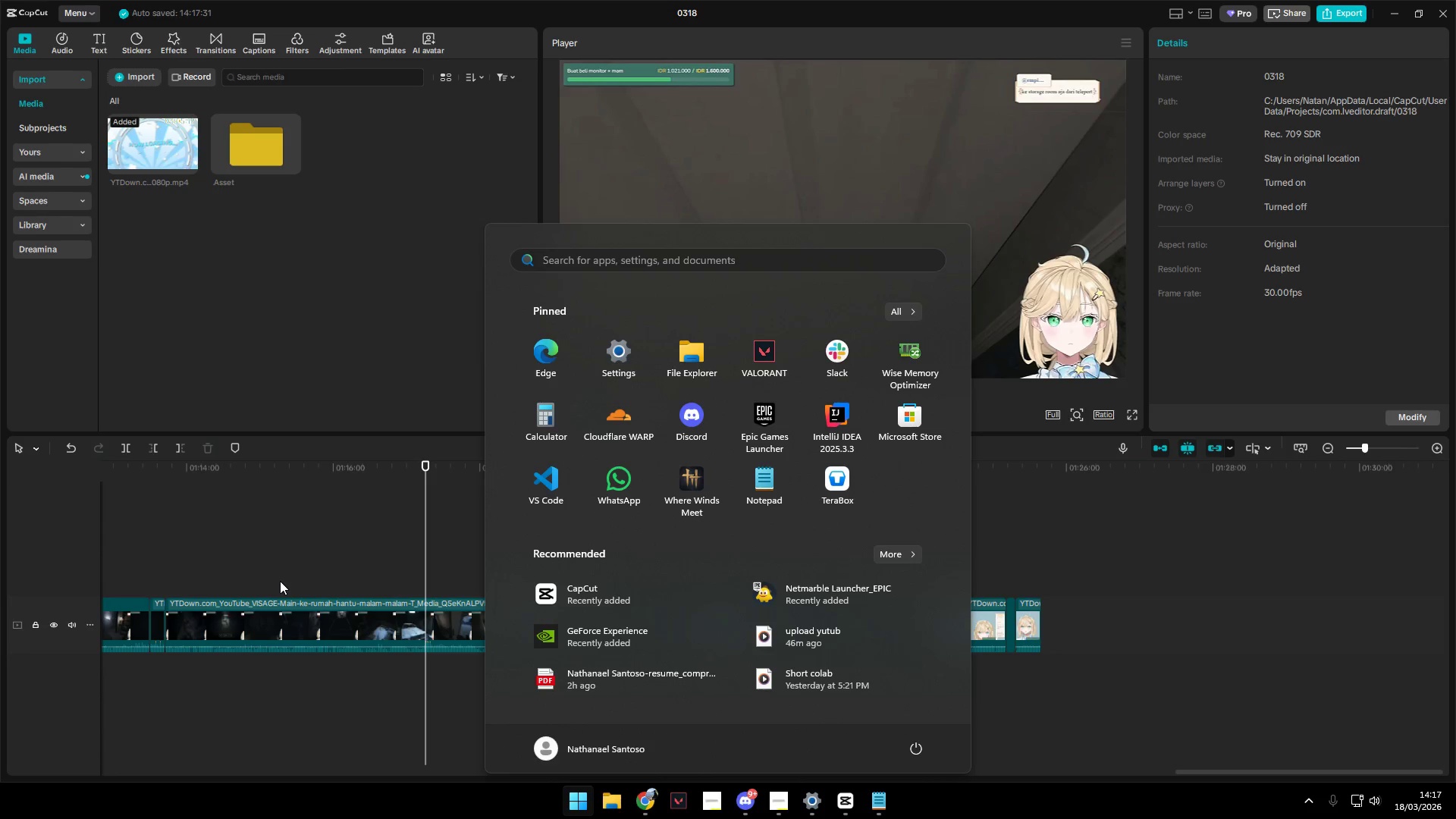 
scroll: coordinate [279, 581], scroll_direction: down, amount: 29.0
 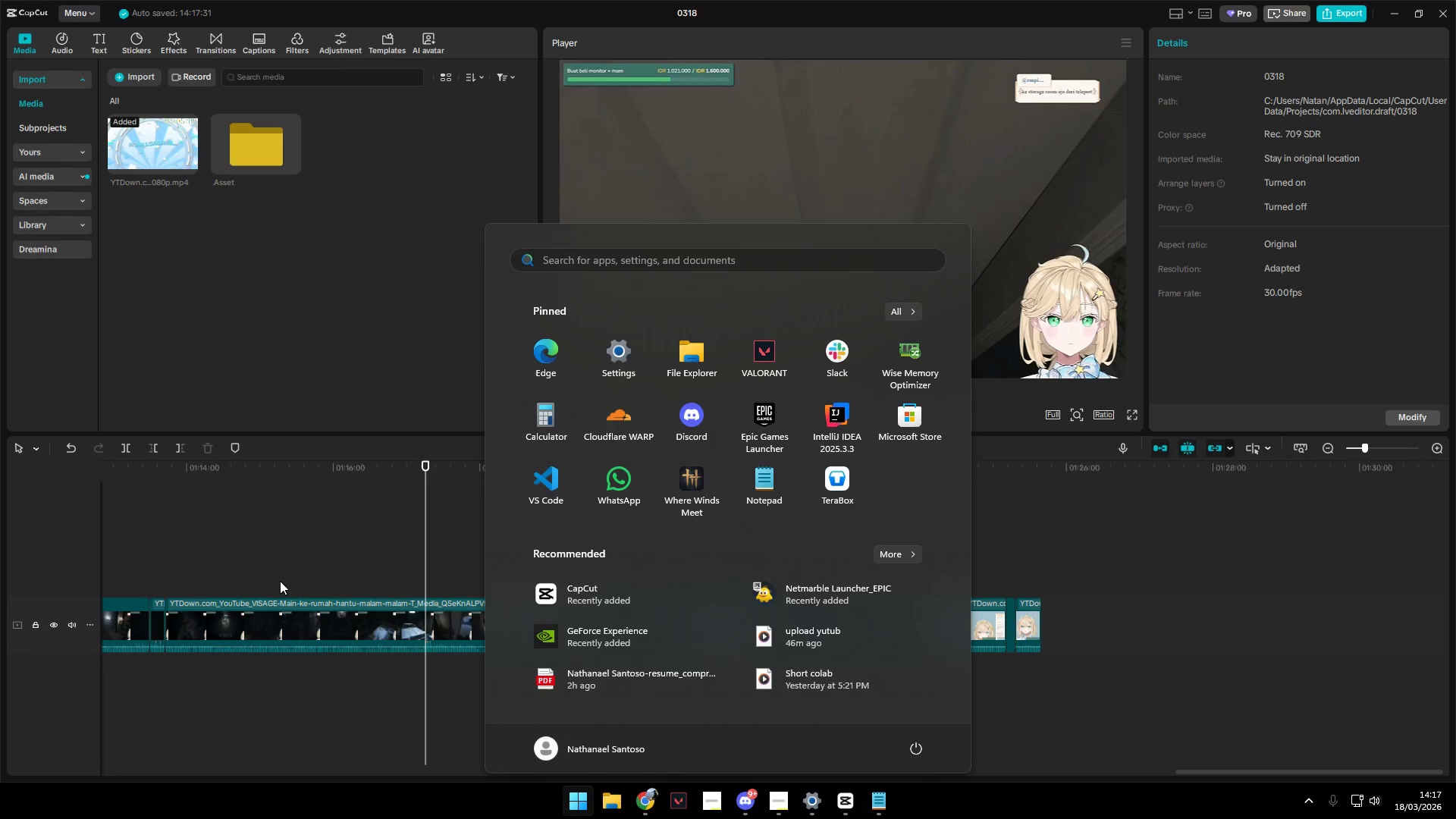 
key(Alt+AltLeft)
 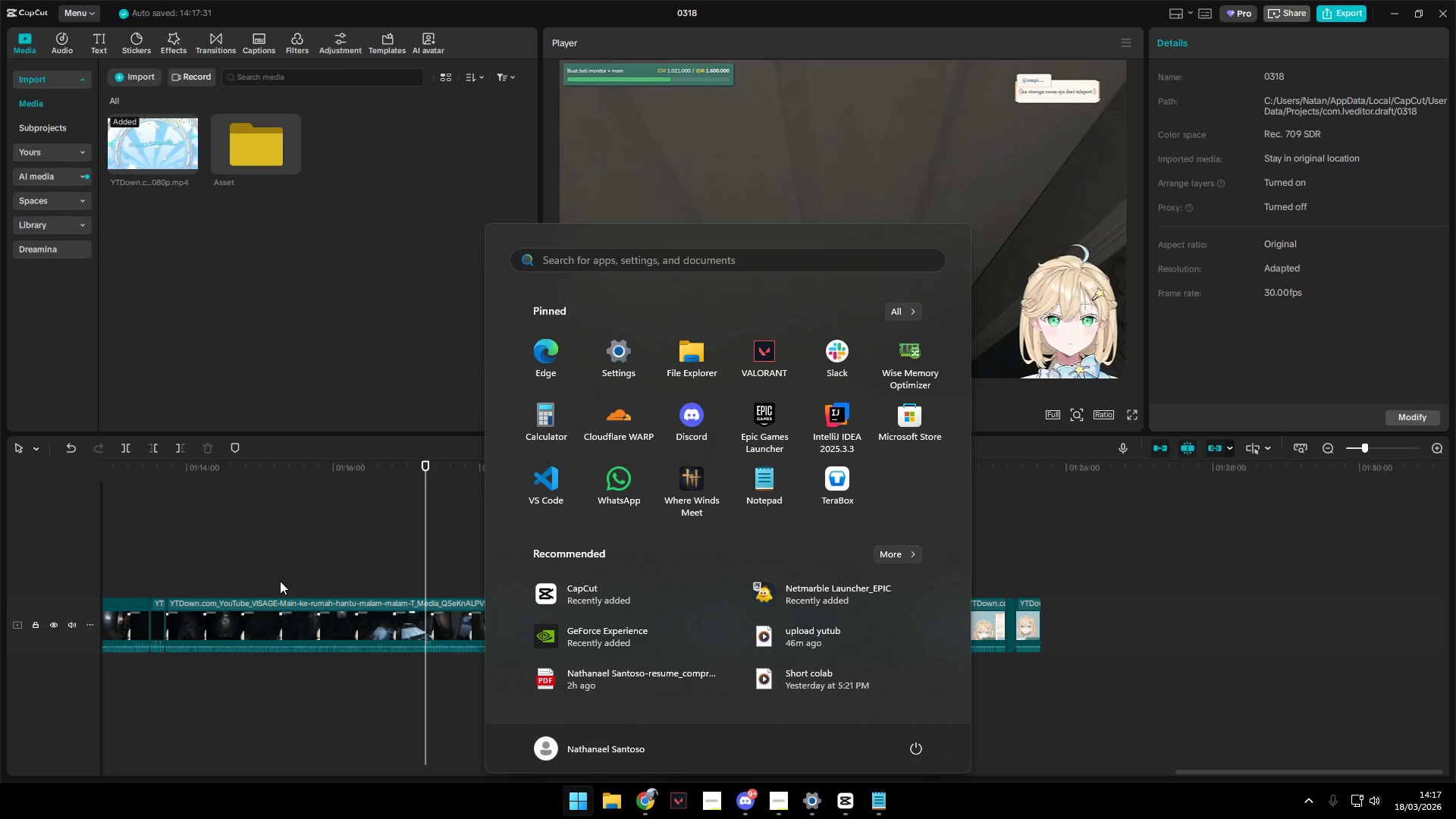 
key(Meta+MetaLeft)
 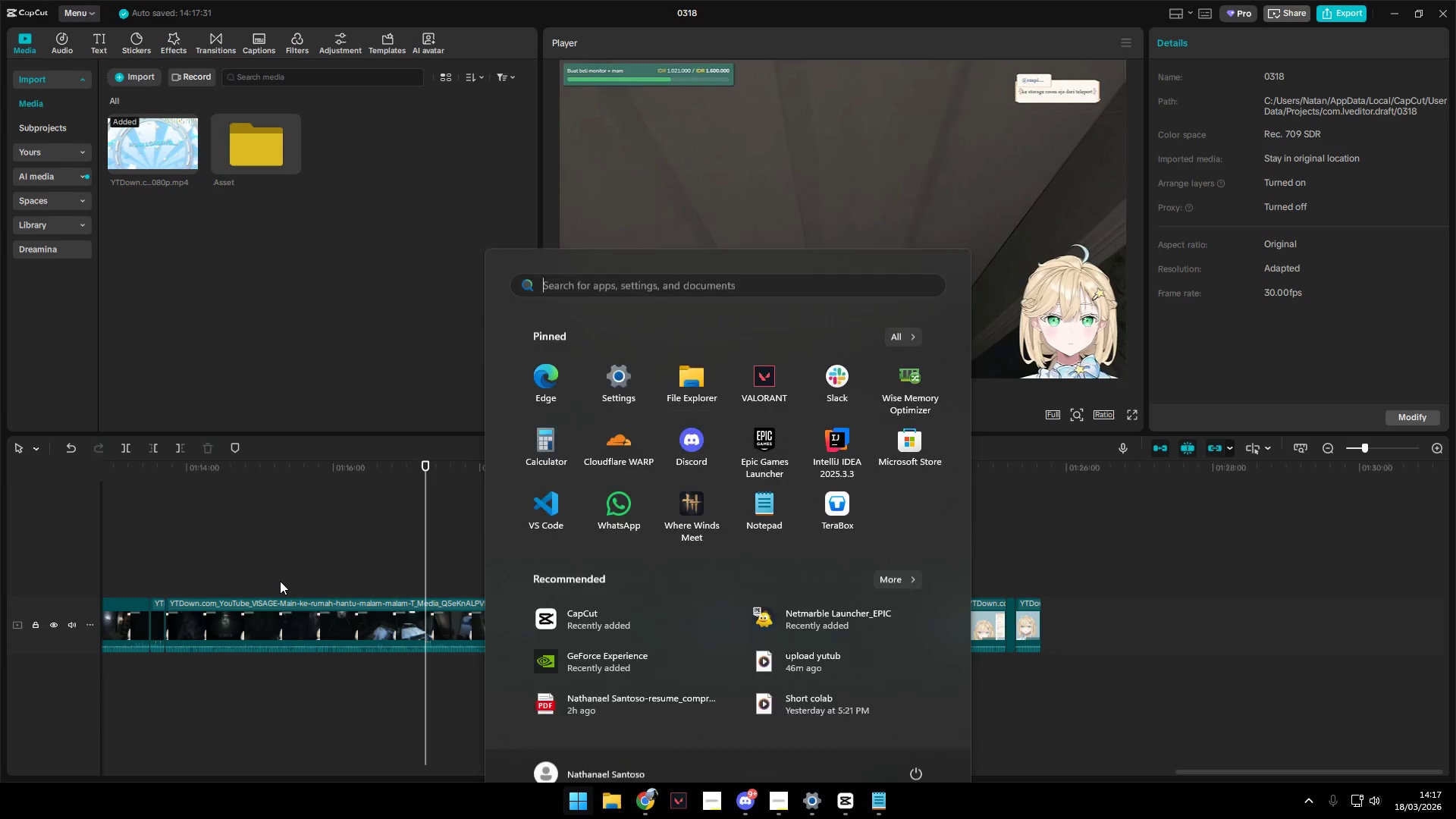 
left_click([280, 581])
 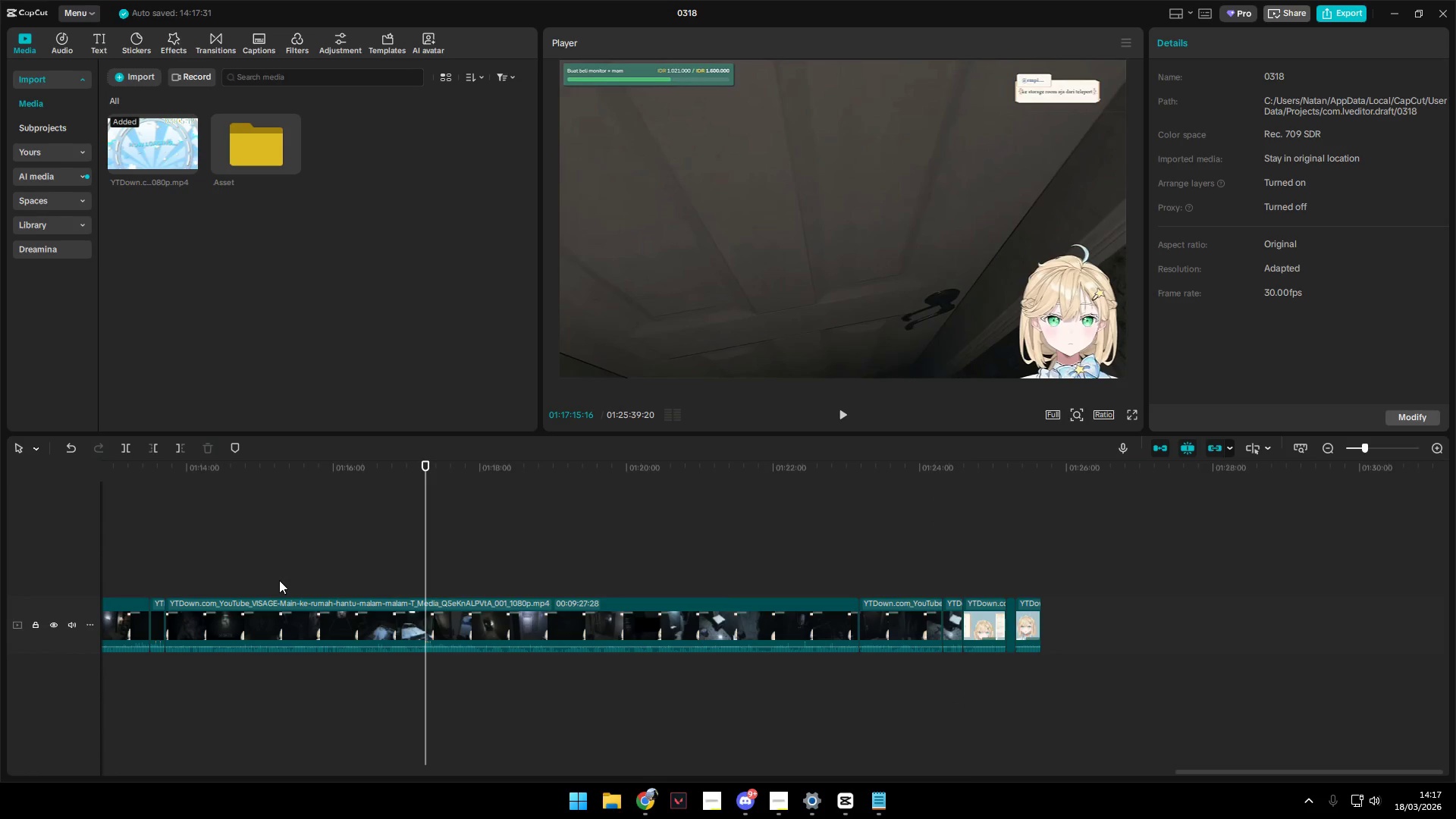 
hold_key(key=ControlLeft, duration=1.5)
 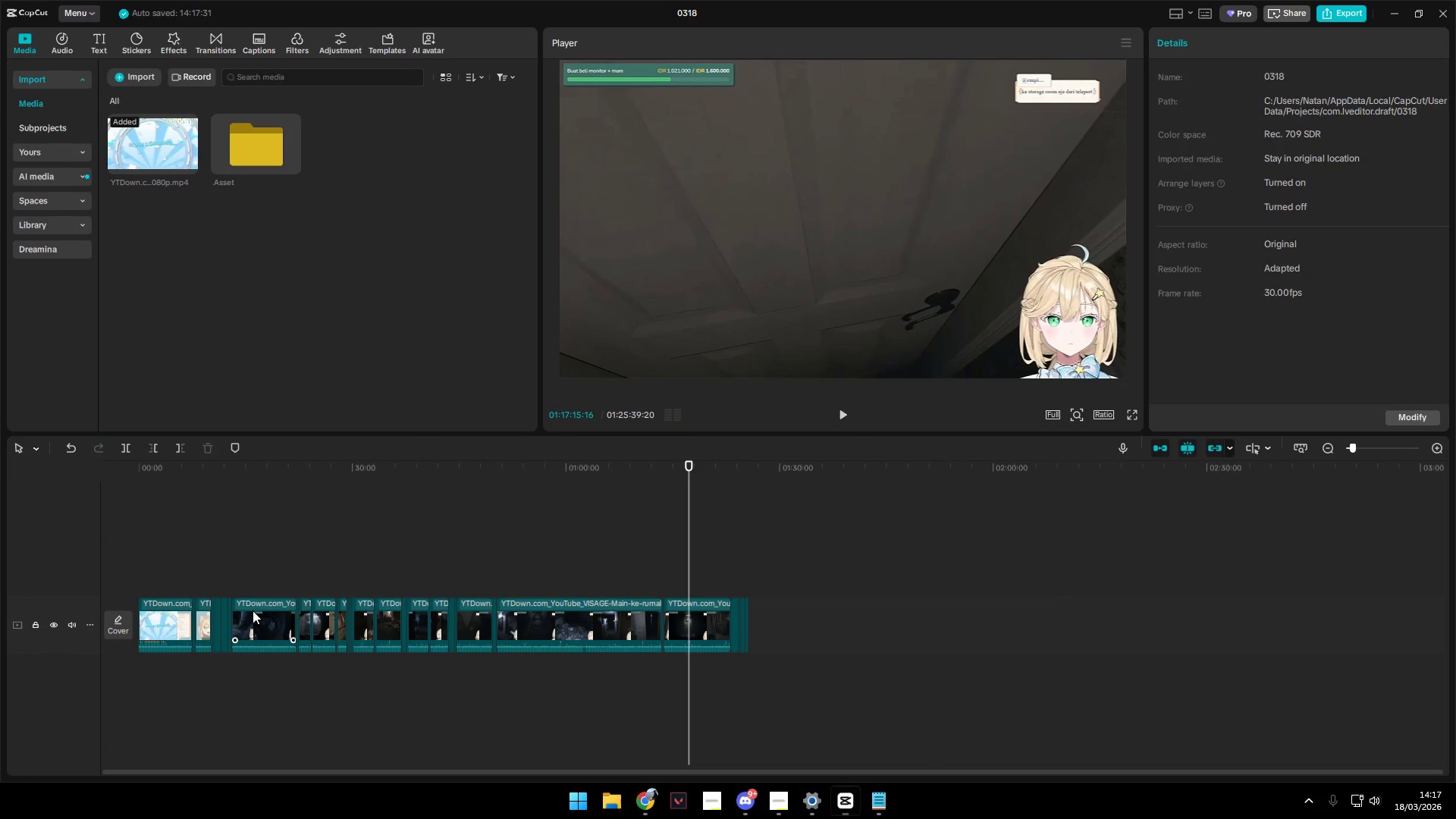 
key(Control+ControlLeft)
 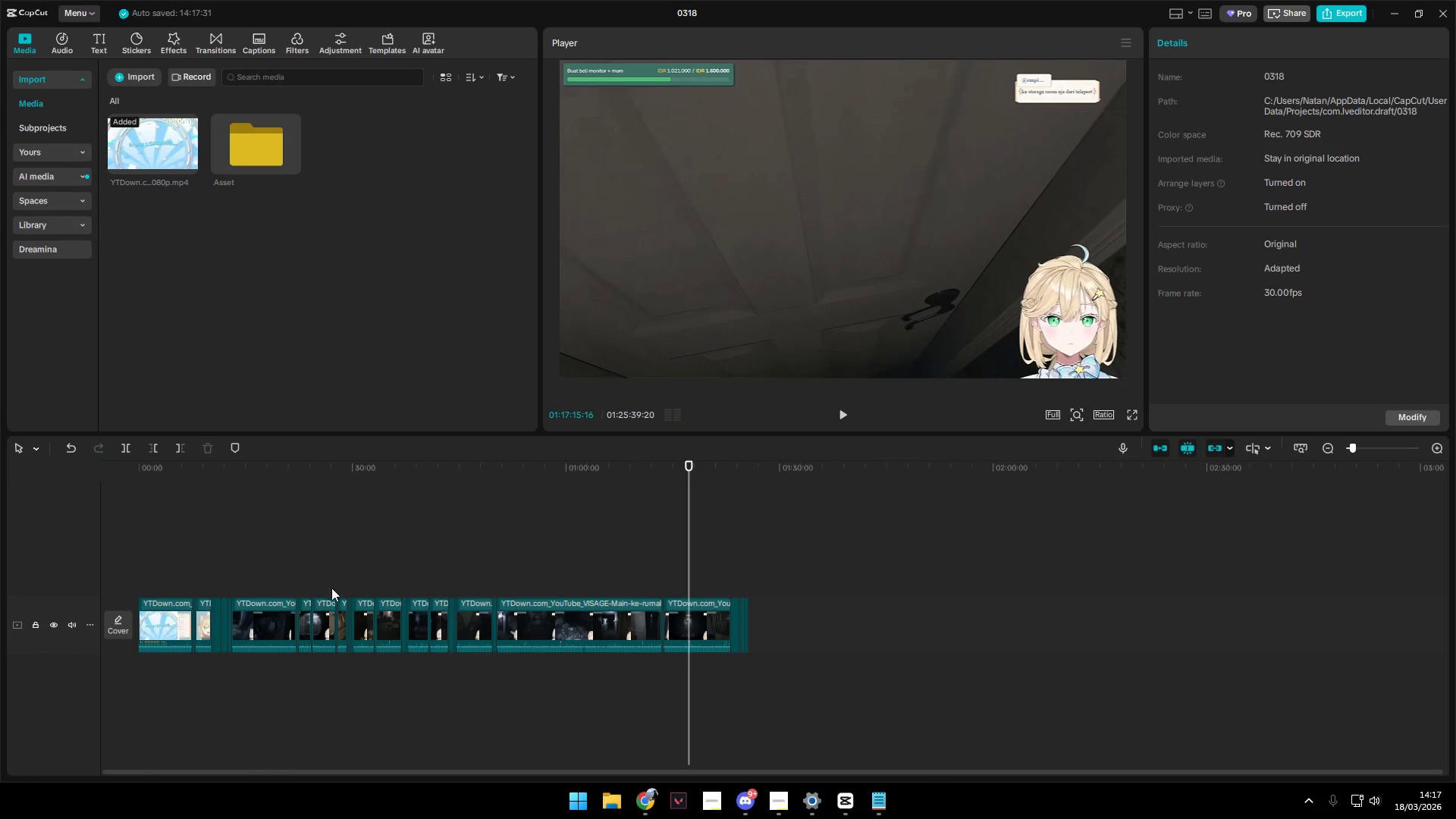 
key(Control+ControlLeft)
 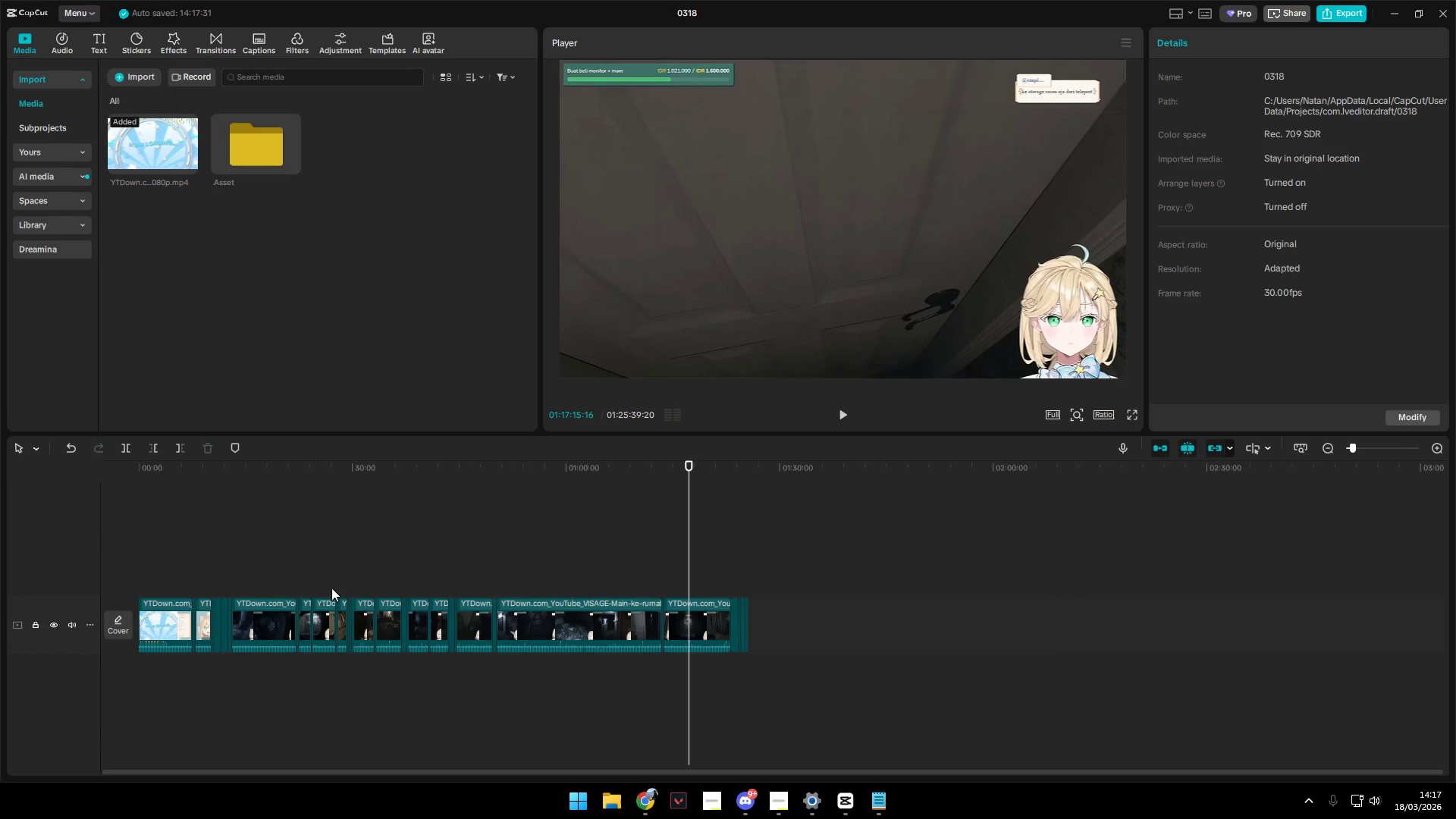 
key(Control+ControlLeft)
 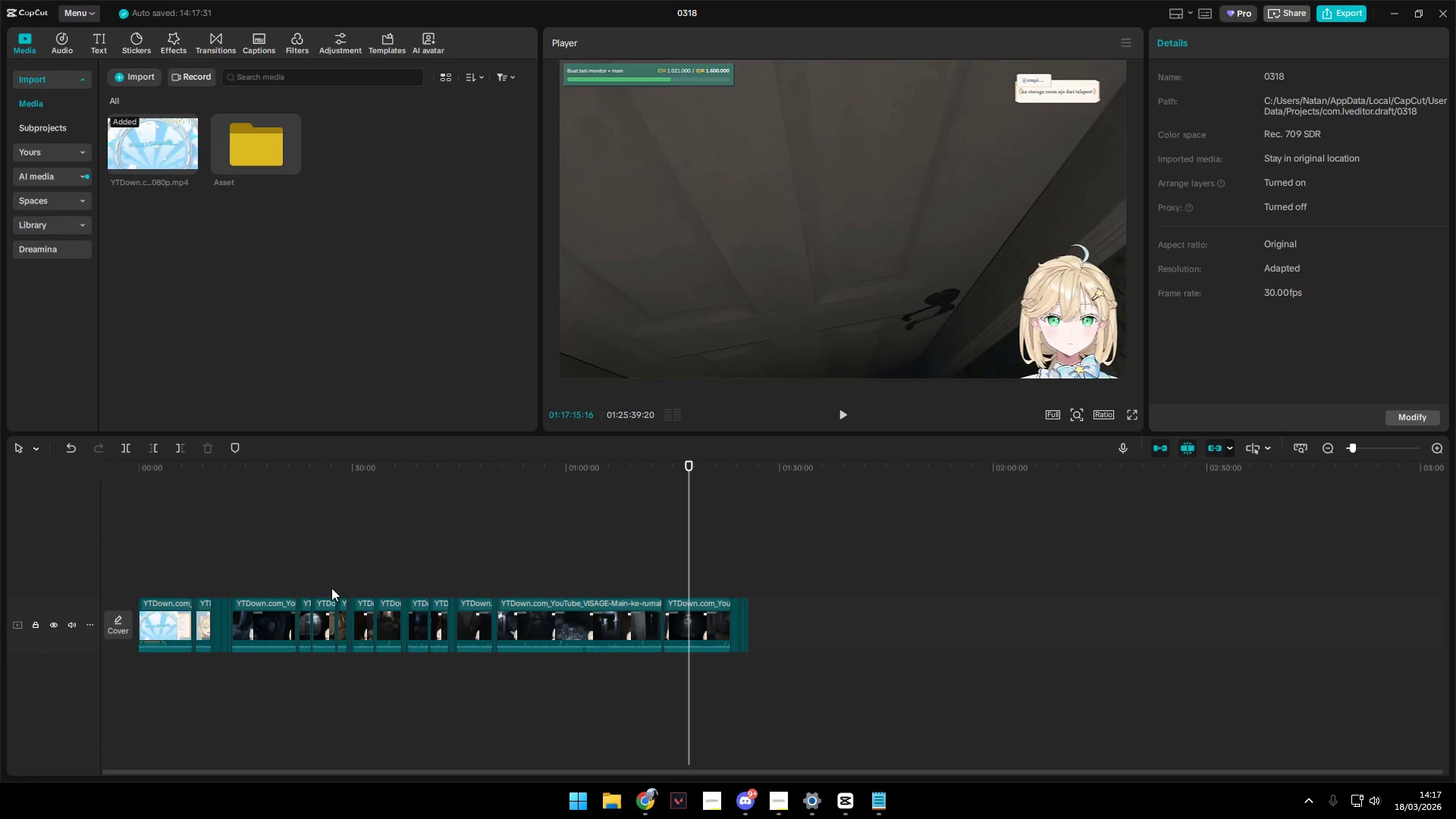 
key(Control+ControlLeft)
 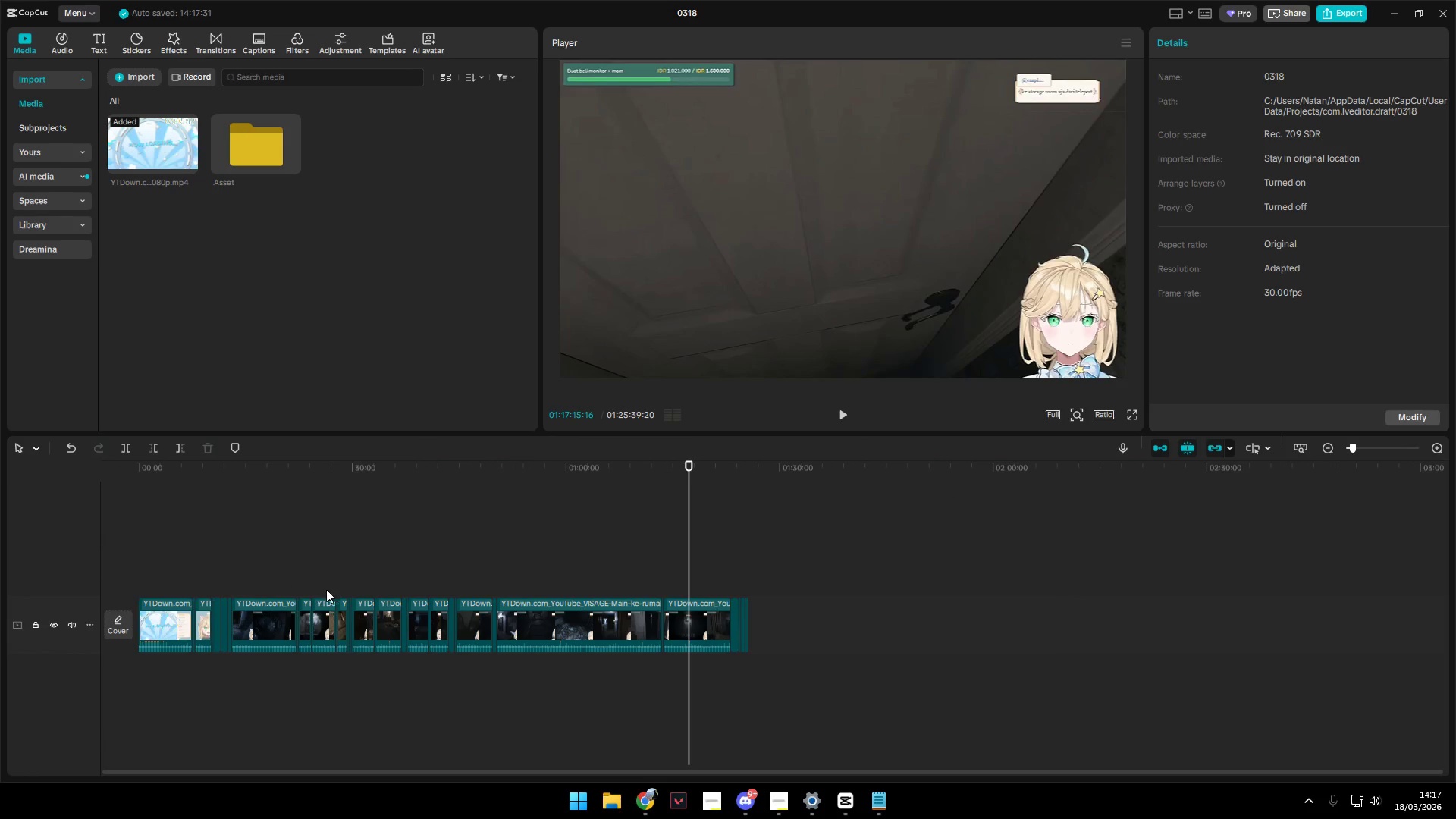 
key(Control+ControlLeft)
 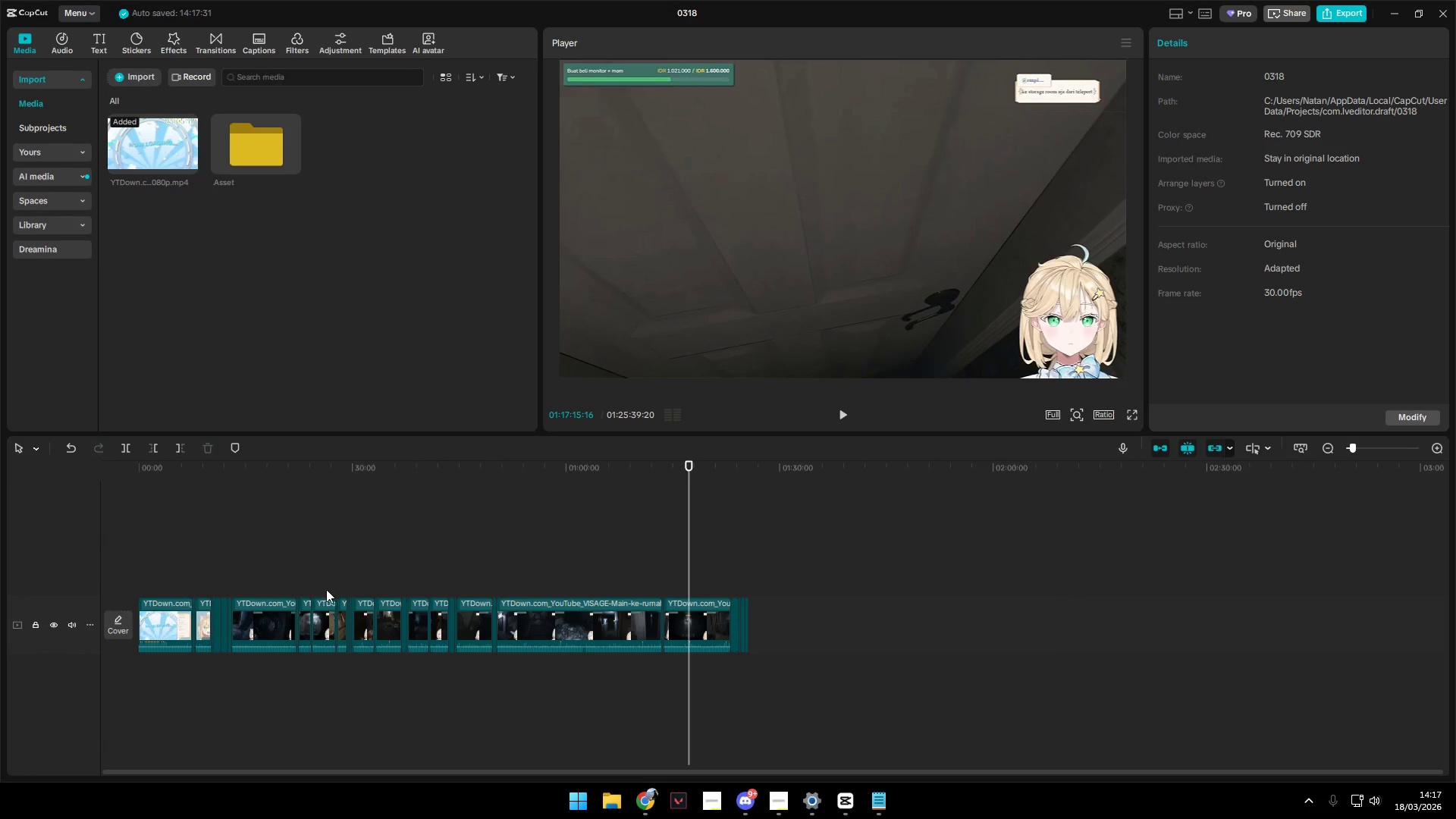 
key(Control+ControlLeft)
 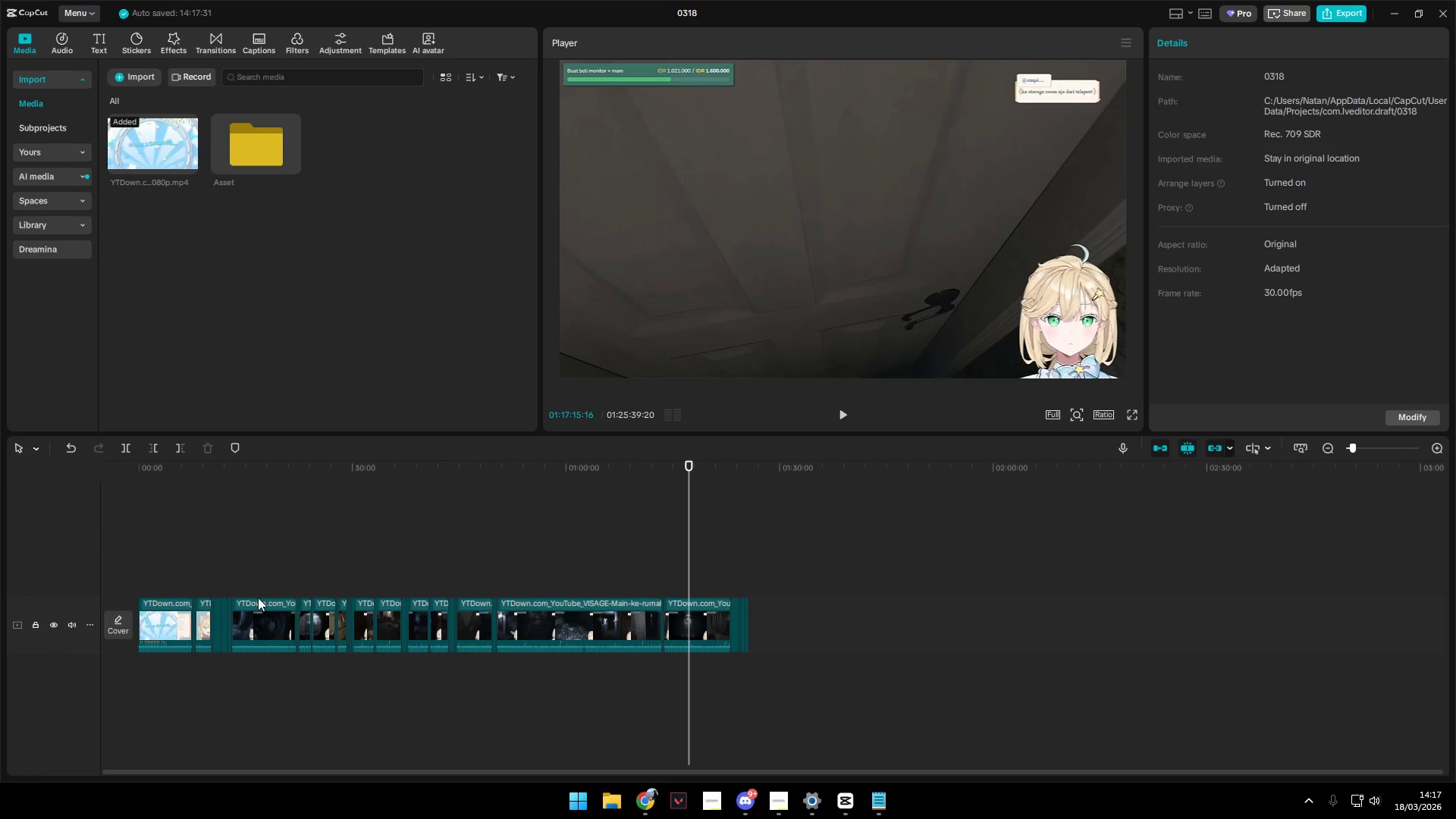 
key(Control+ControlLeft)
 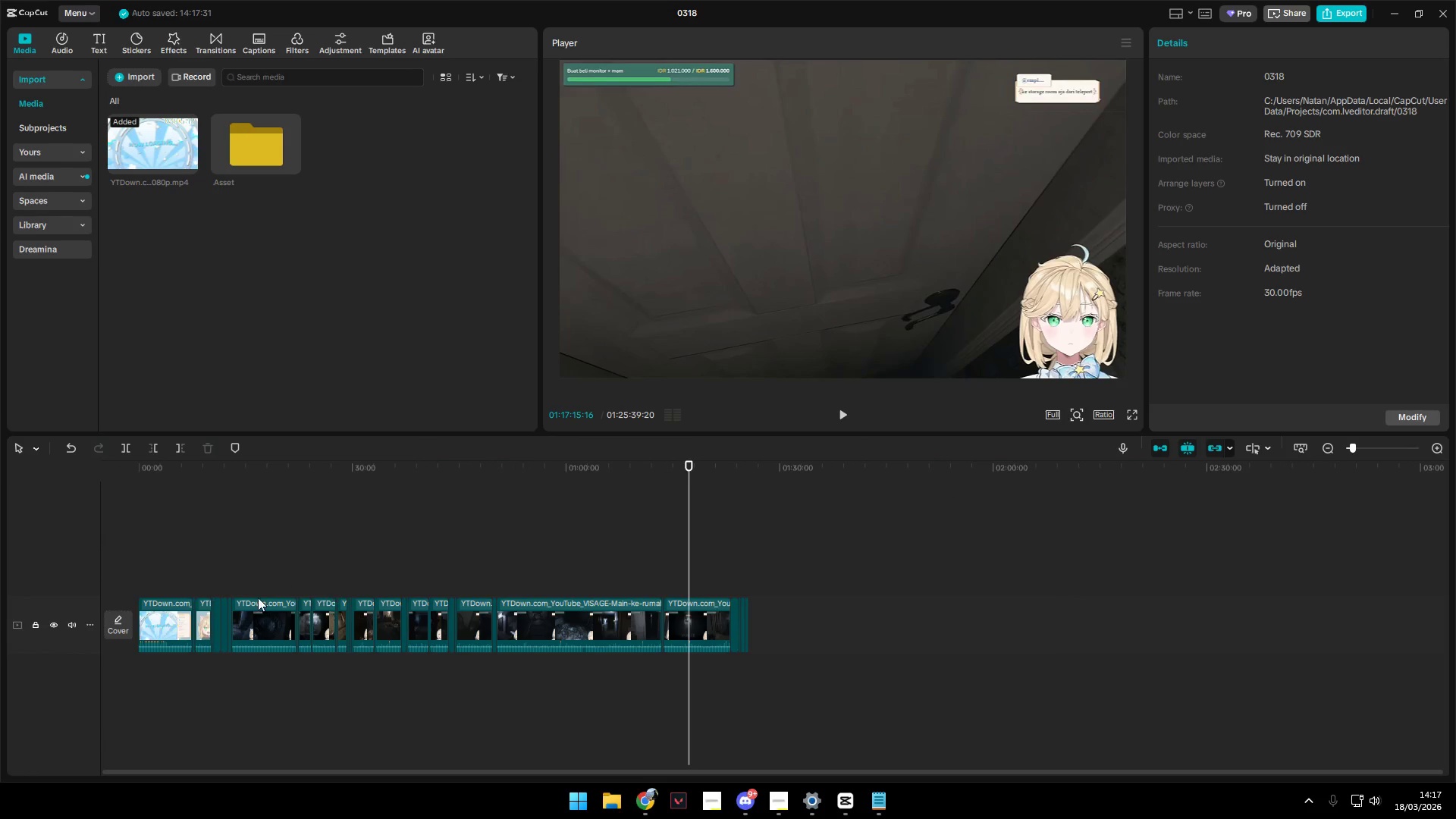 
scroll: coordinate [305, 581], scroll_direction: down, amount: 18.0
 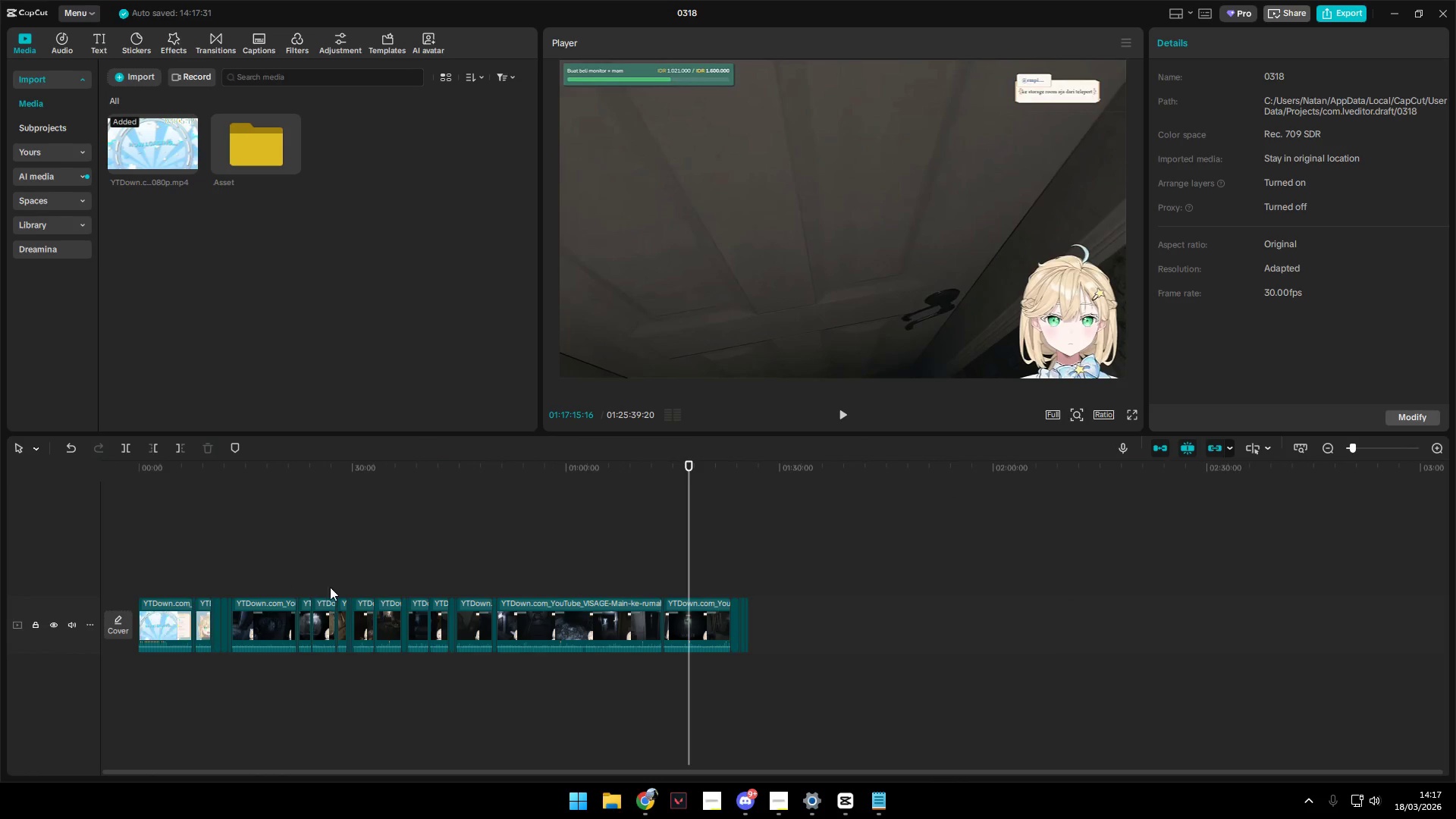 
key(Control+ControlLeft)
 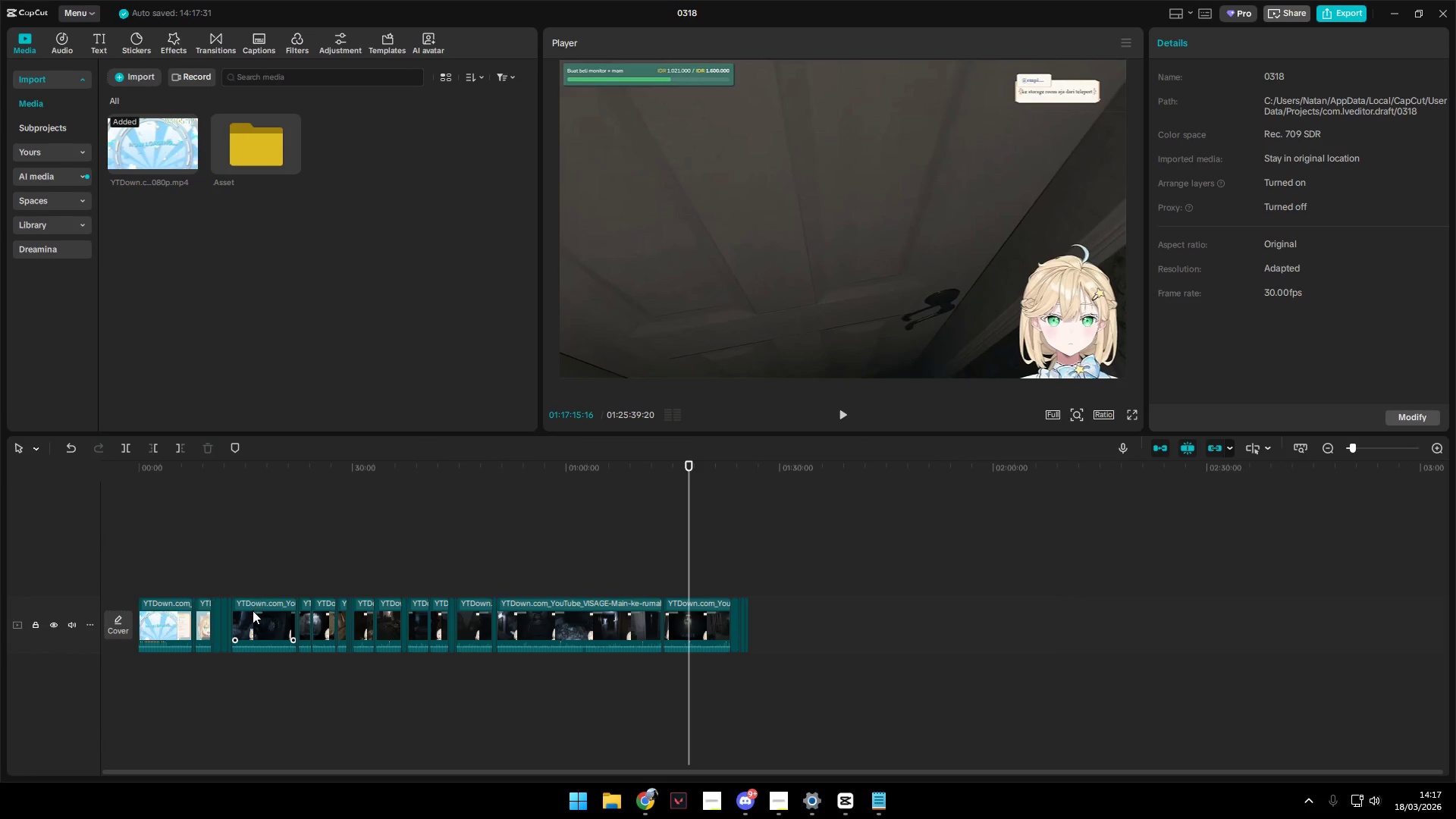 
left_click([253, 610])
 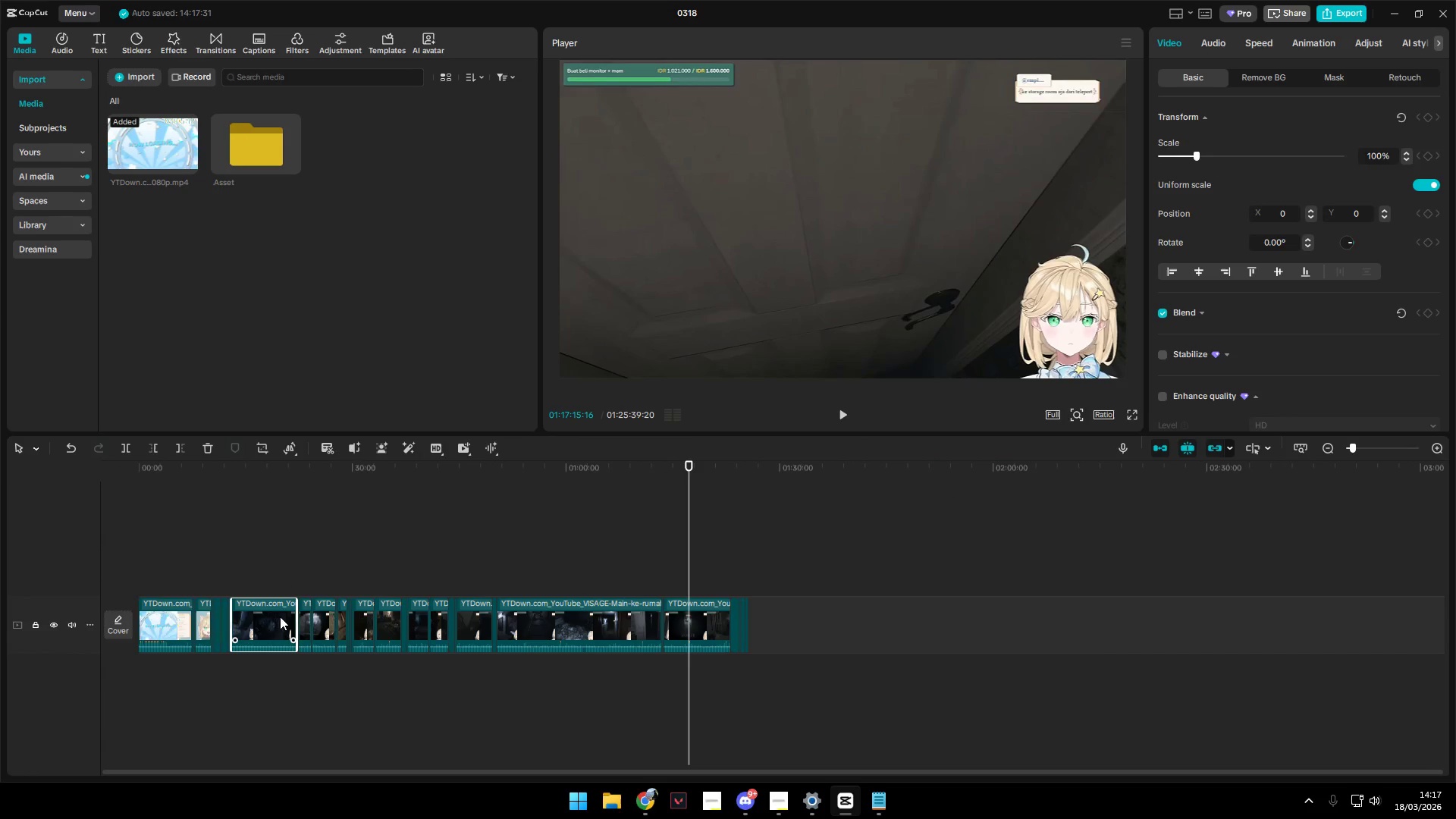 
key(Backspace)
 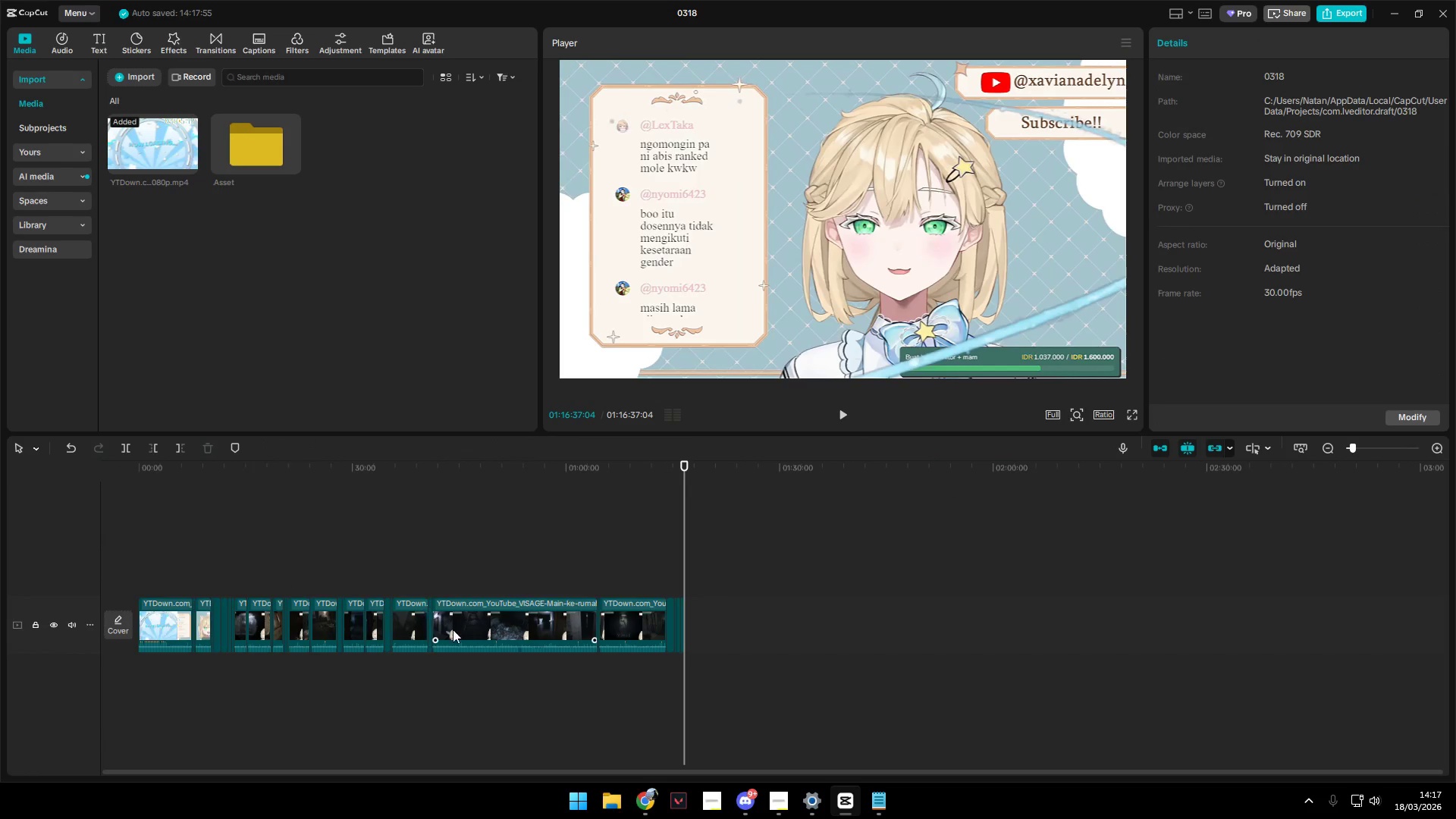 
left_click([526, 625])
 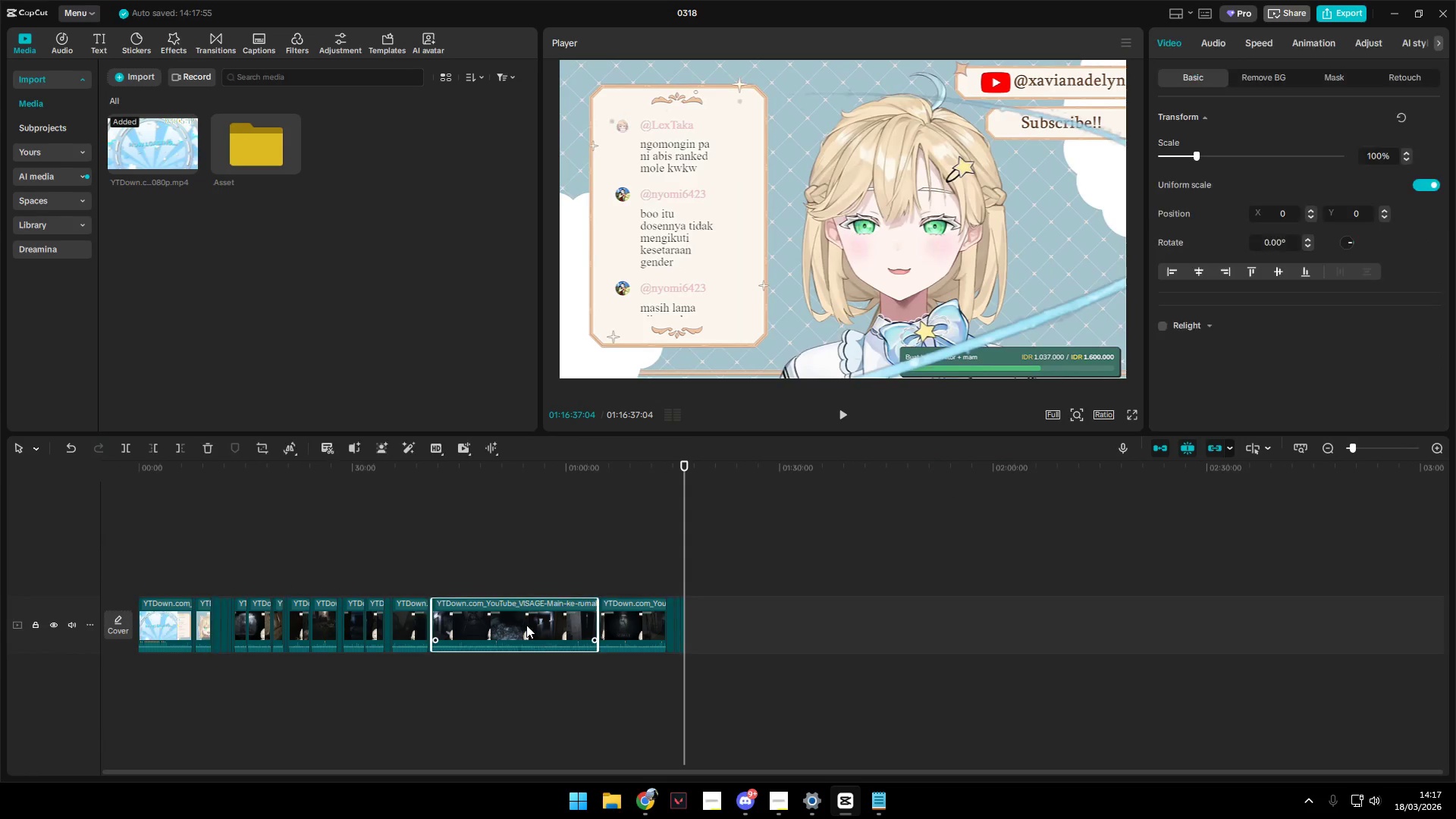 
key(Backspace)
 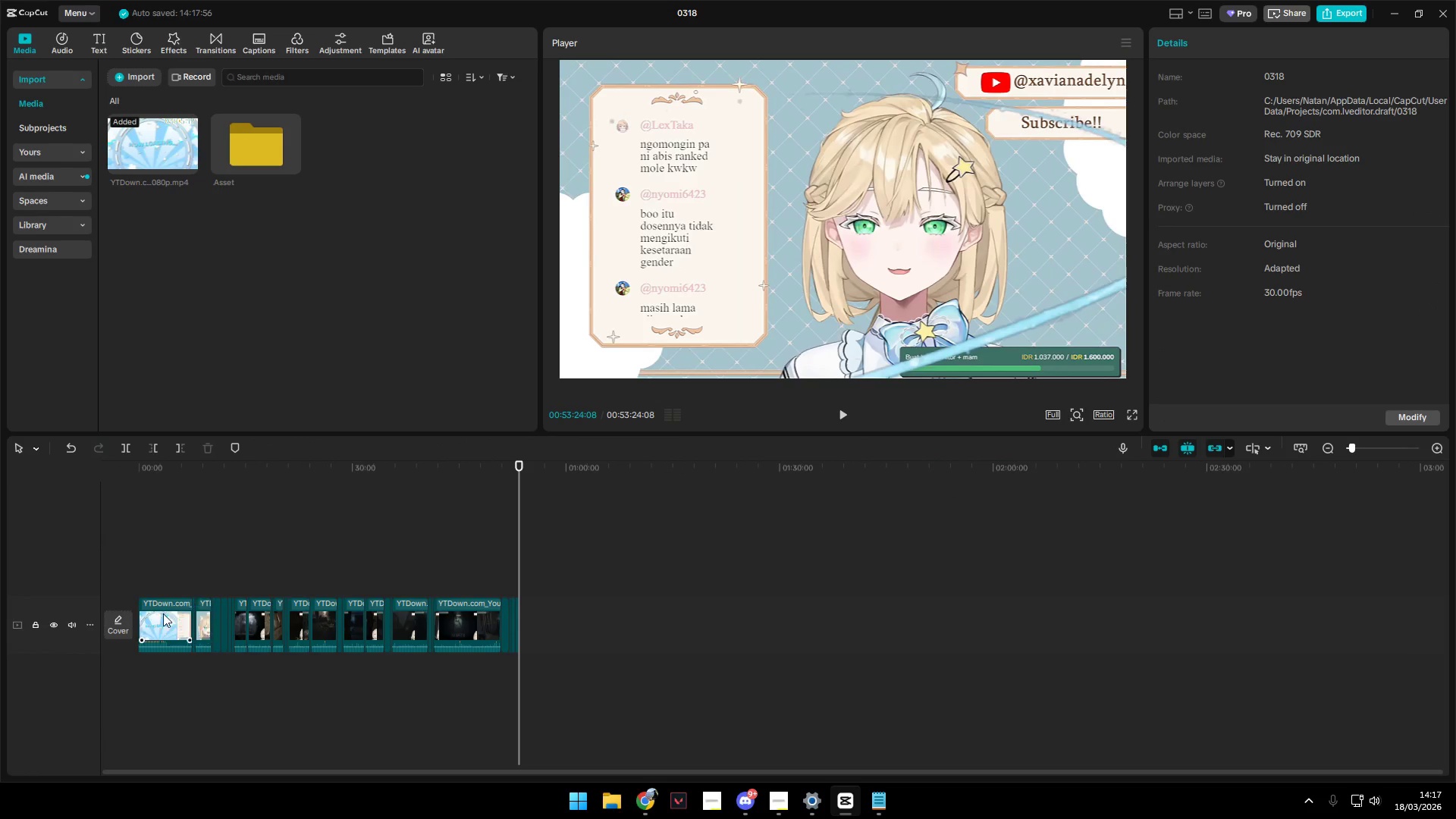 
left_click([163, 613])
 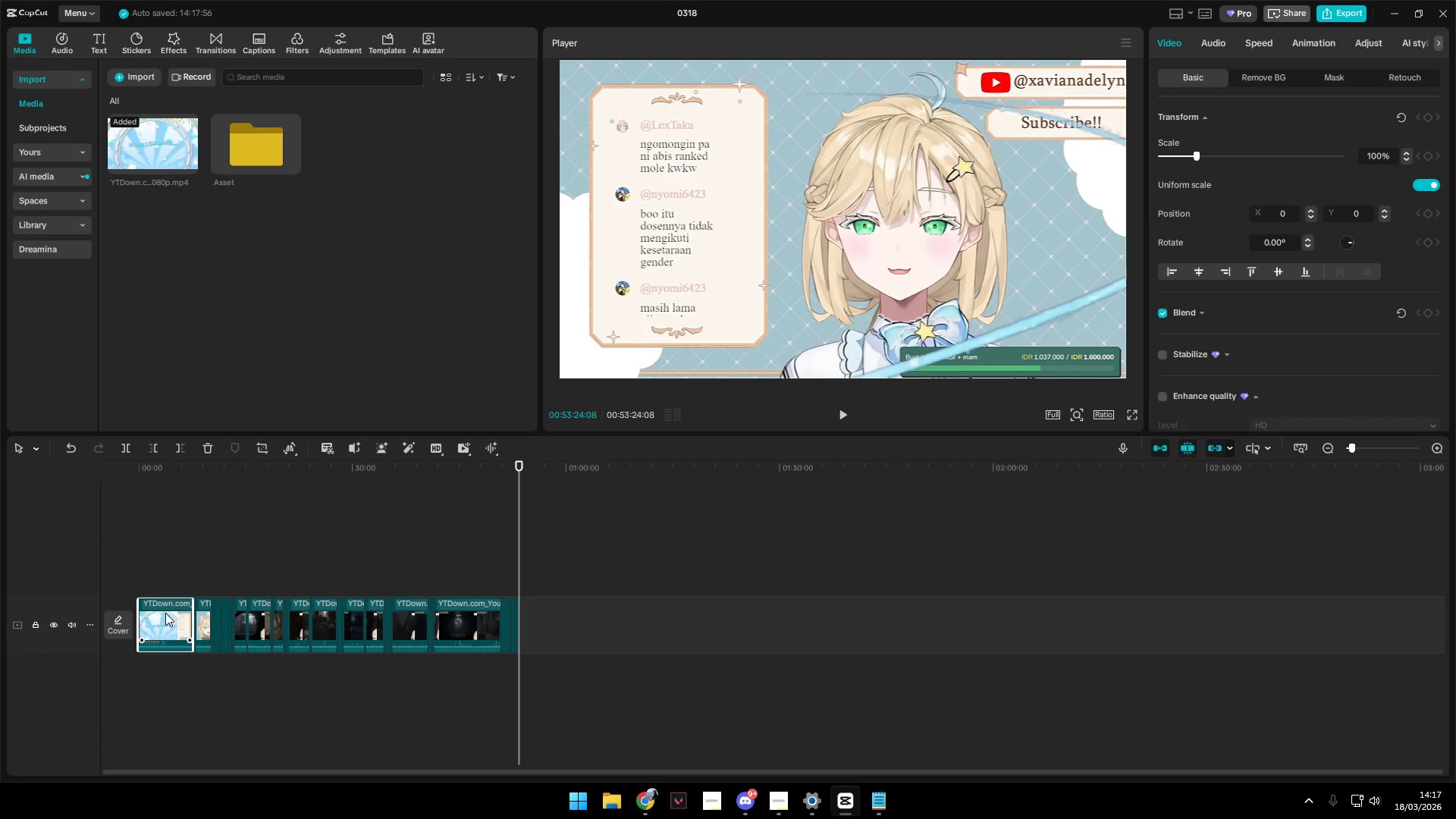 
key(Backspace)
 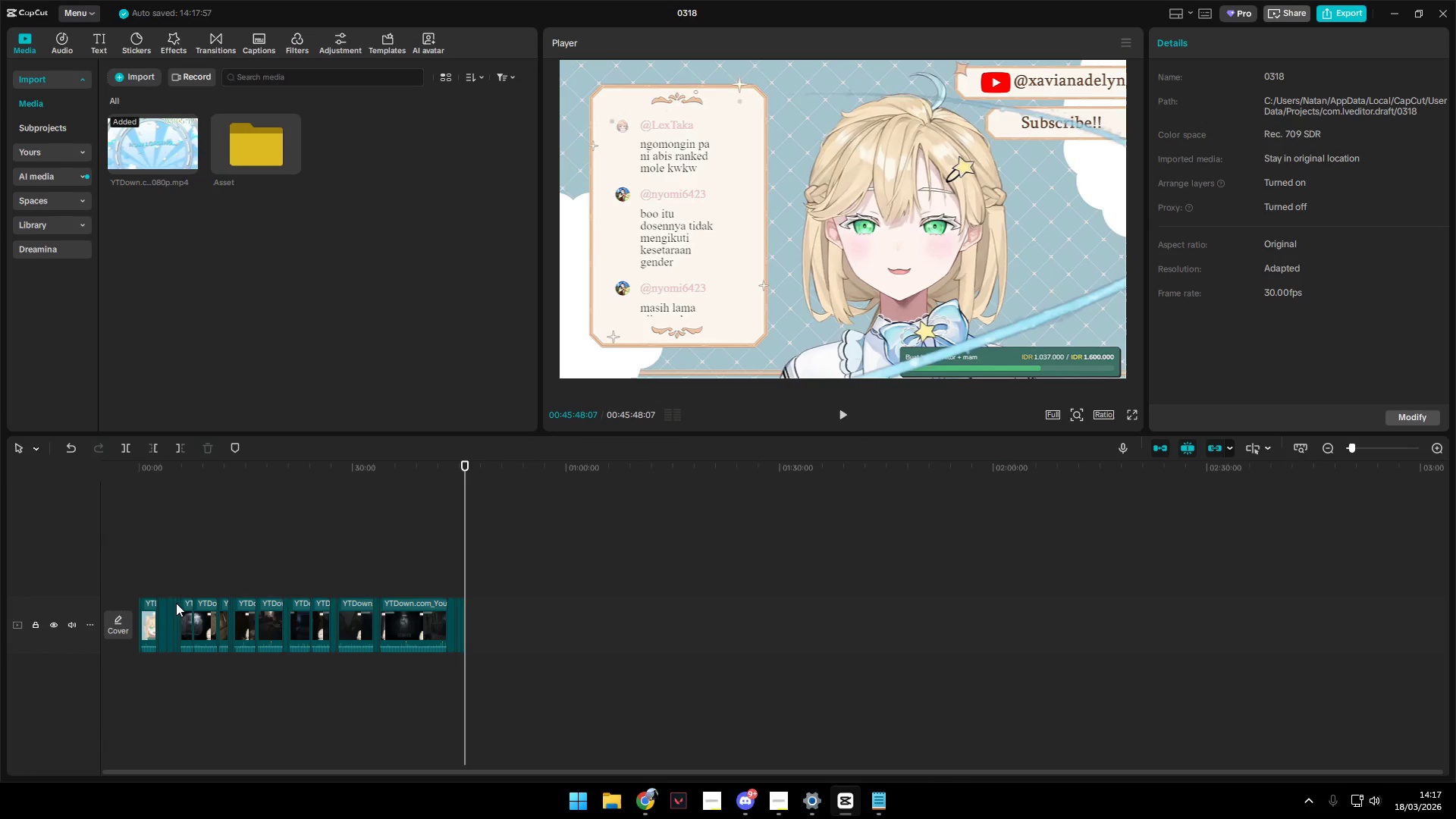 
left_click([159, 576])
 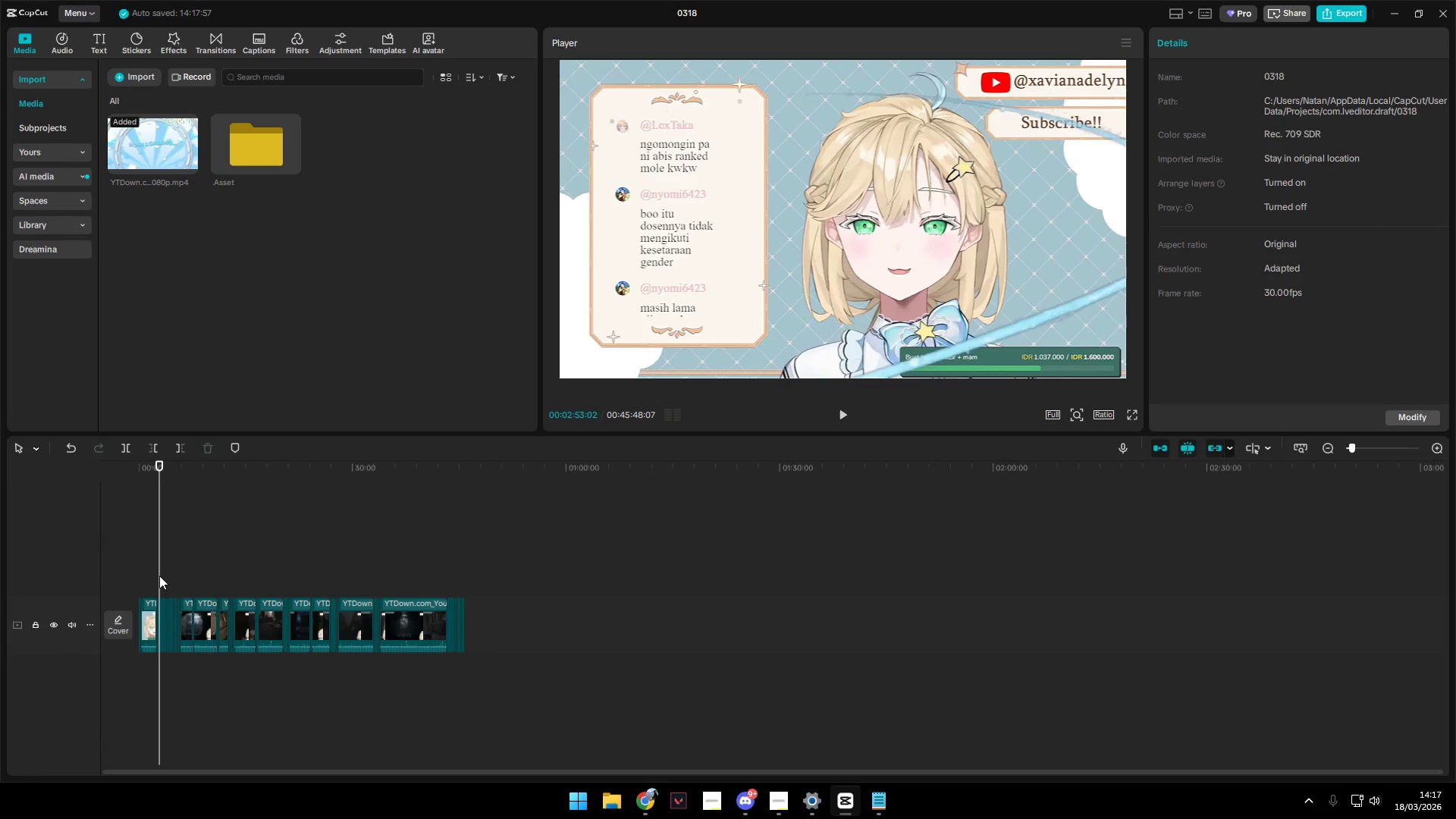 
left_click_drag(start_coordinate=[159, 576], to_coordinate=[55, 576])
 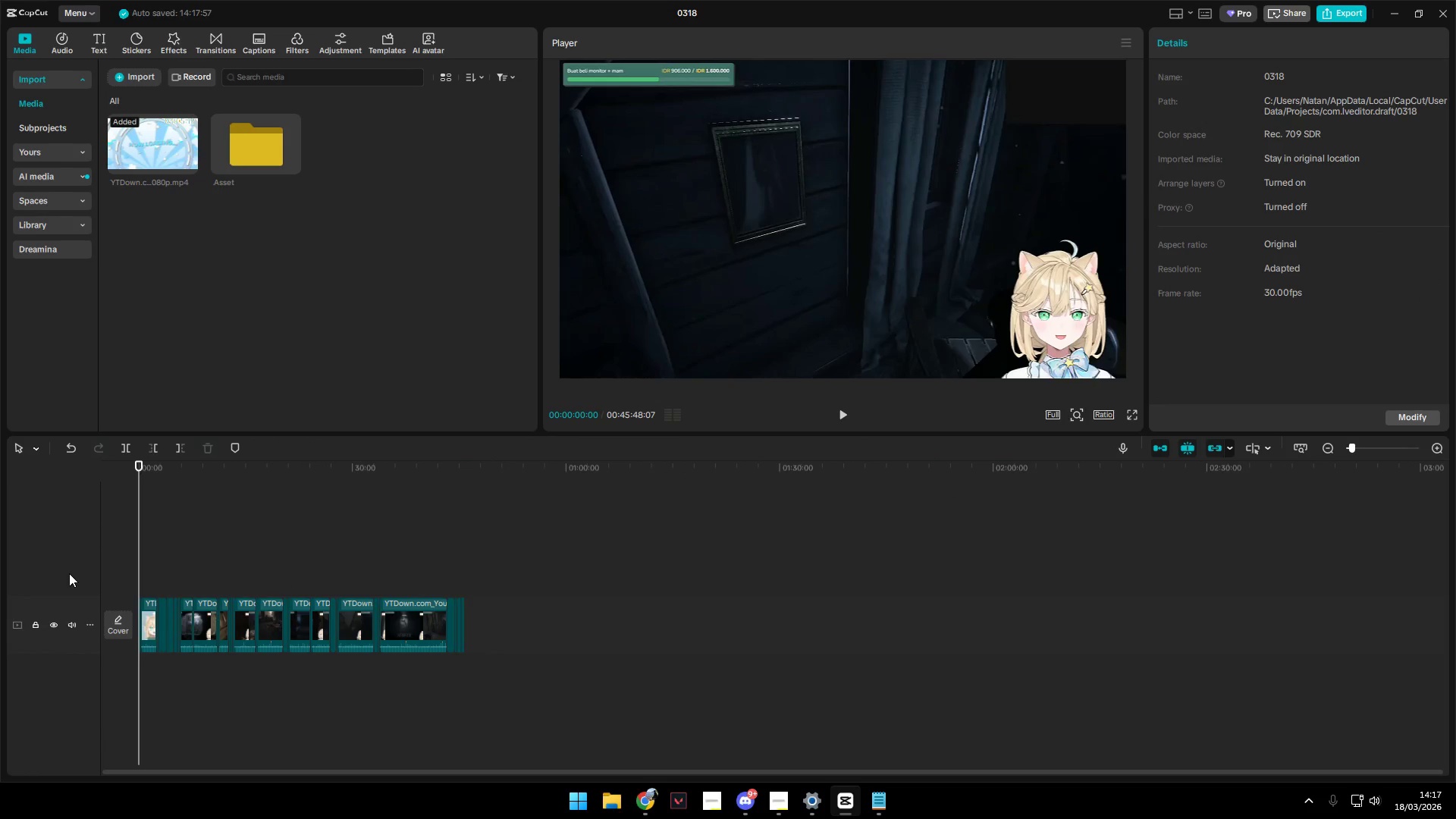 
key(Space)
 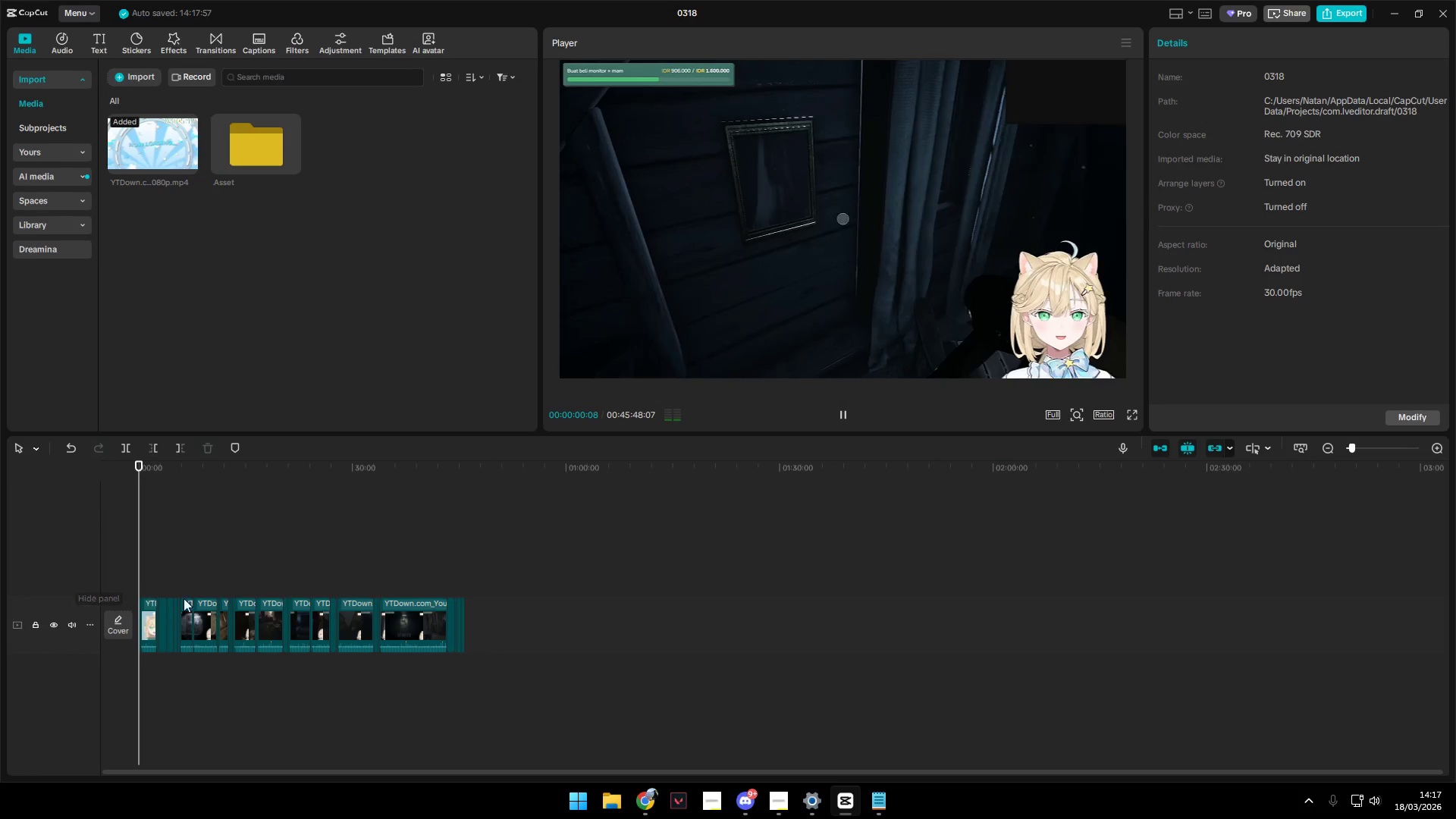 
hold_key(key=ControlLeft, duration=1.38)
scroll: coordinate [257, 646], scroll_direction: up, amount: 5.0
 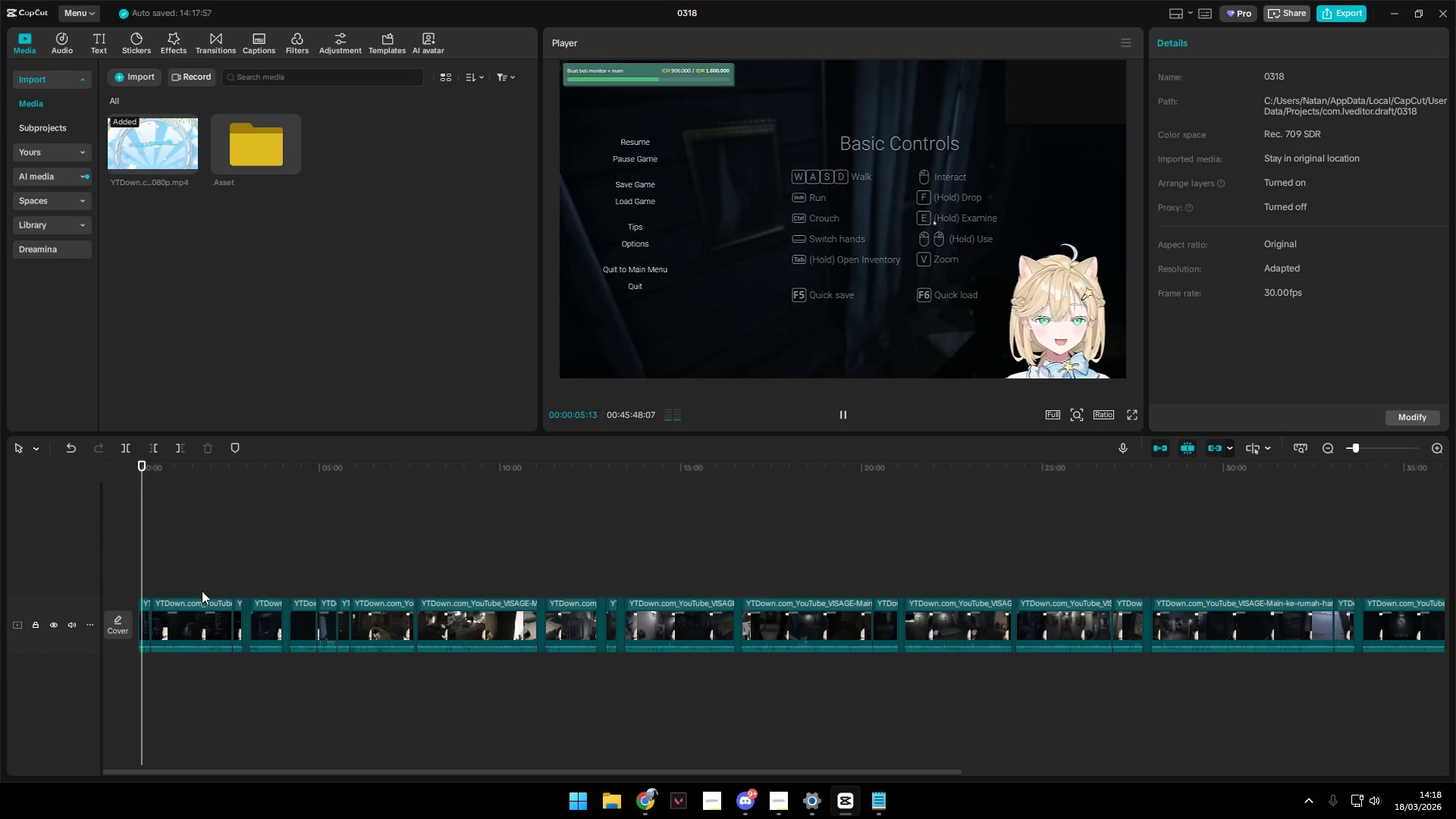 
wait(8.69)
 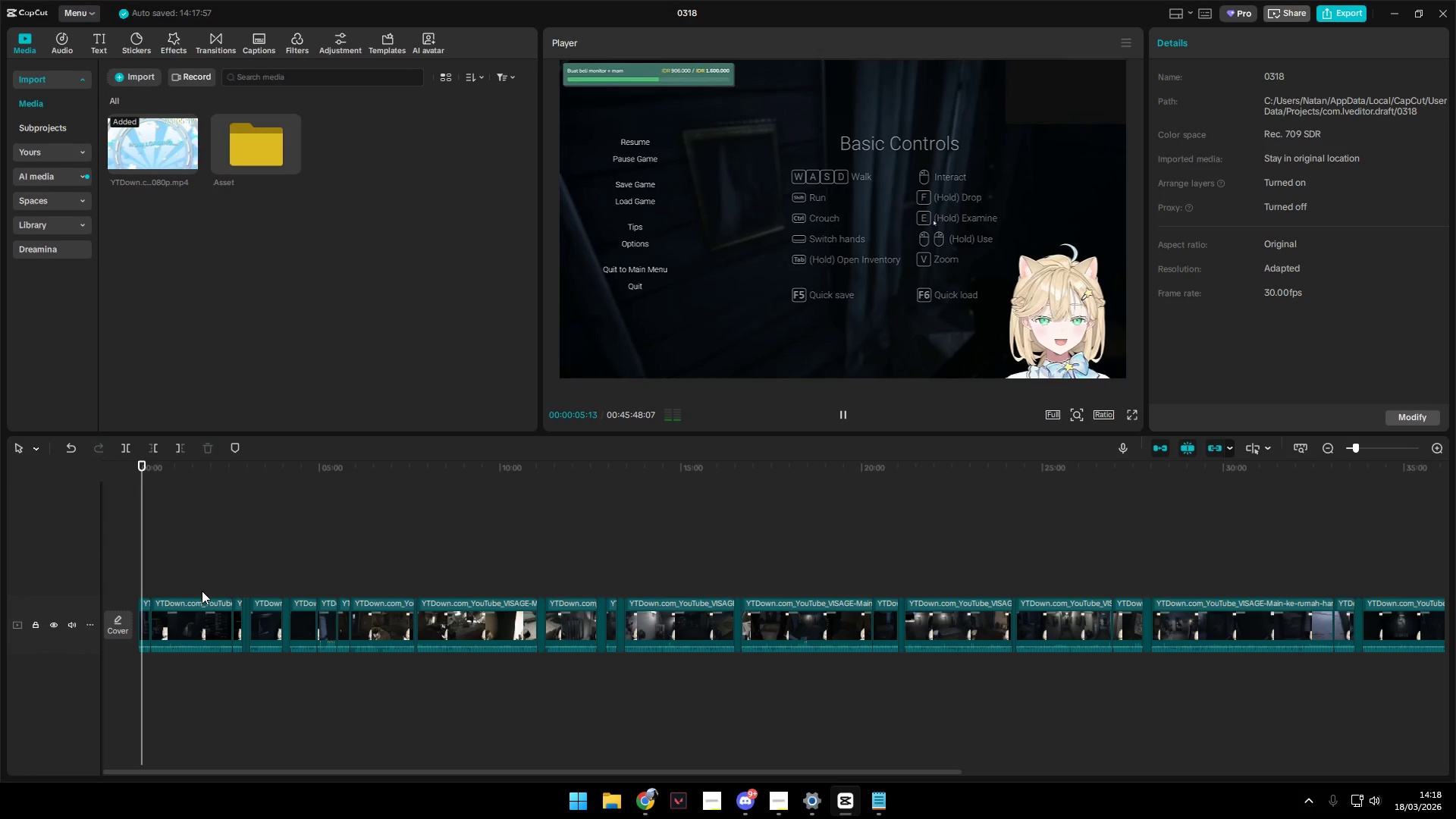 
hold_key(key=ControlLeft, duration=1.5)
scroll: coordinate [190, 584], scroll_direction: up, amount: 7.0
 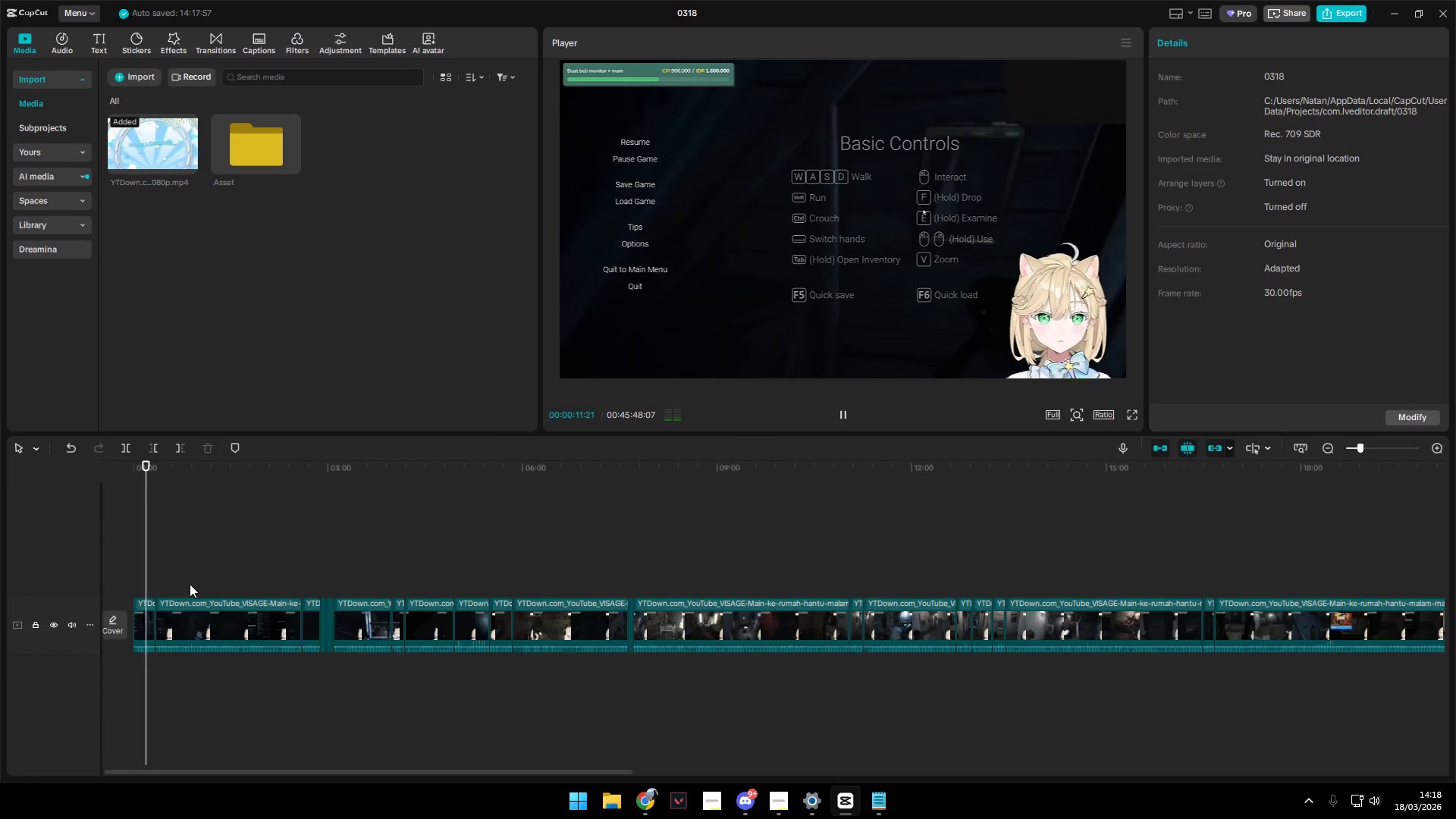 
hold_key(key=ControlLeft, duration=1.51)
 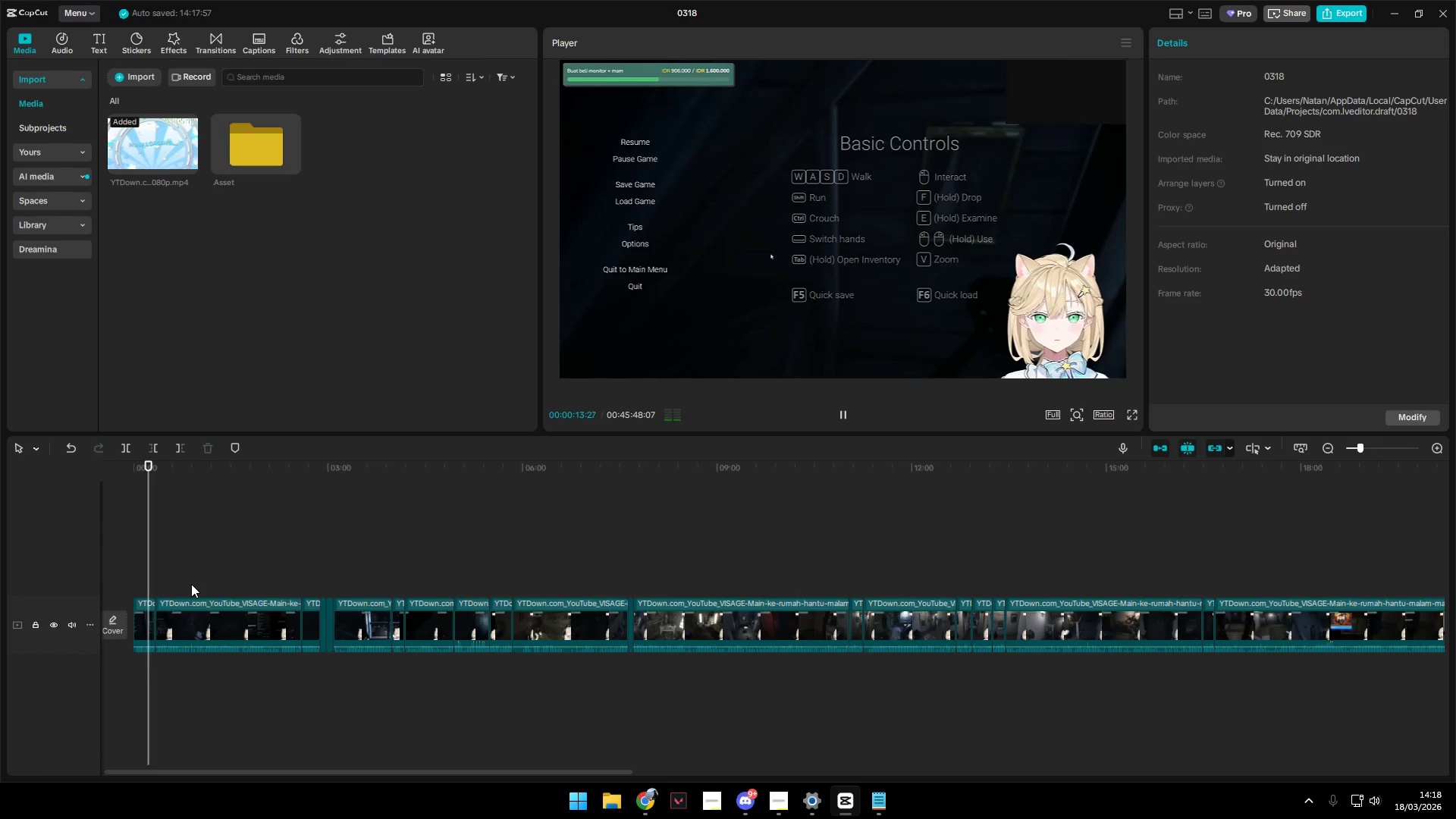 
hold_key(key=ControlLeft, duration=1.5)
 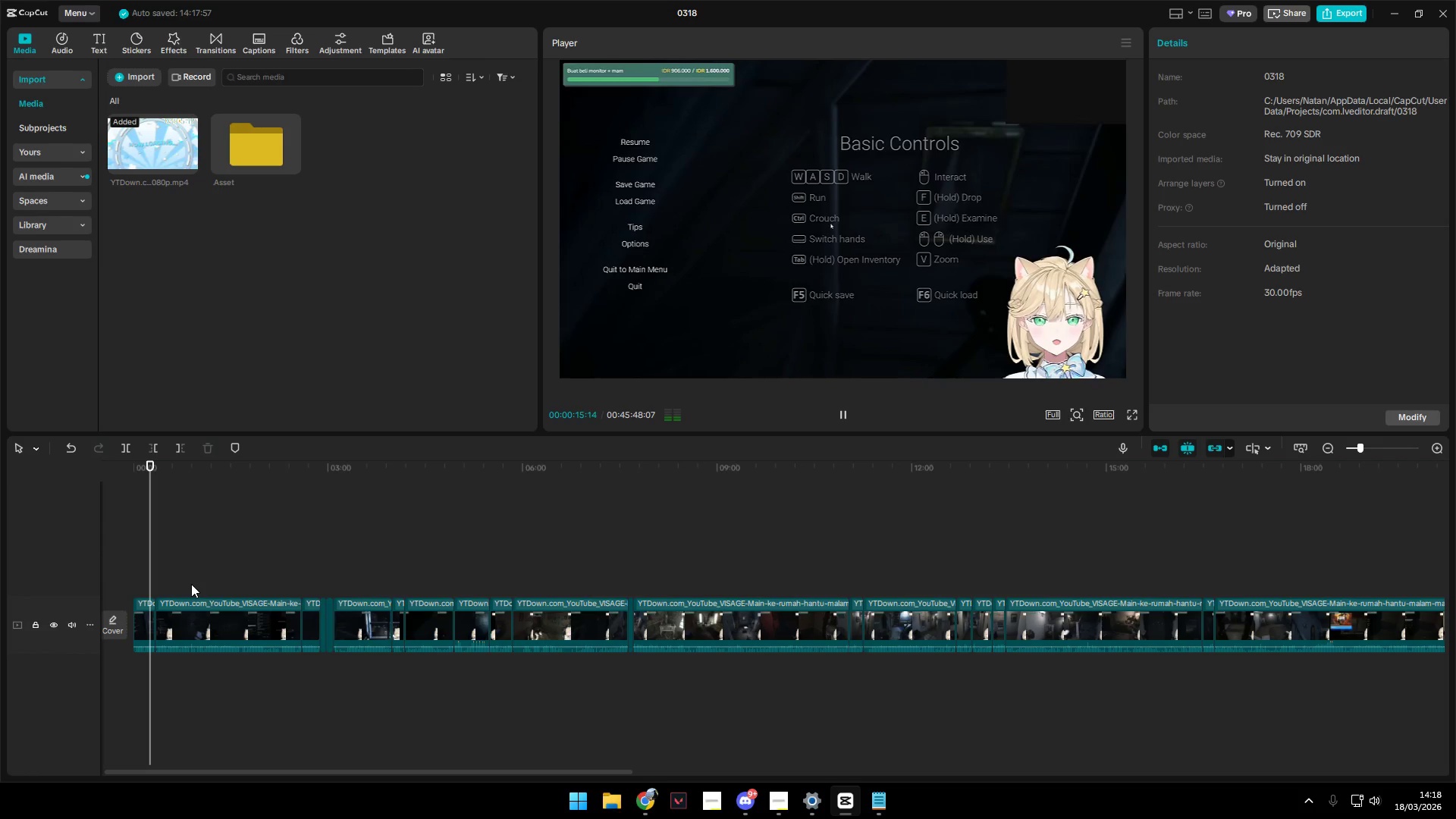 
hold_key(key=ControlLeft, duration=1.5)
 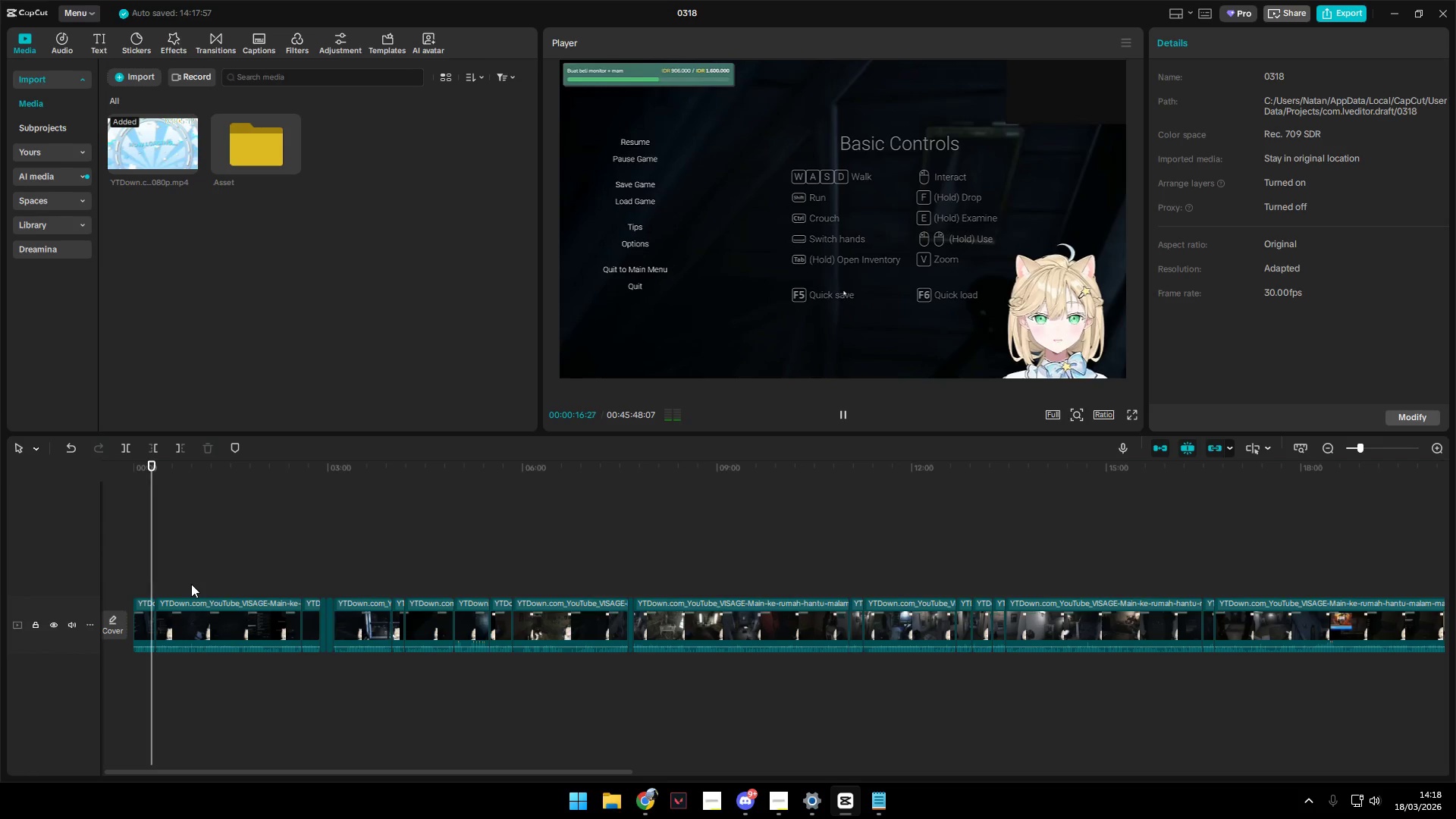 
hold_key(key=ControlLeft, duration=0.62)
 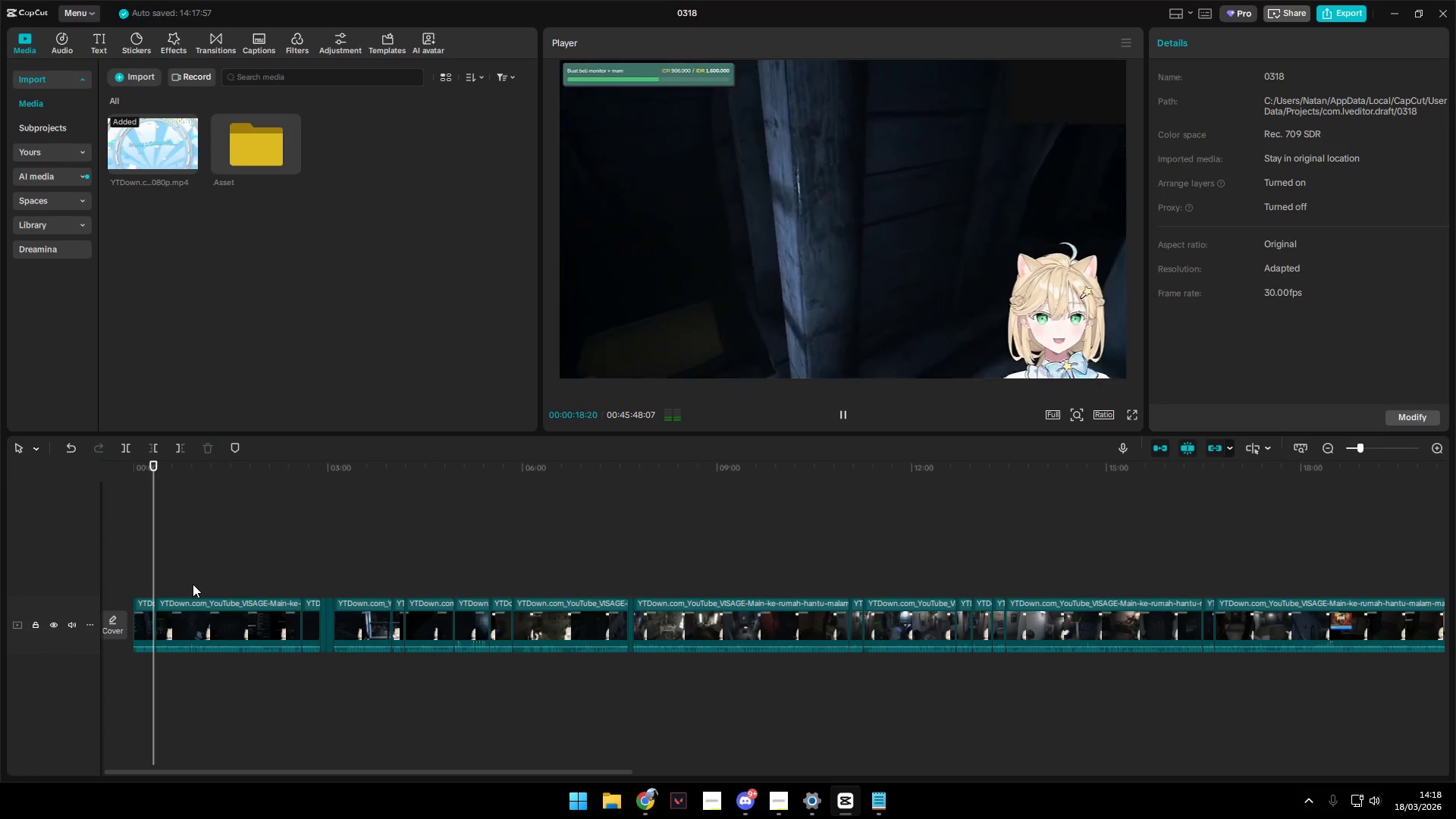 
left_click([220, 615])
 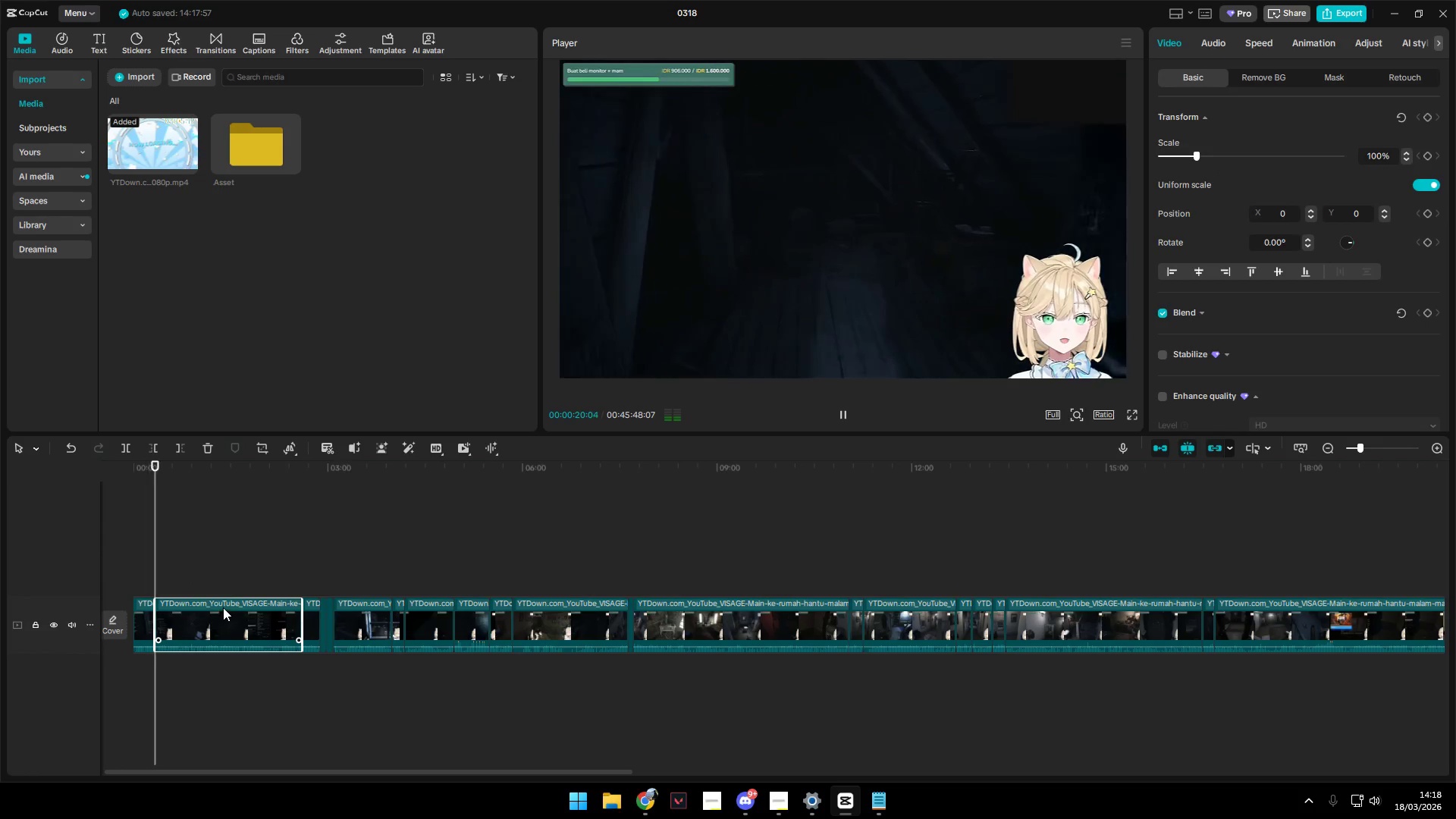 
key(Backspace)
 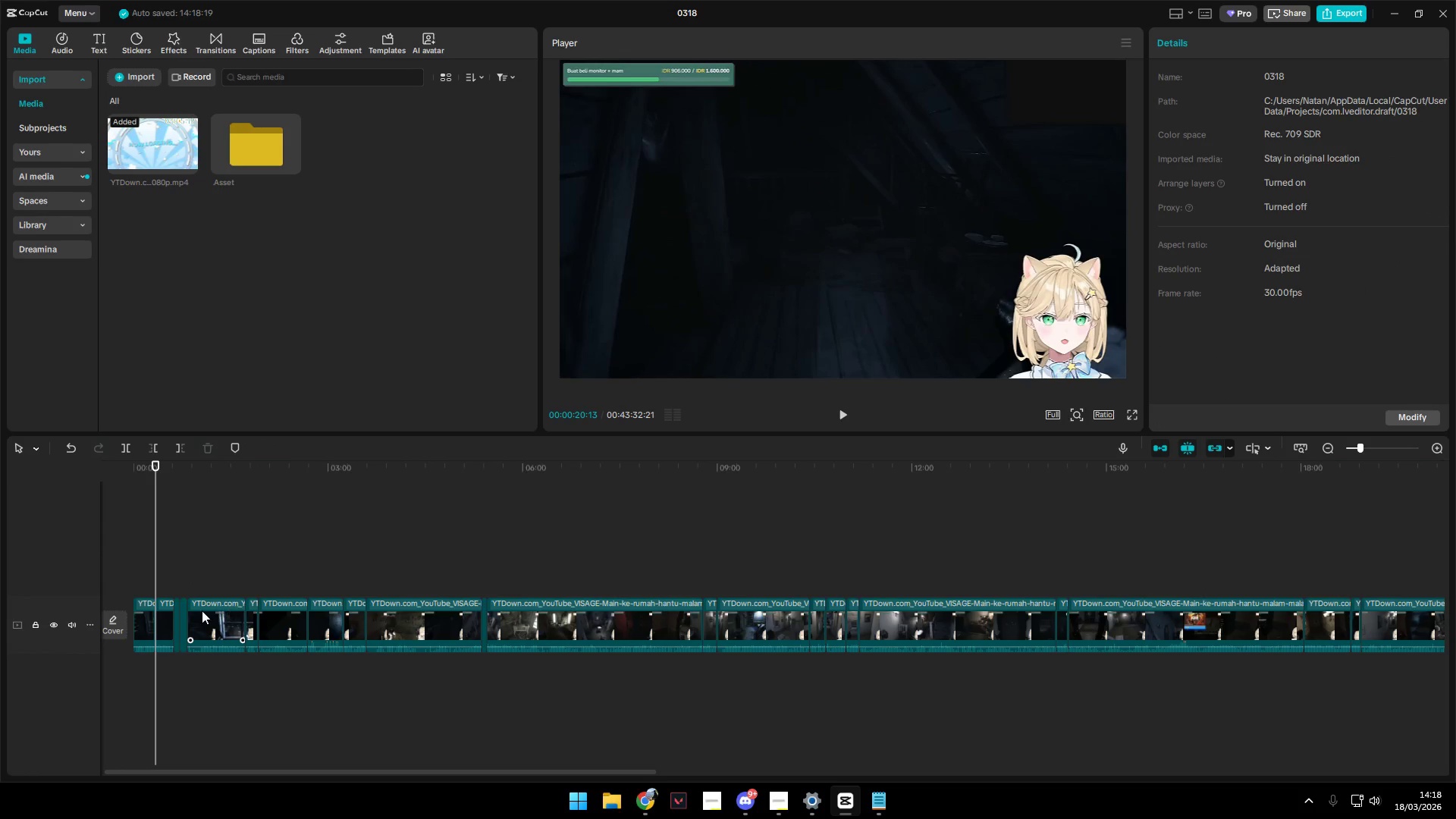 
key(Space)
 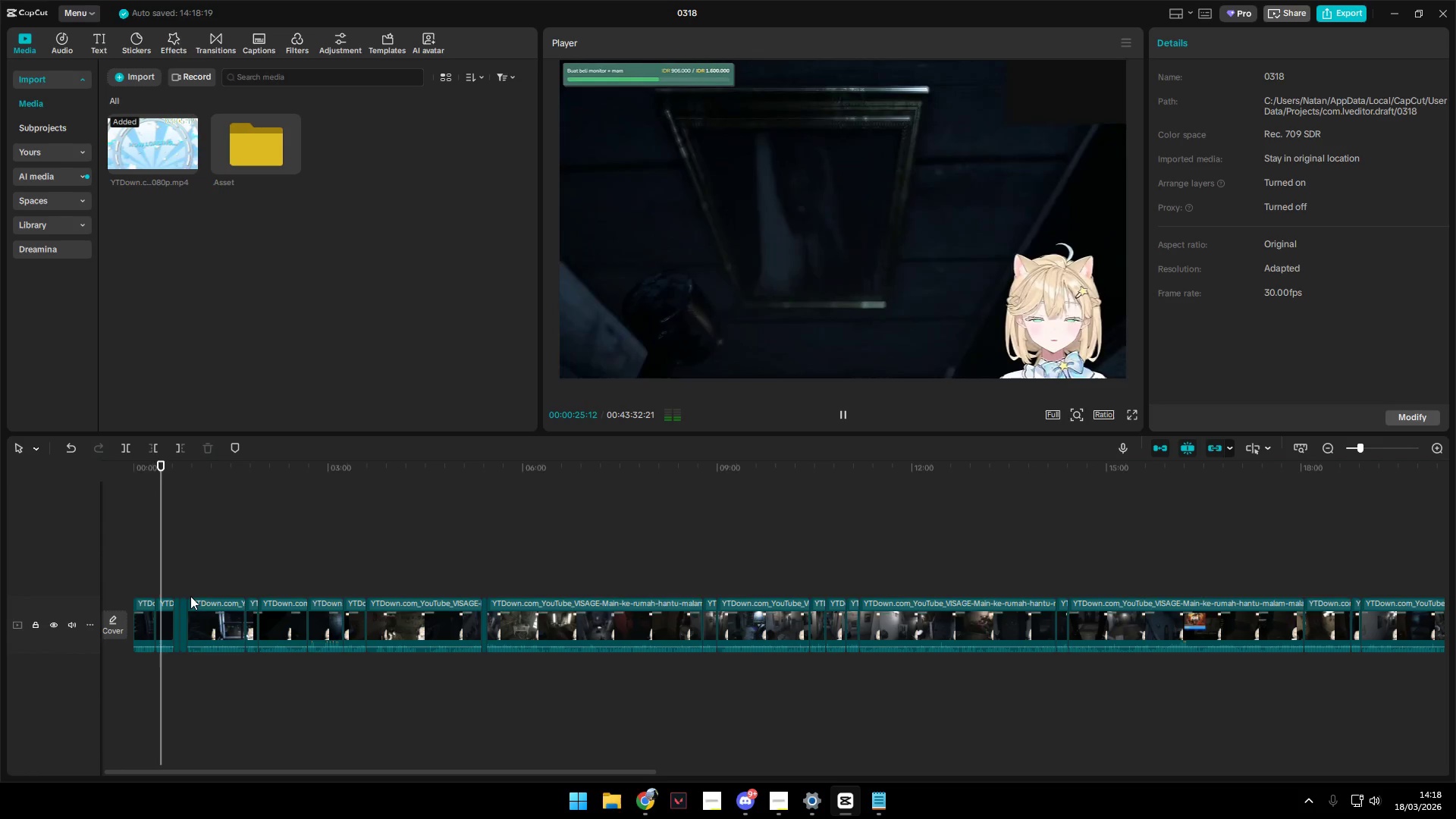 
wait(10.0)
 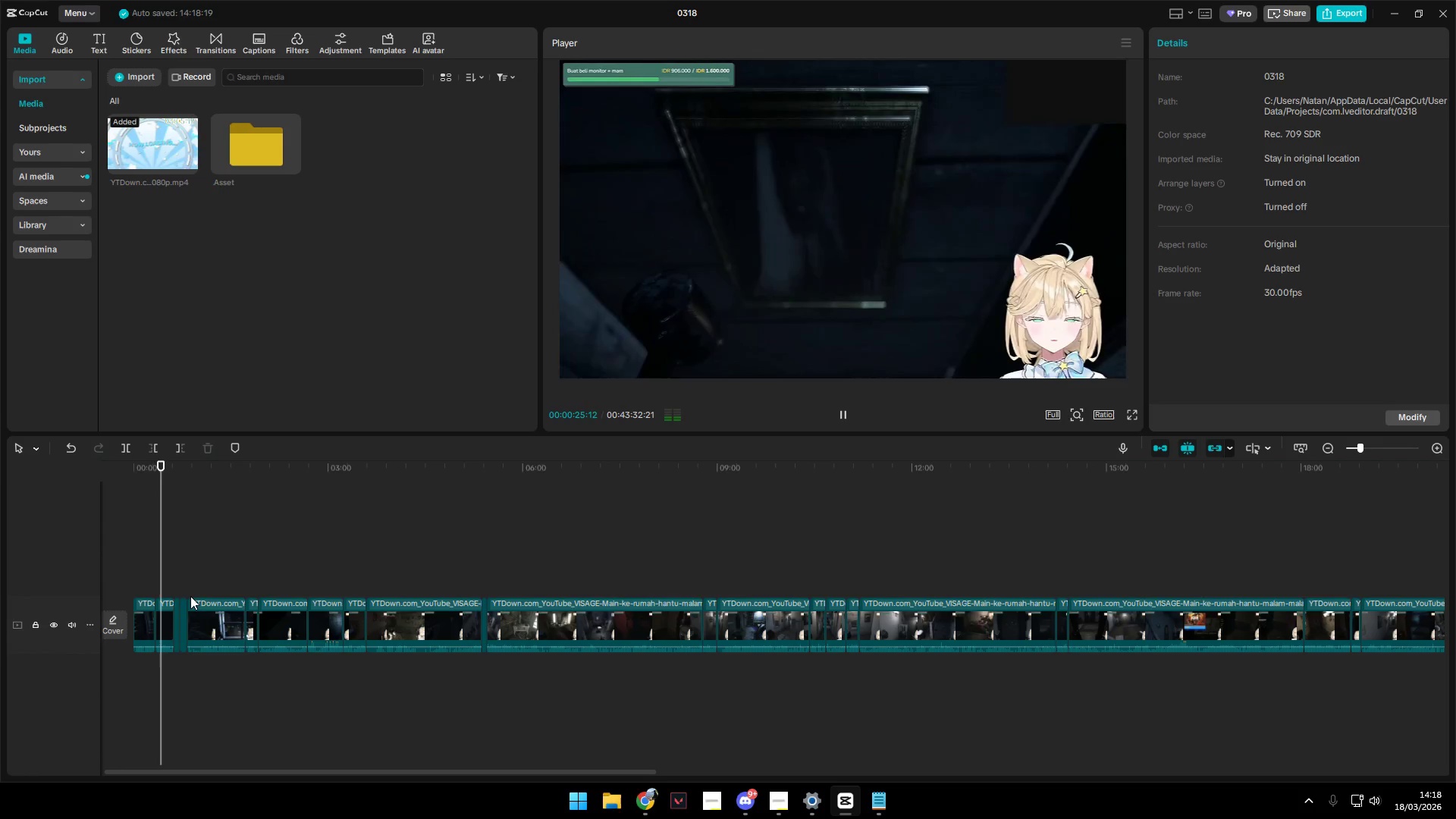 
hold_key(key=ControlLeft, duration=1.52)
scroll: coordinate [234, 615], scroll_direction: up, amount: 4.0
 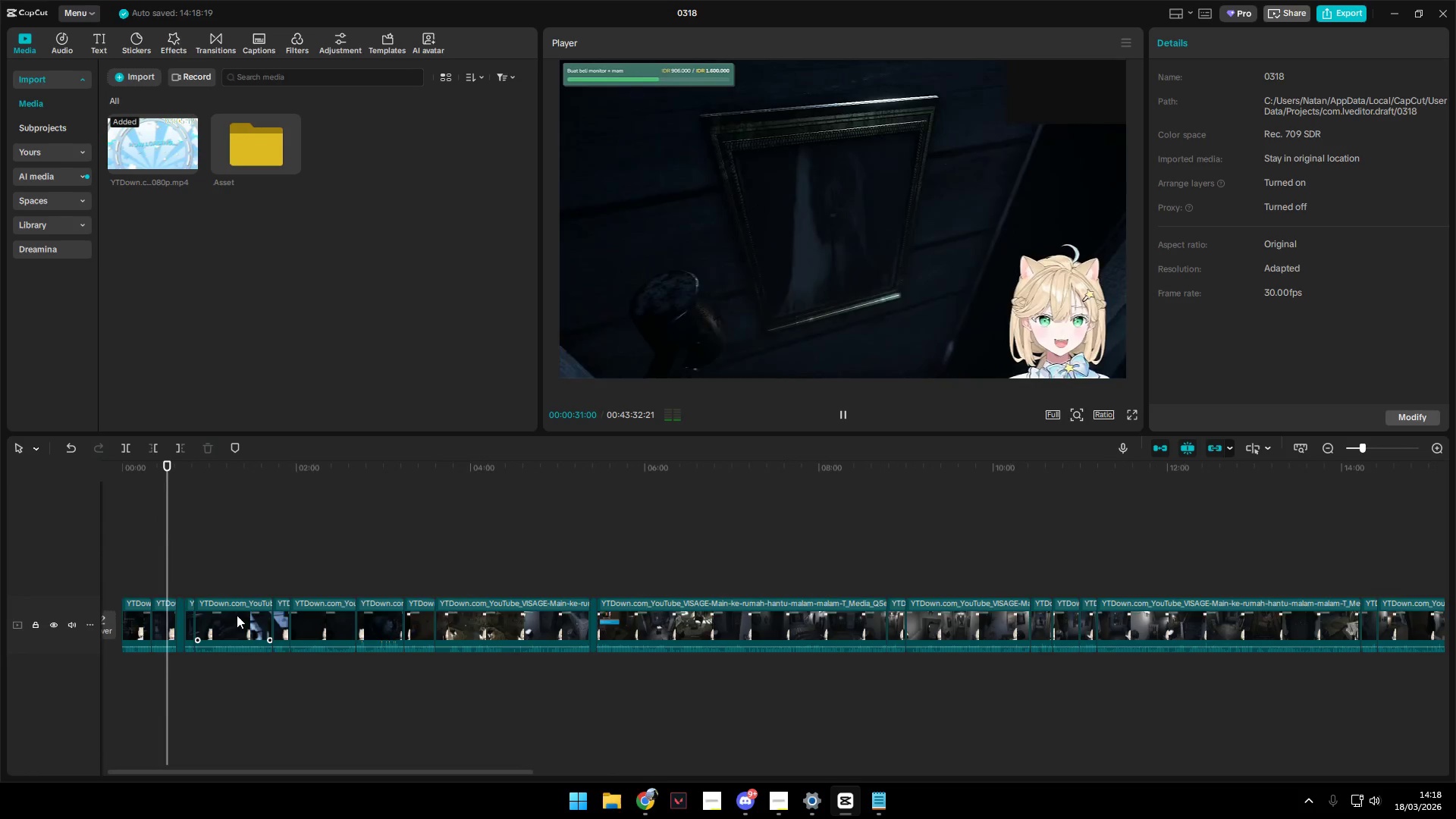 
hold_key(key=ControlLeft, duration=1.5)
scroll: coordinate [237, 615], scroll_direction: down, amount: 11.0
 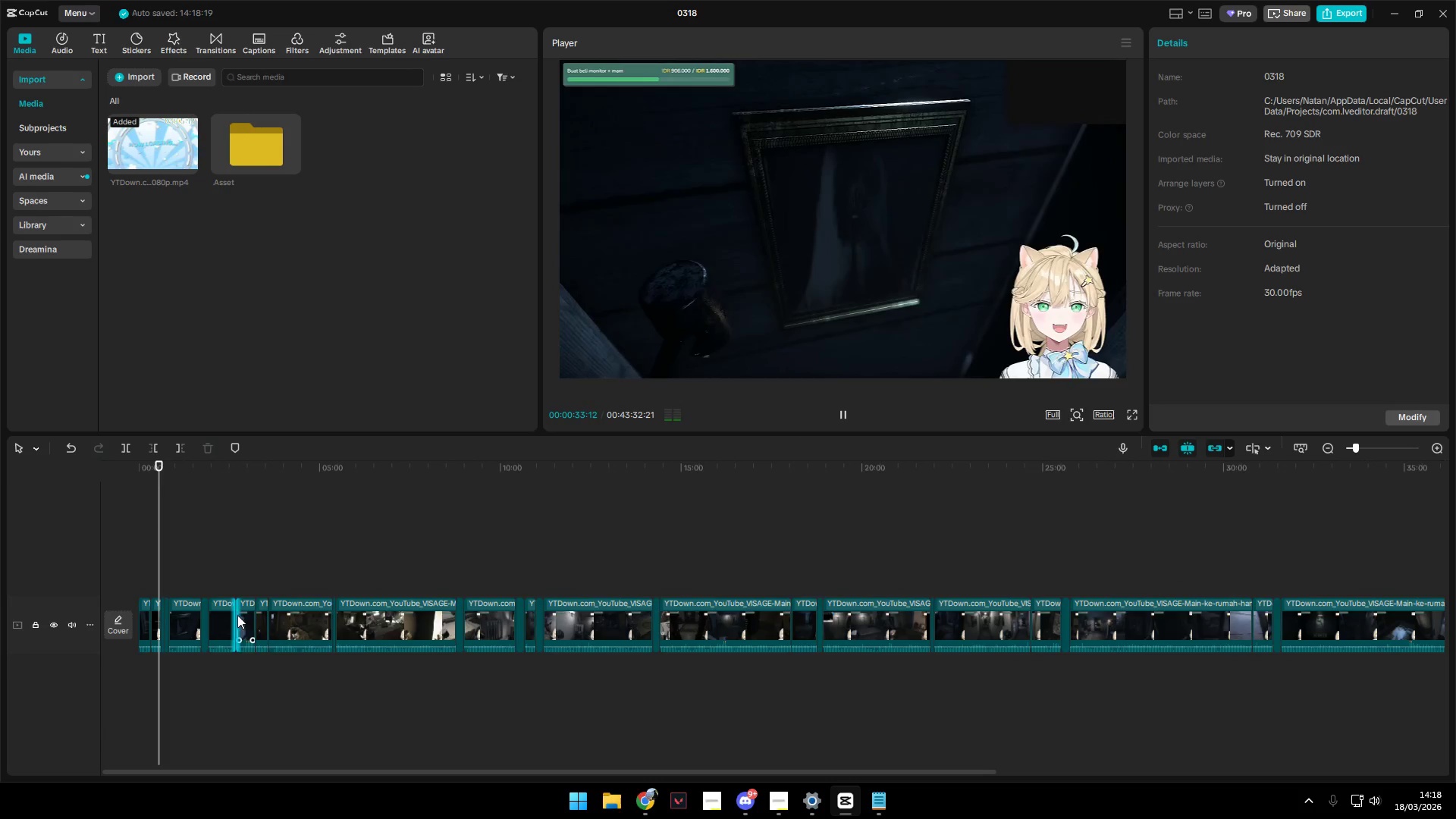 
key(Control+ControlLeft)
 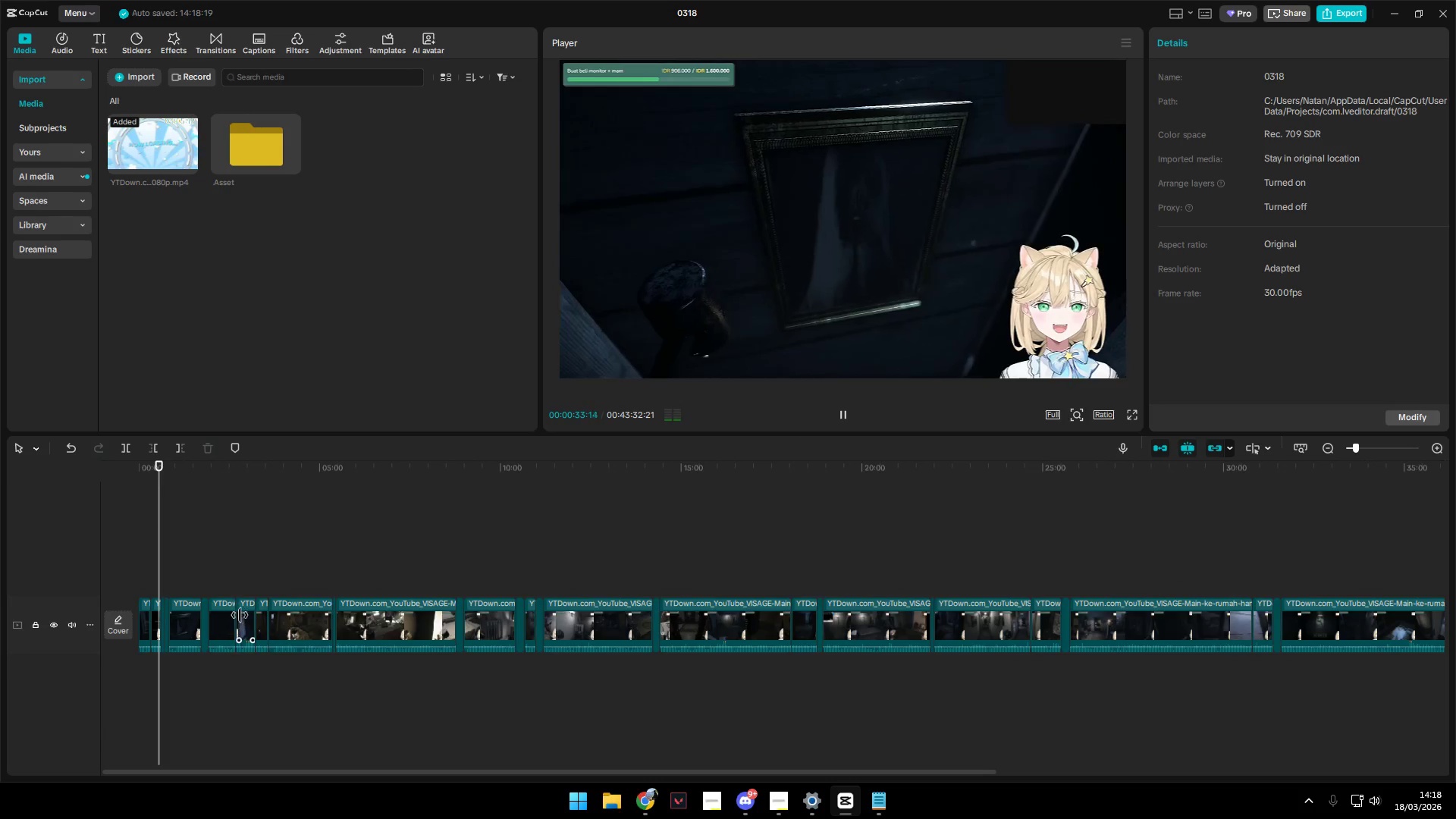 
key(Control+ControlLeft)
 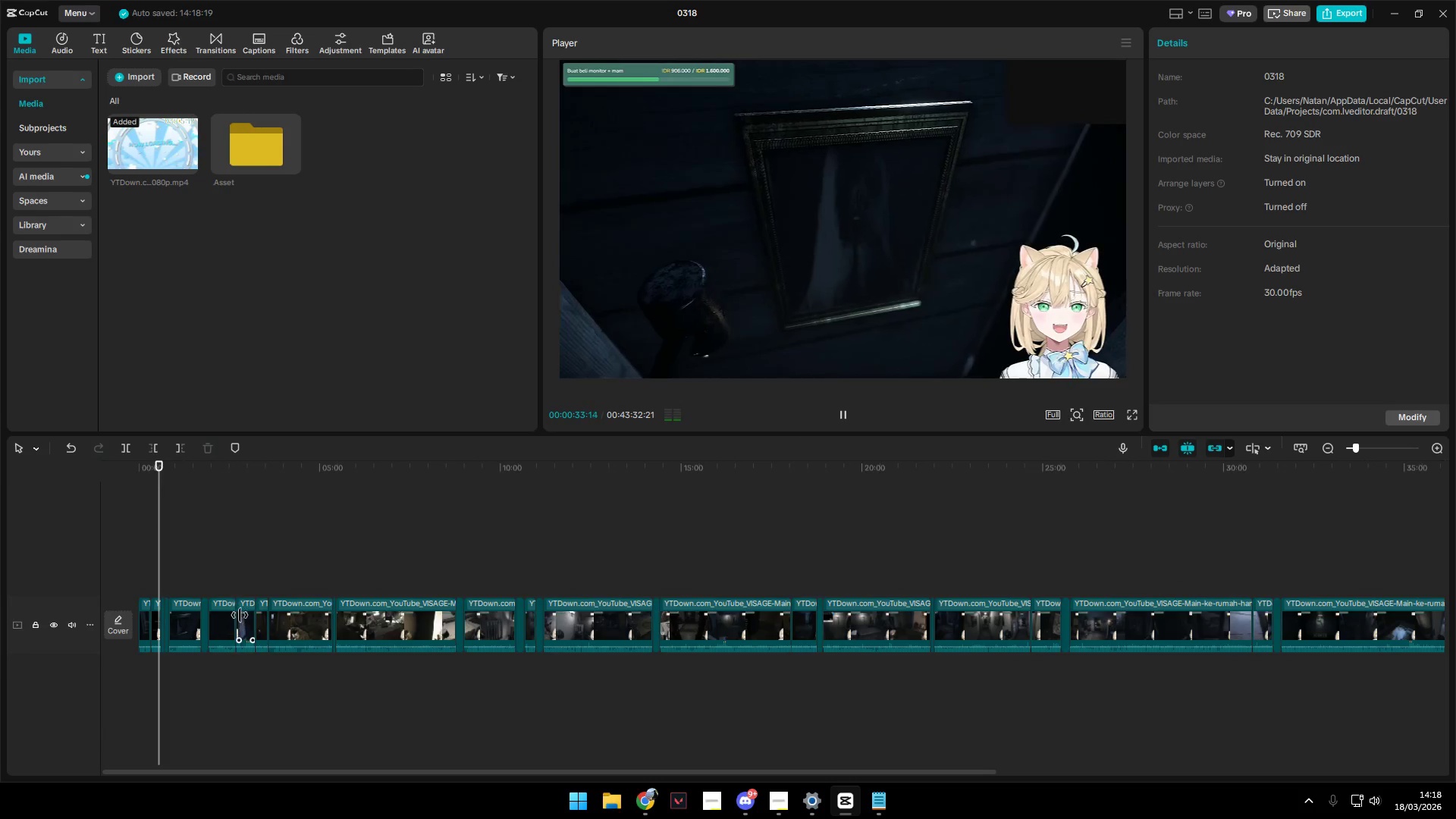 
key(Control+ControlLeft)
 